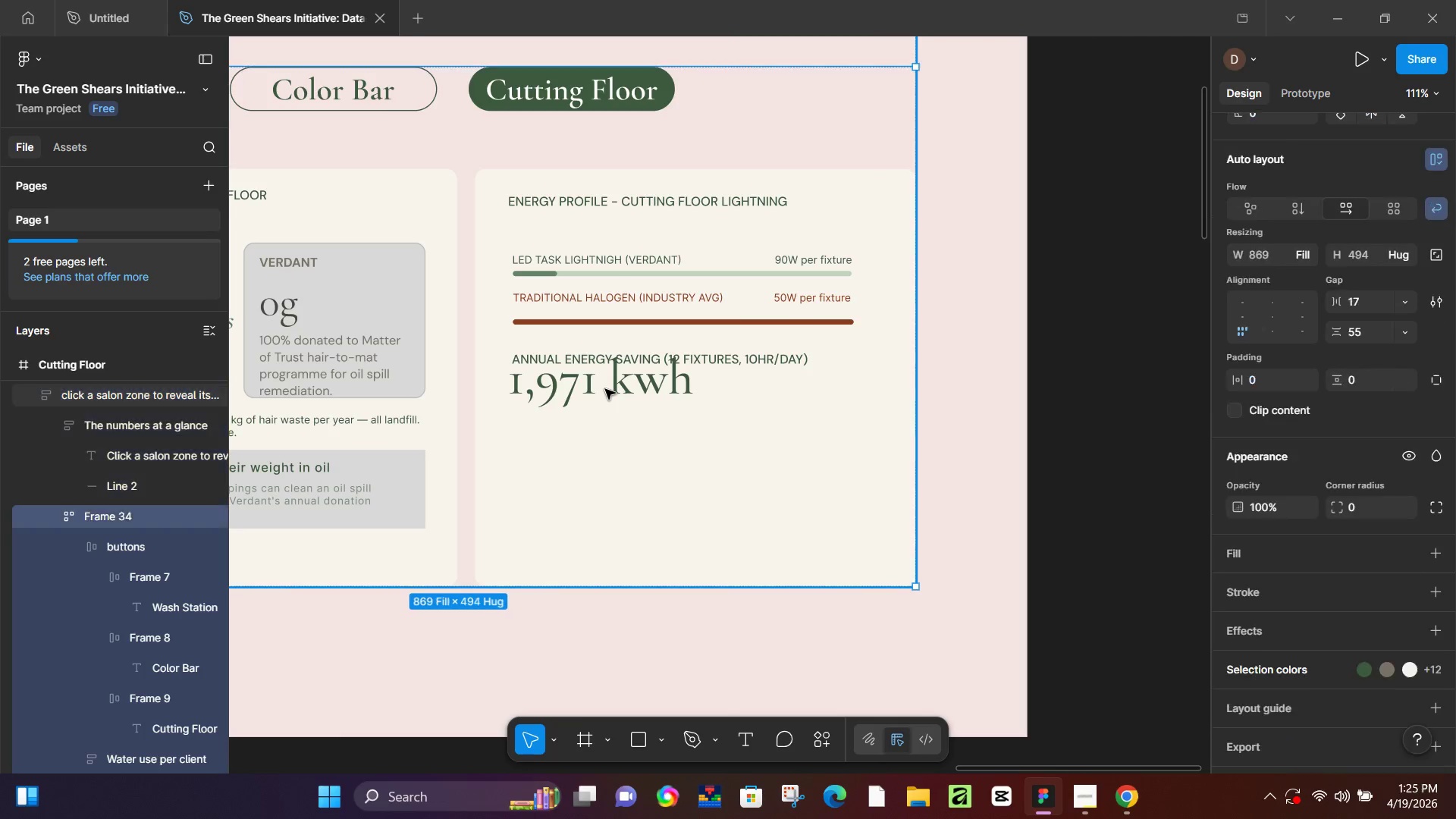 
triple_click([605, 389])
 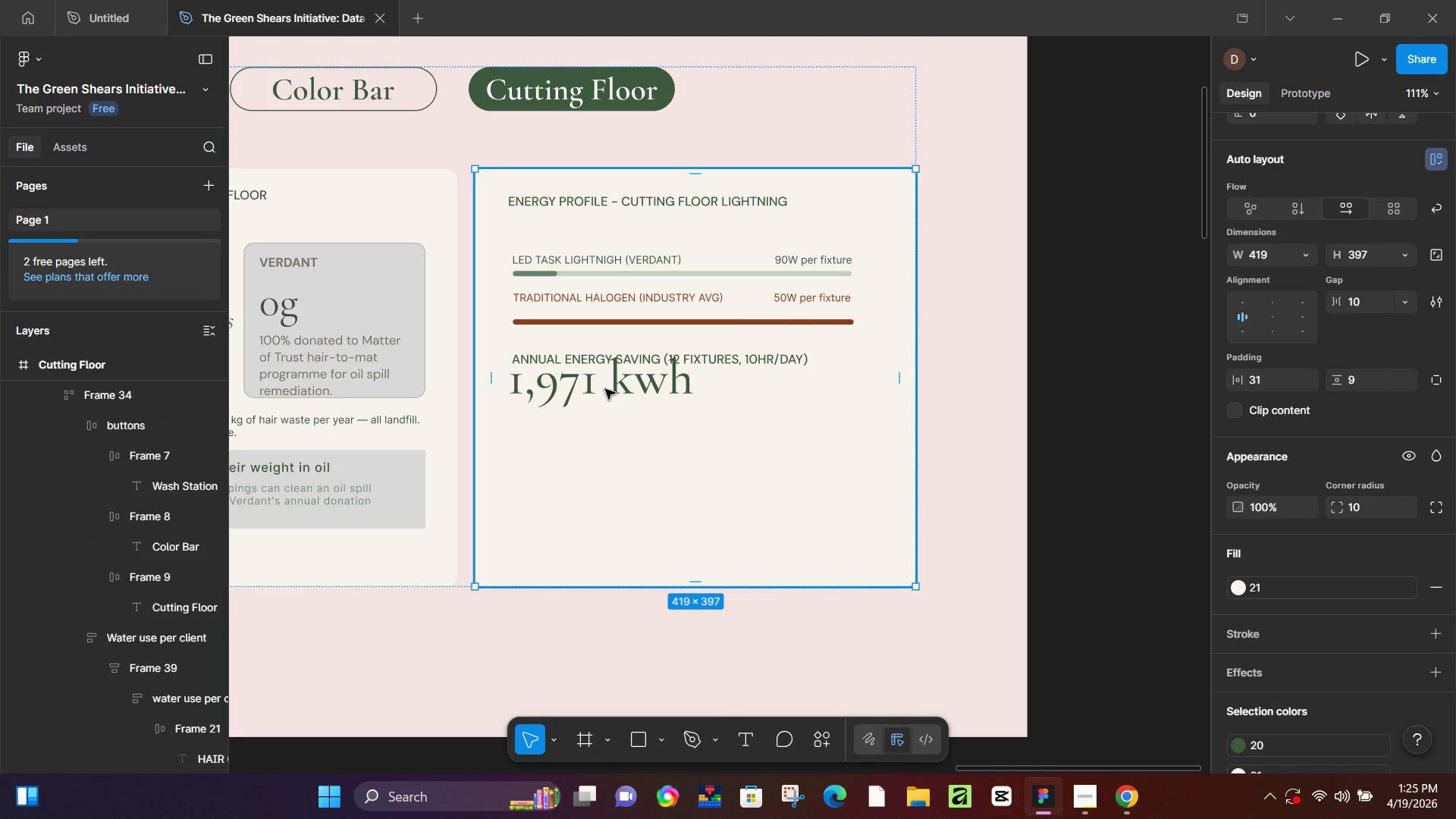 
double_click([605, 389])
 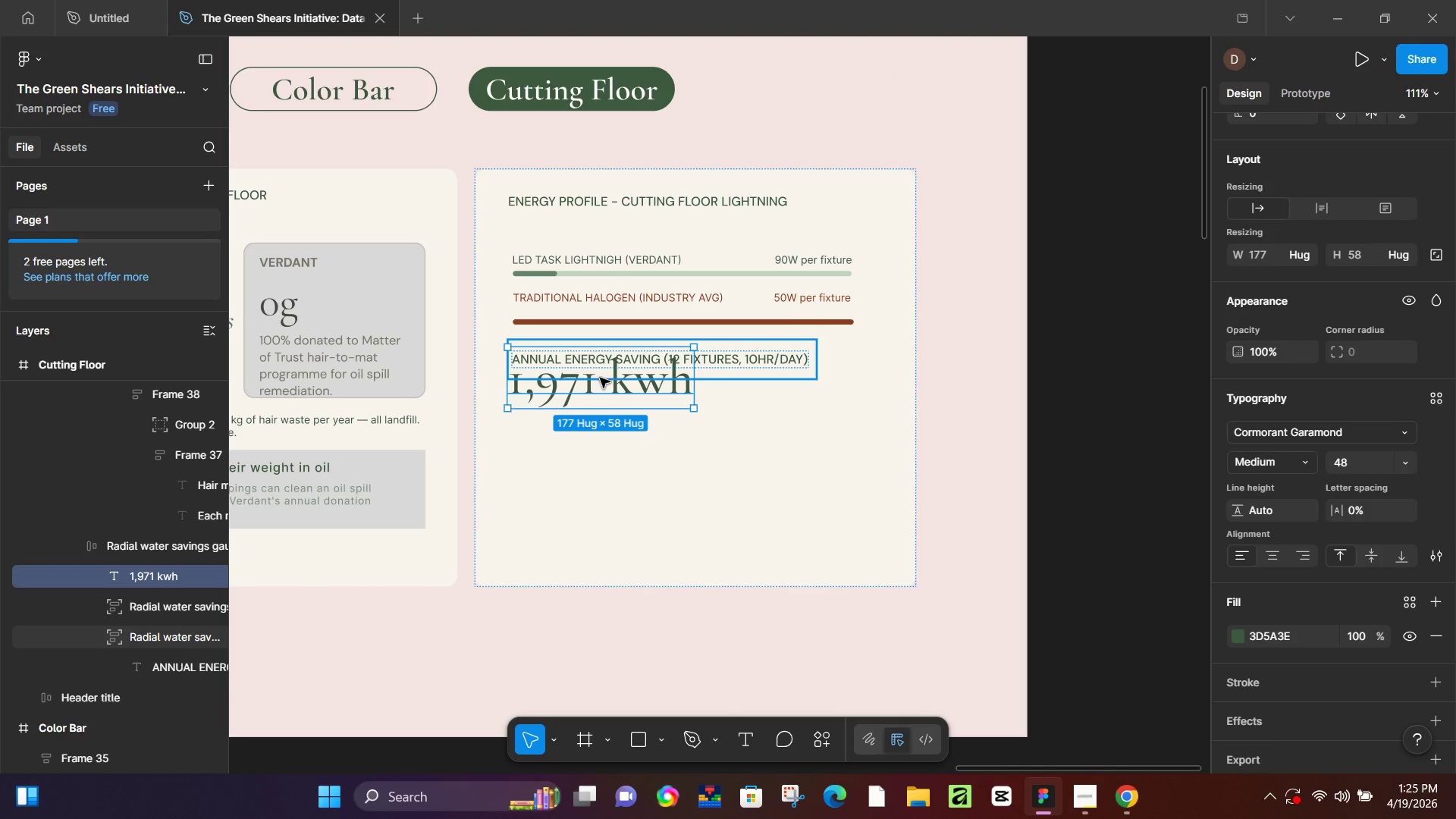 
left_click_drag(start_coordinate=[600, 378], to_coordinate=[604, 416])
 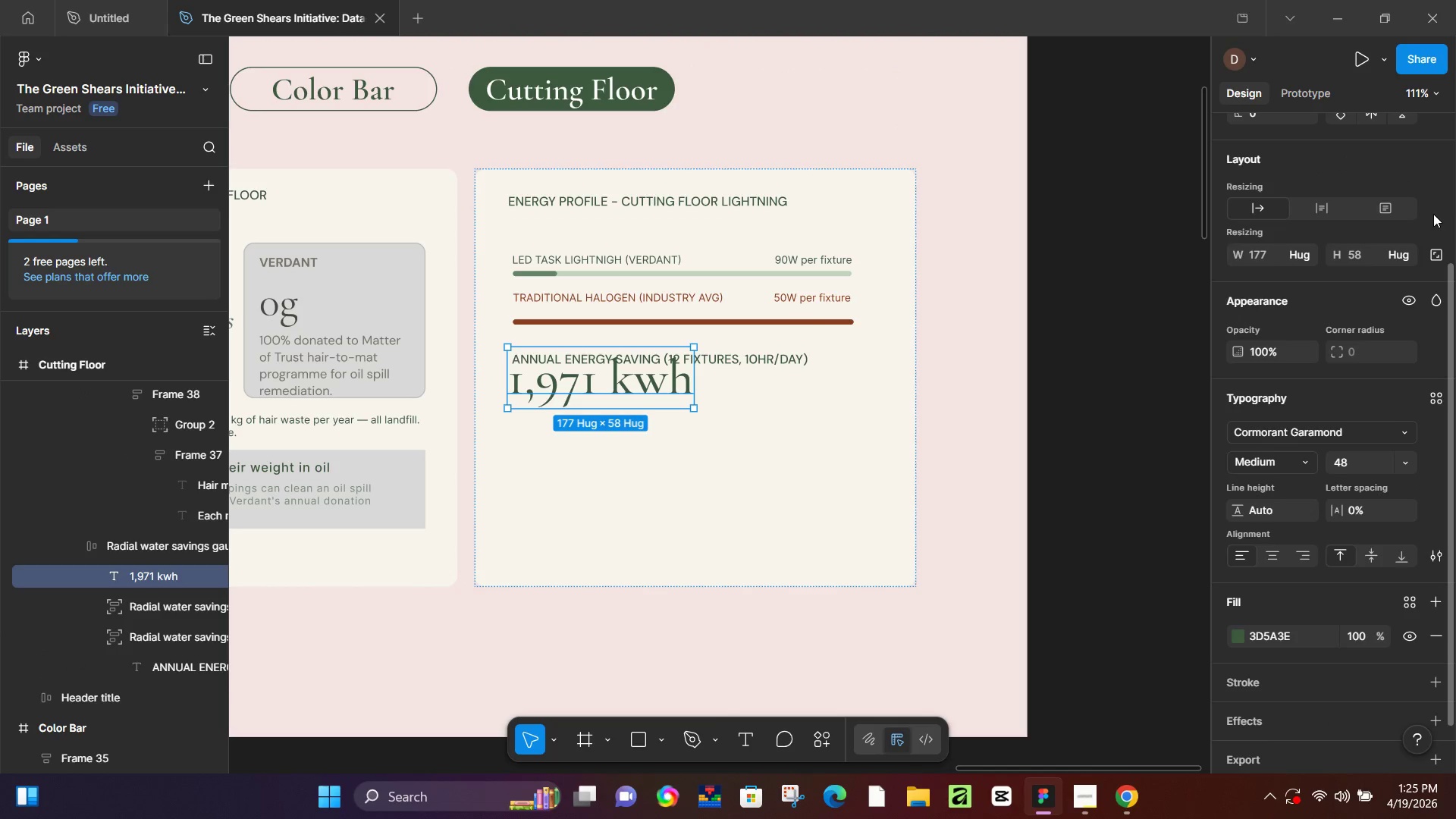 
scroll: coordinate [1367, 271], scroll_direction: up, amount: 3.0
 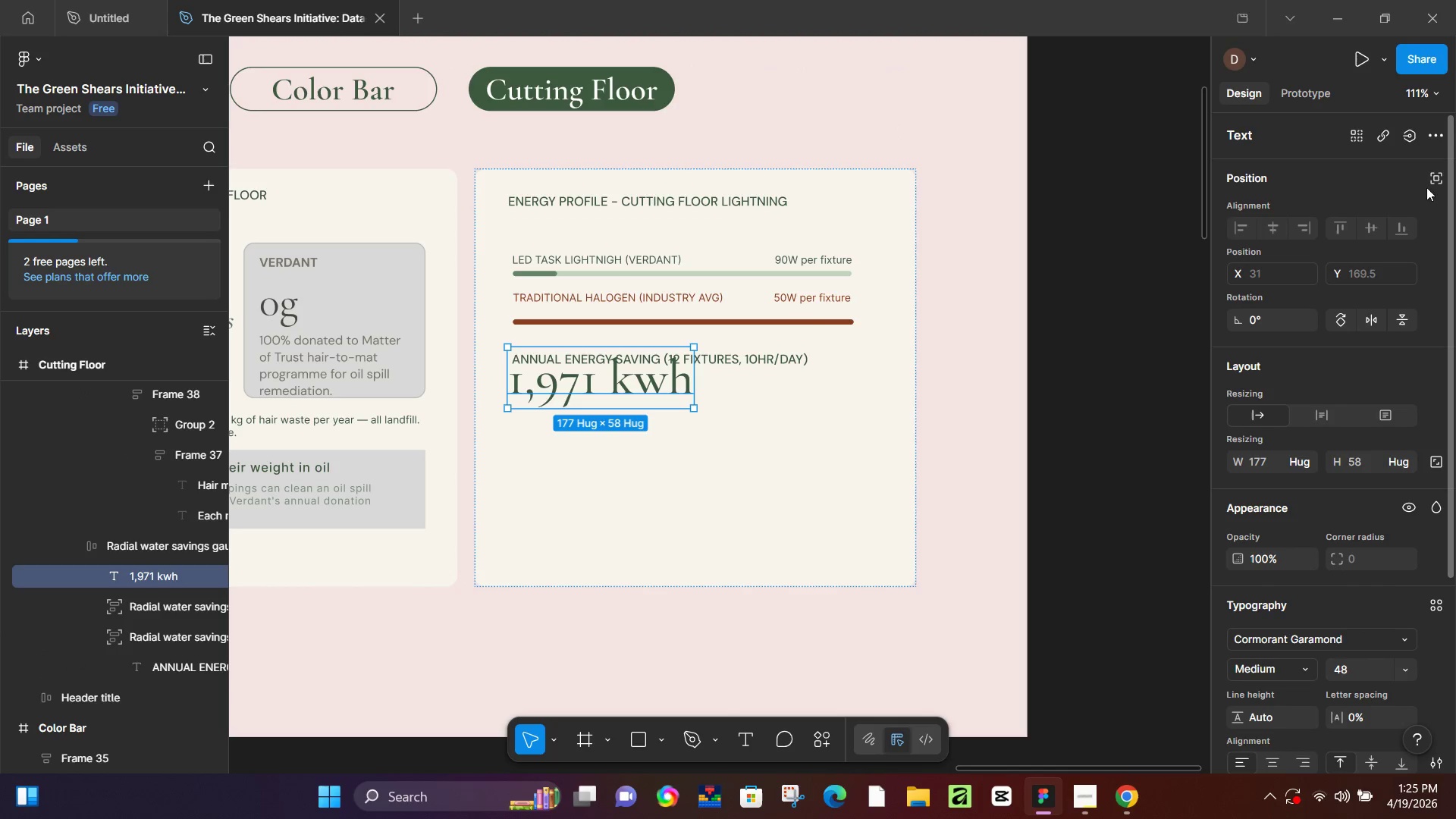 
left_click([1432, 172])
 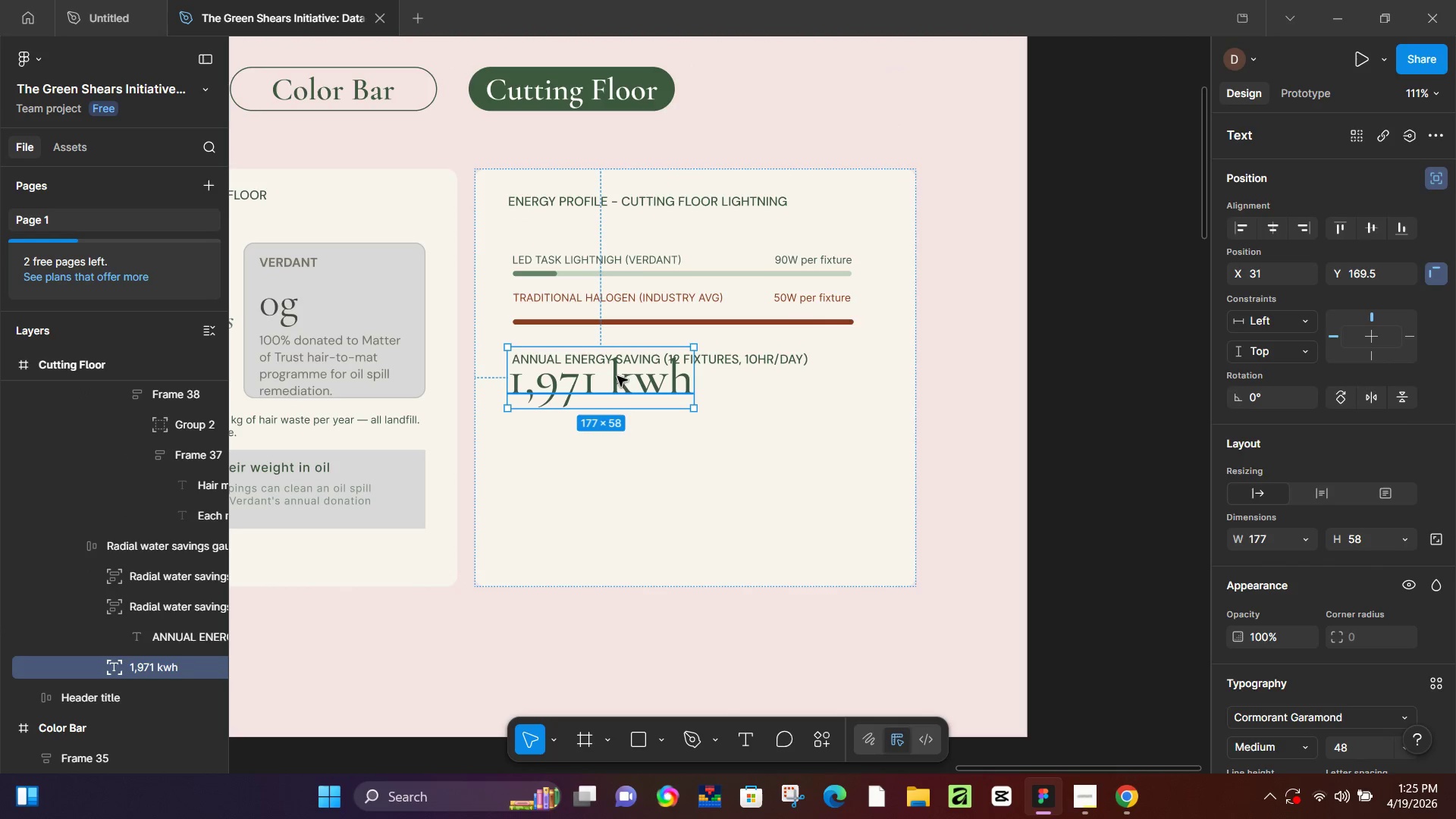 
left_click_drag(start_coordinate=[617, 371], to_coordinate=[615, 406])
 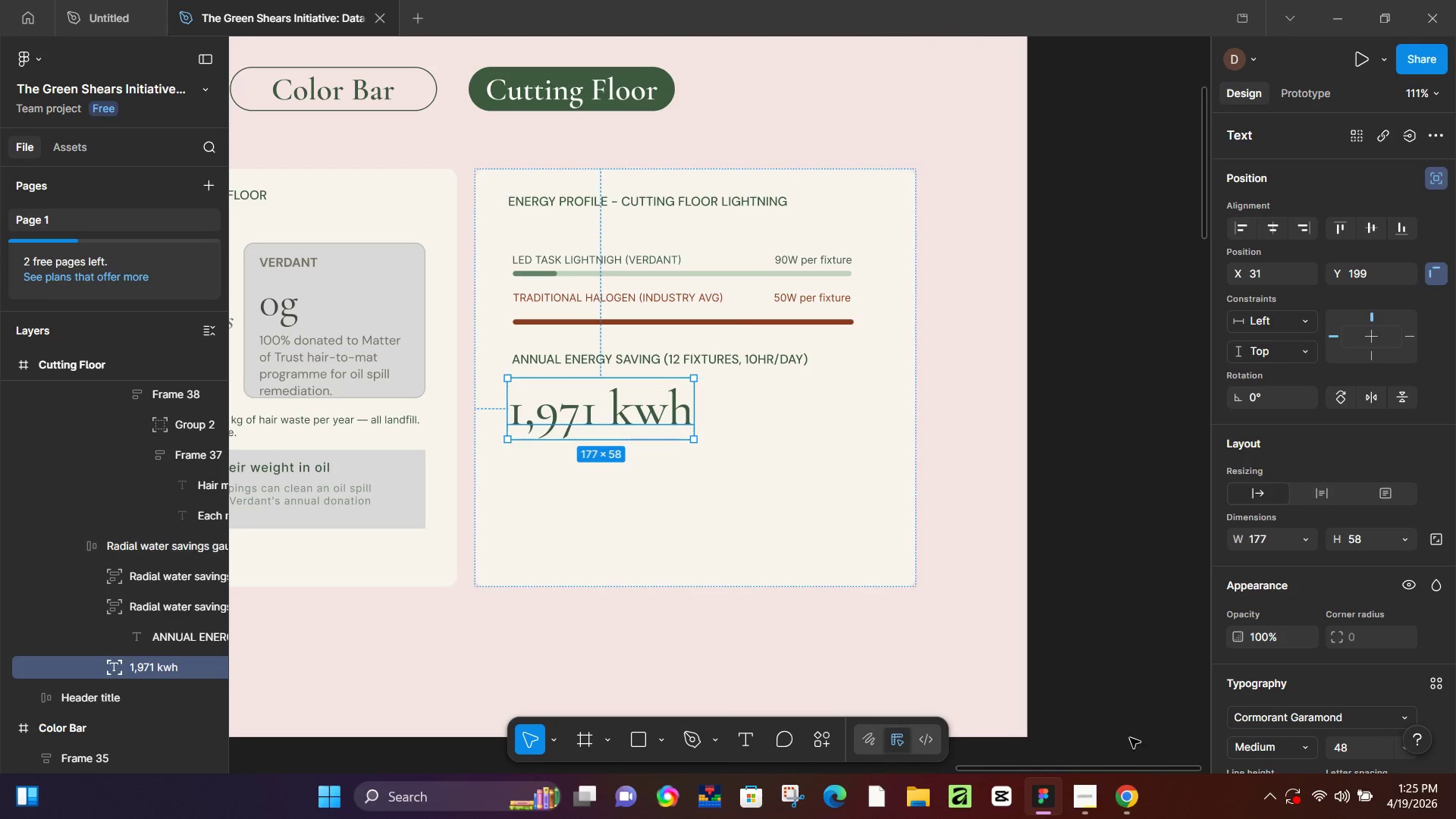 
left_click([1134, 788])
 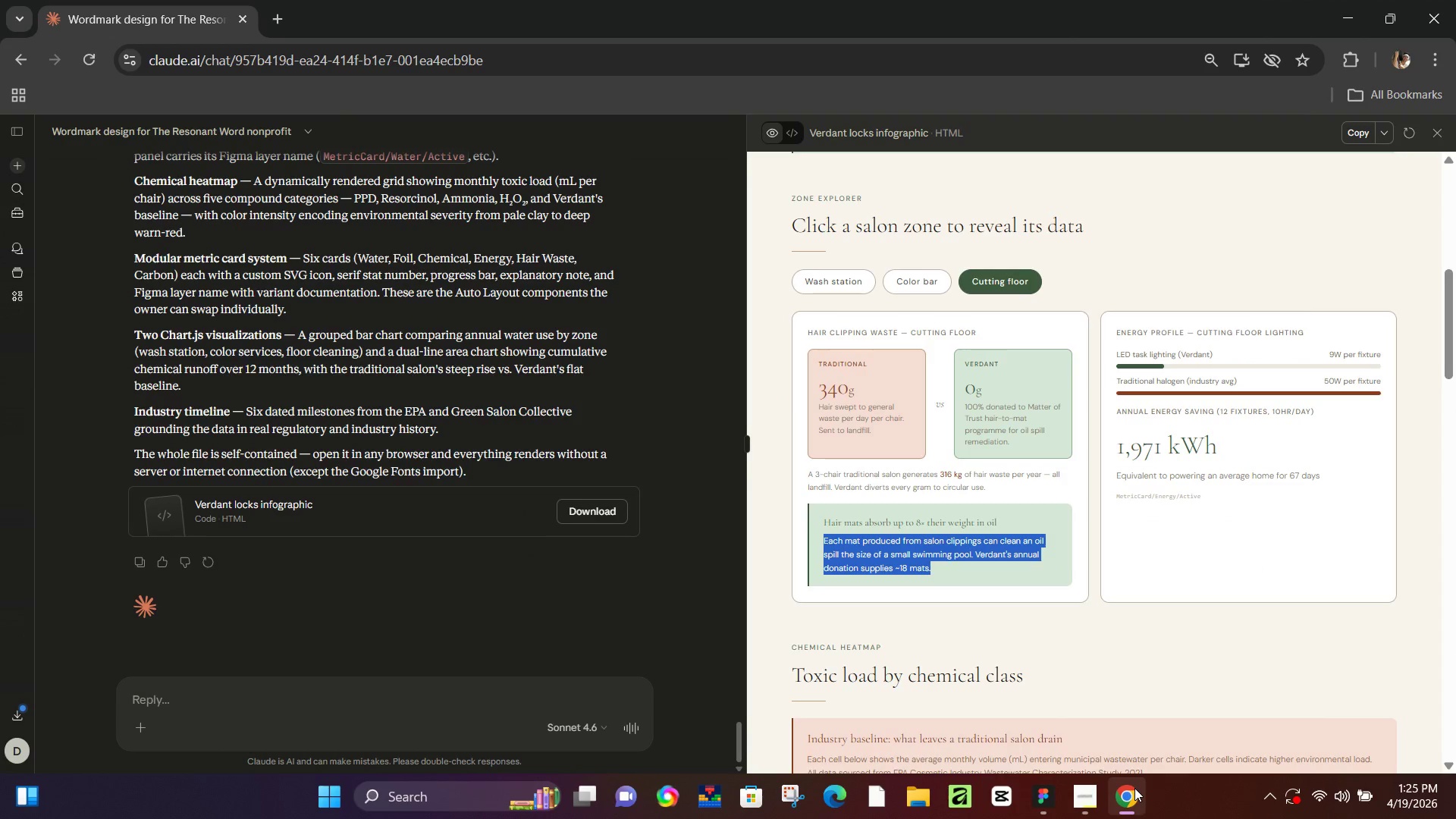 
left_click([1134, 788])
 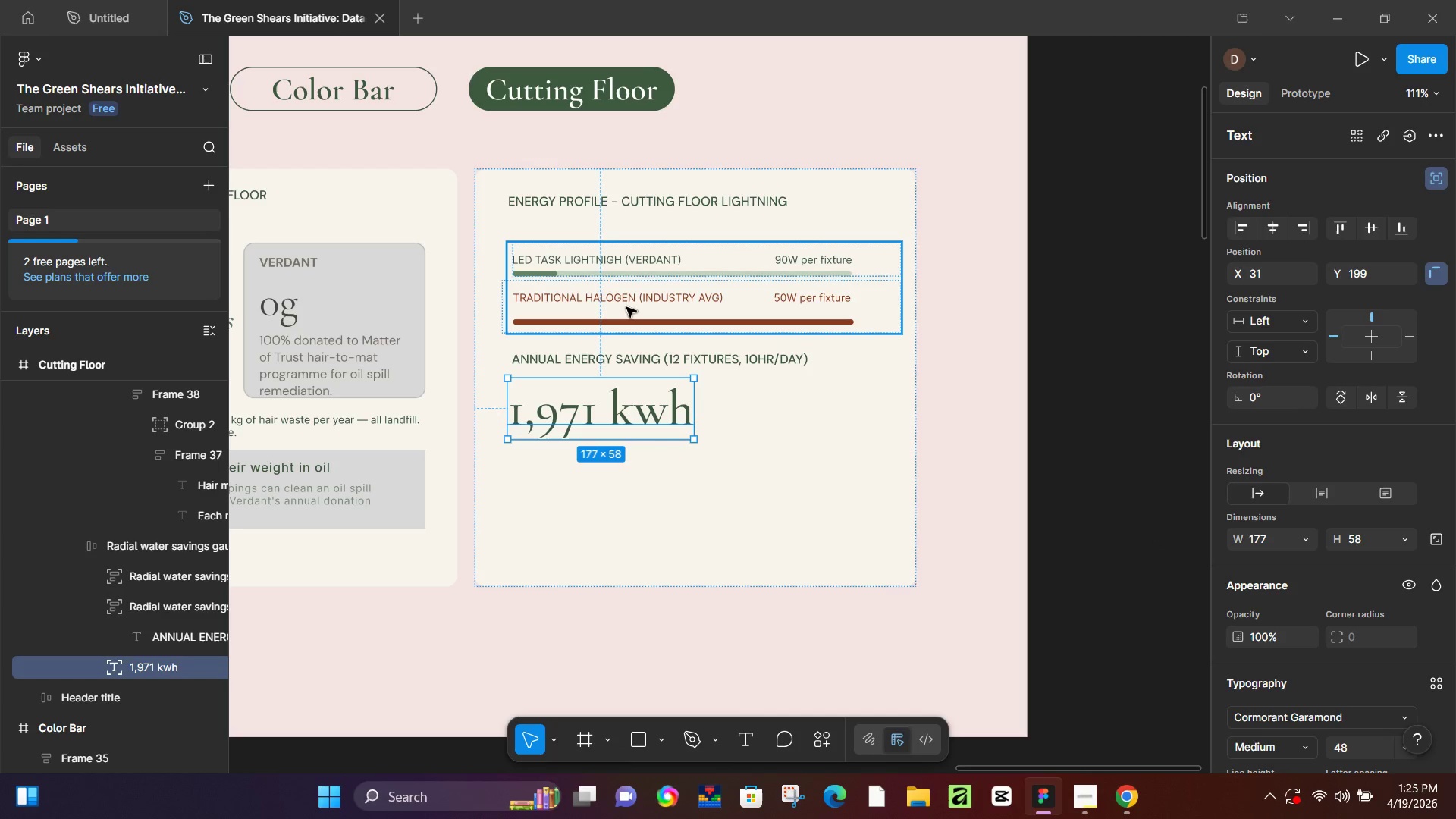 
double_click([626, 299])
 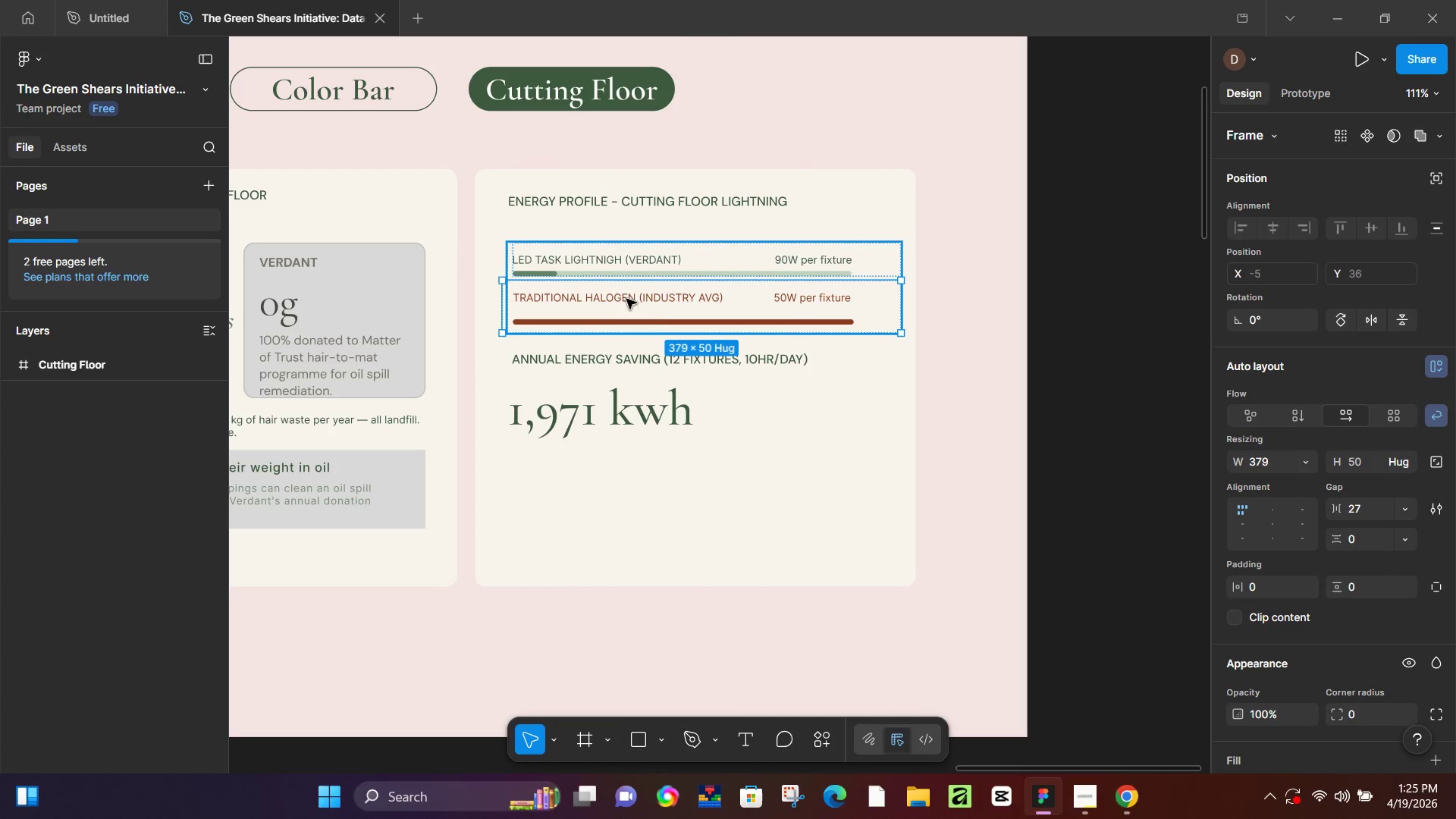 
triple_click([626, 299])
 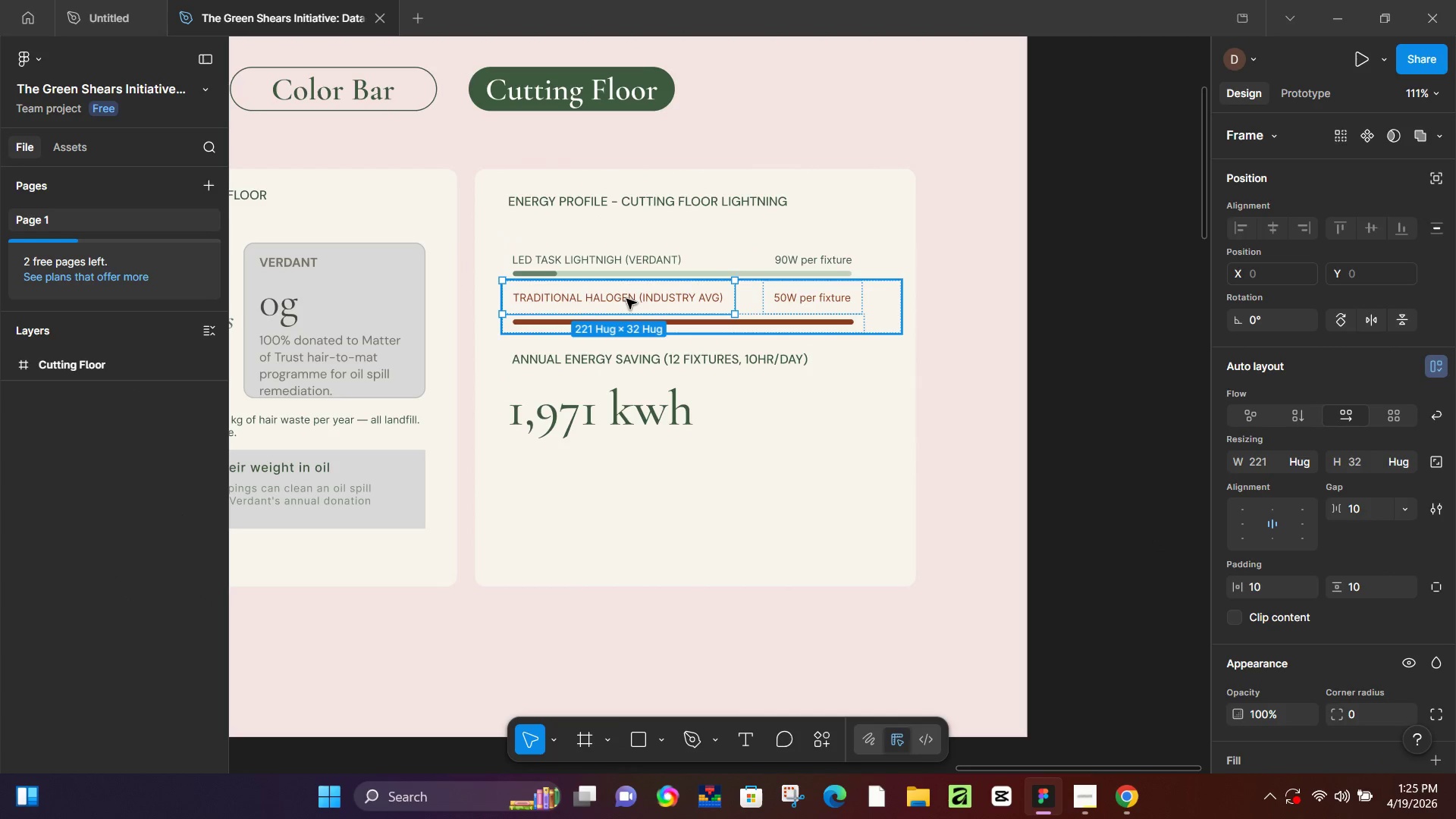 
triple_click([626, 299])
 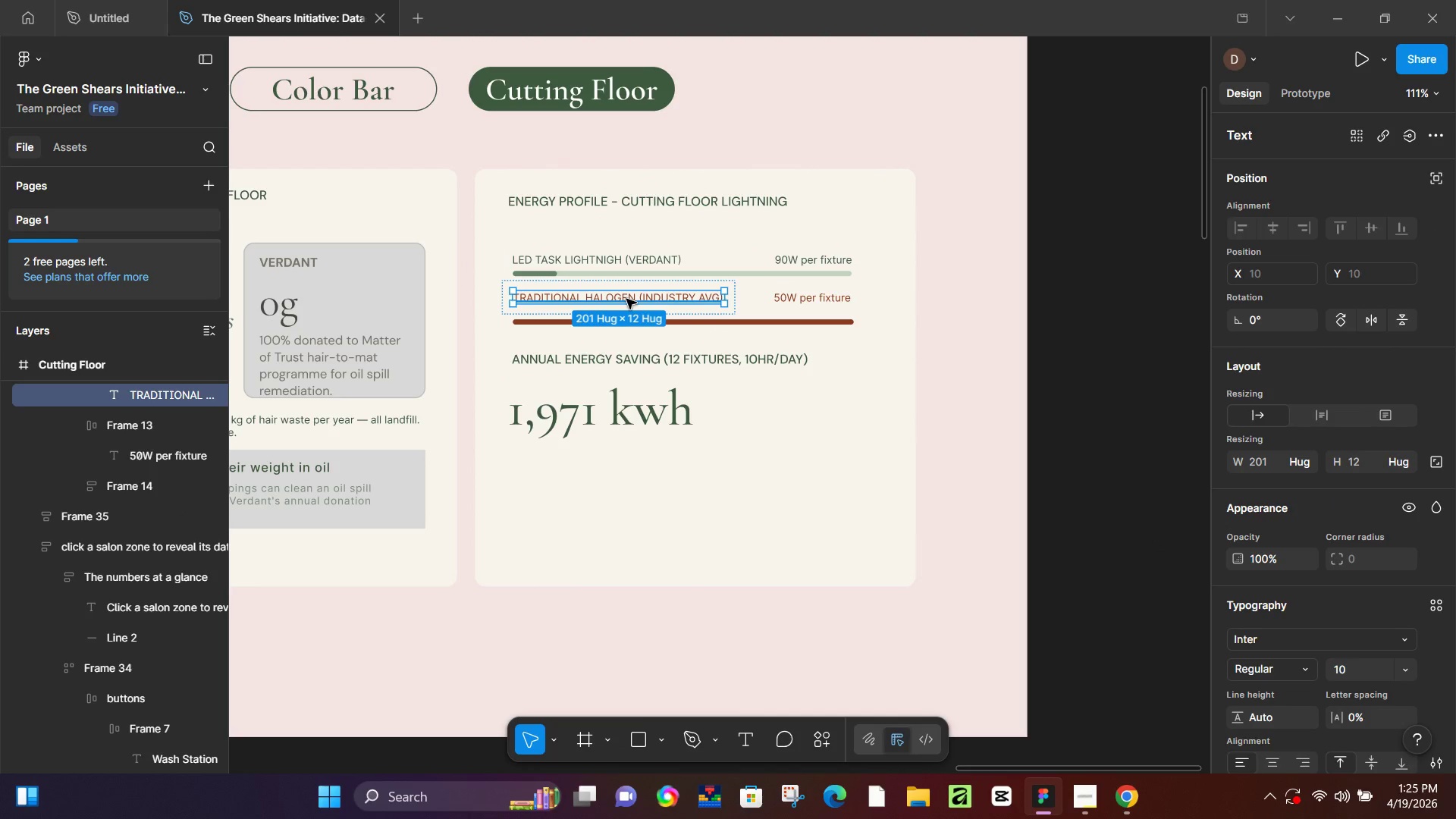 
hold_key(key=AltLeft, duration=1.53)
left_click_drag(start_coordinate=[626, 296], to_coordinate=[627, 464])
 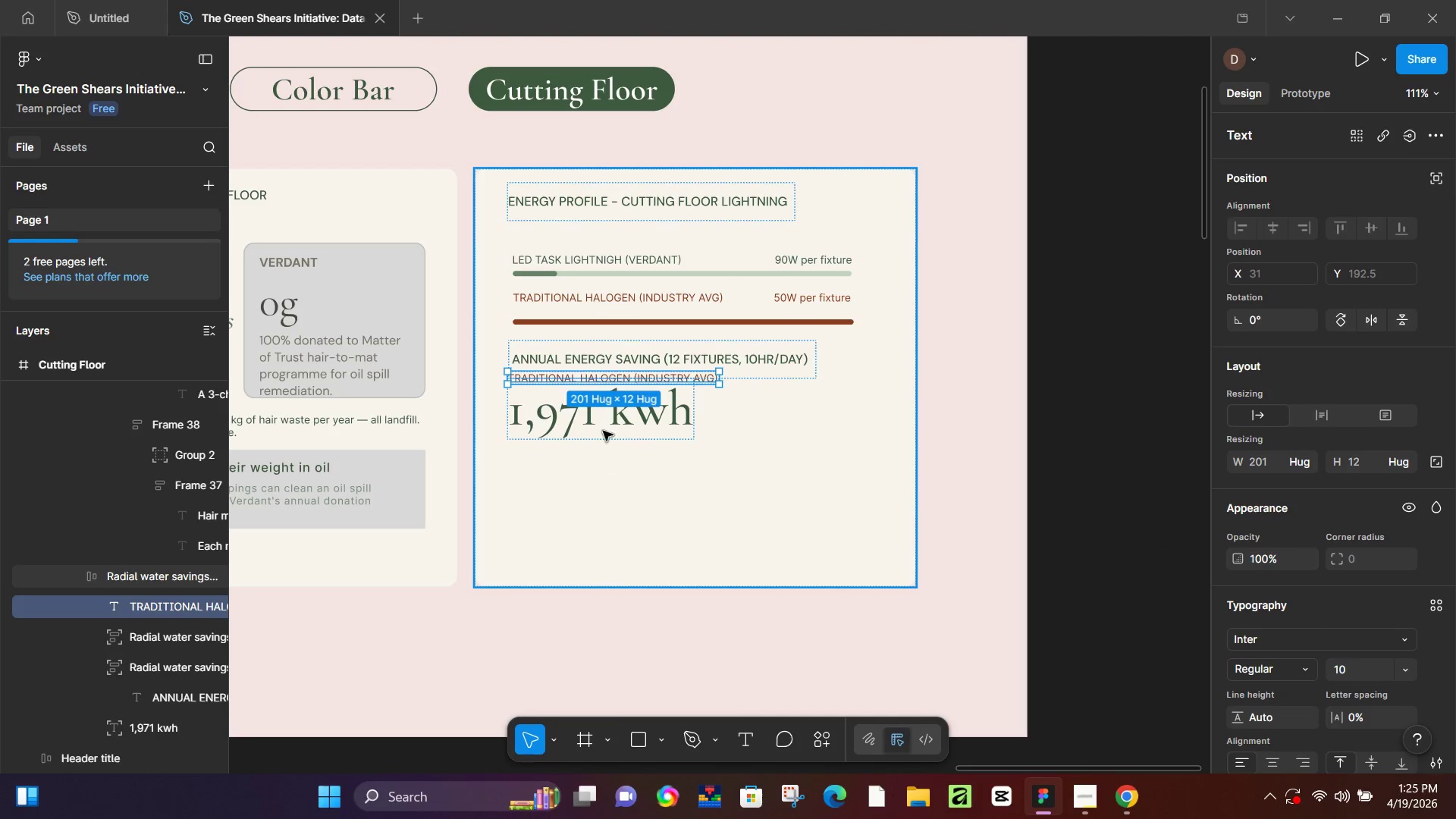 
key(Alt+AltLeft)
 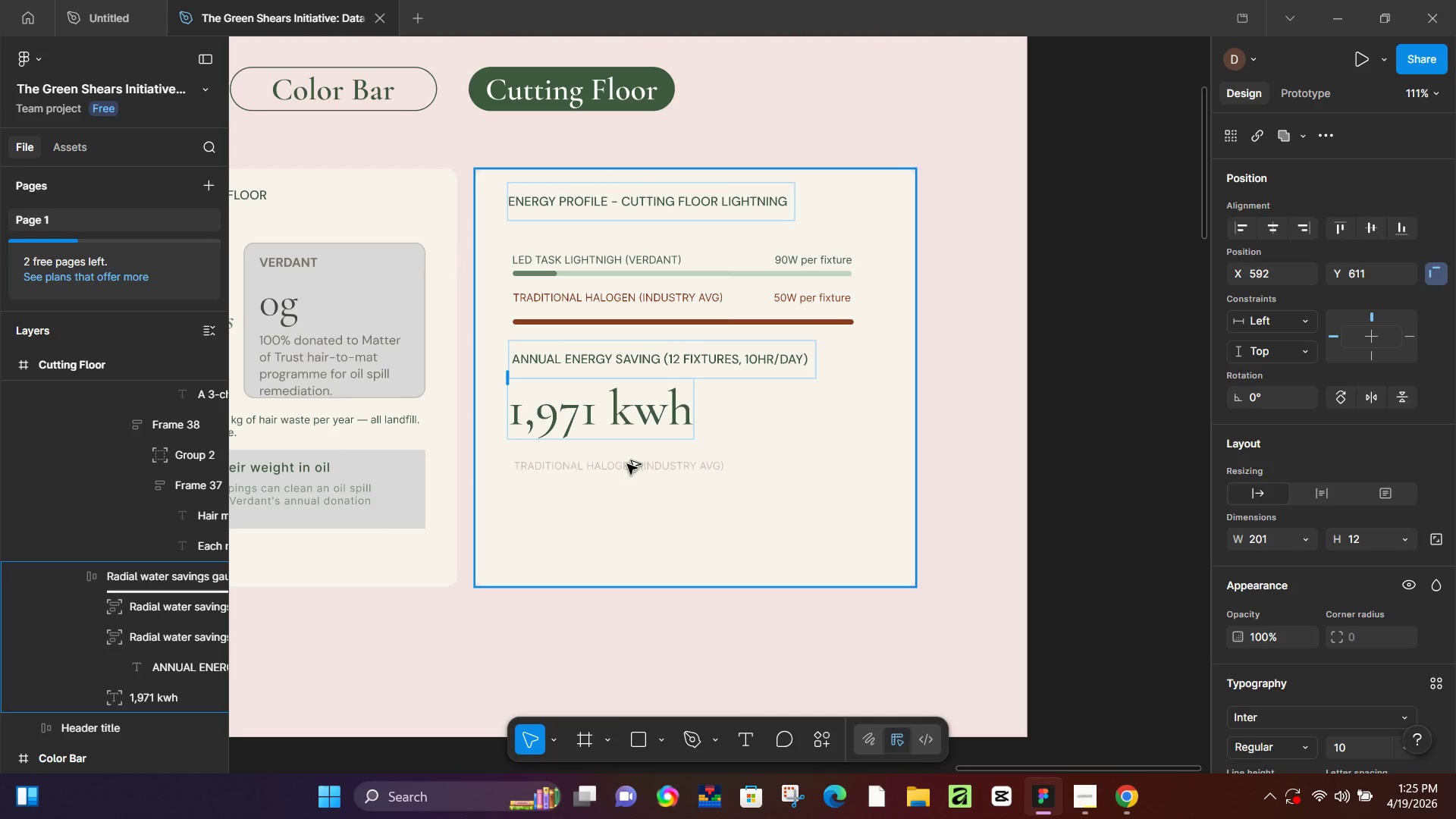 
key(Alt+AltLeft)
 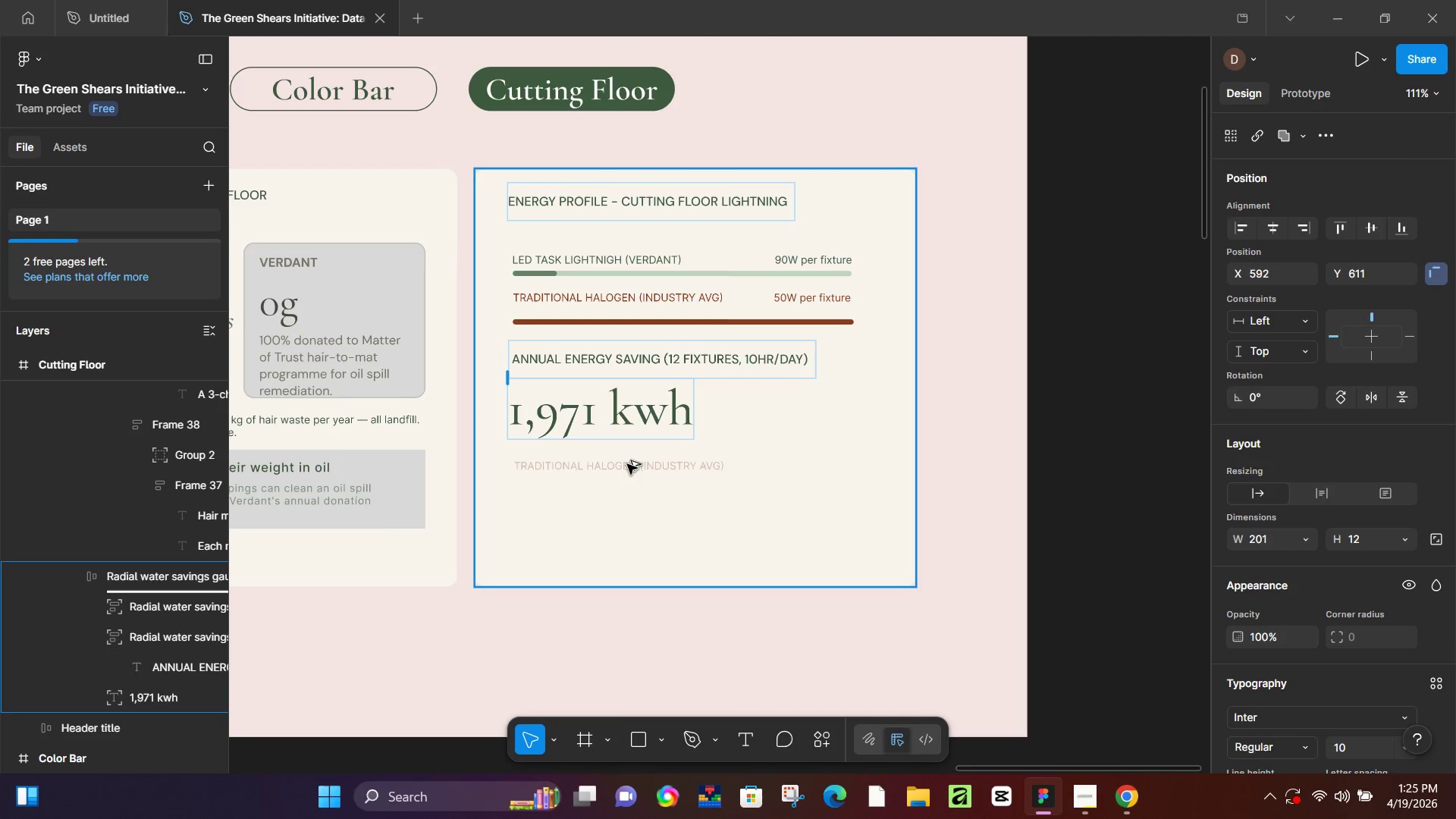 
key(Alt+AltLeft)
 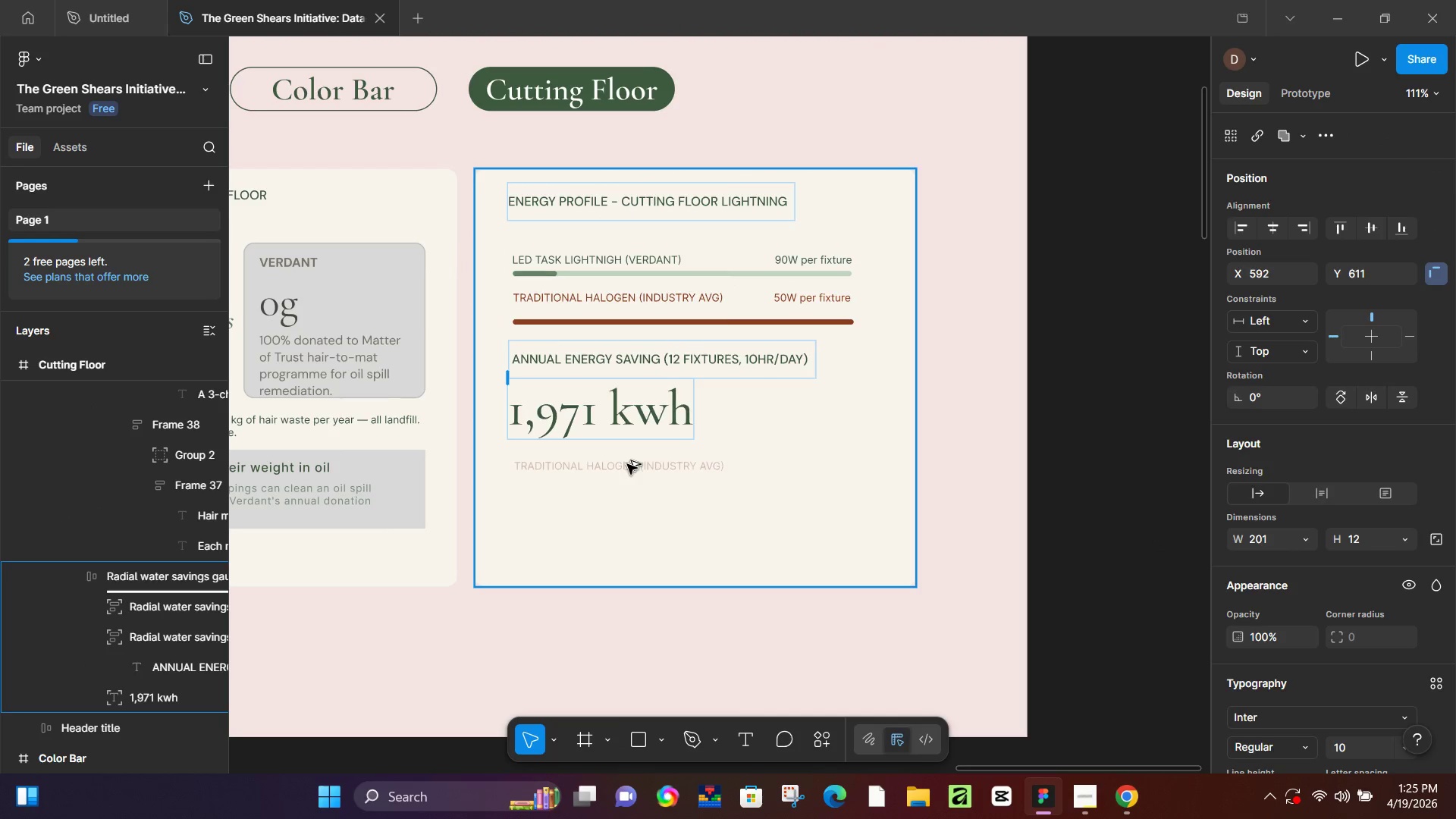 
key(Alt+AltLeft)
 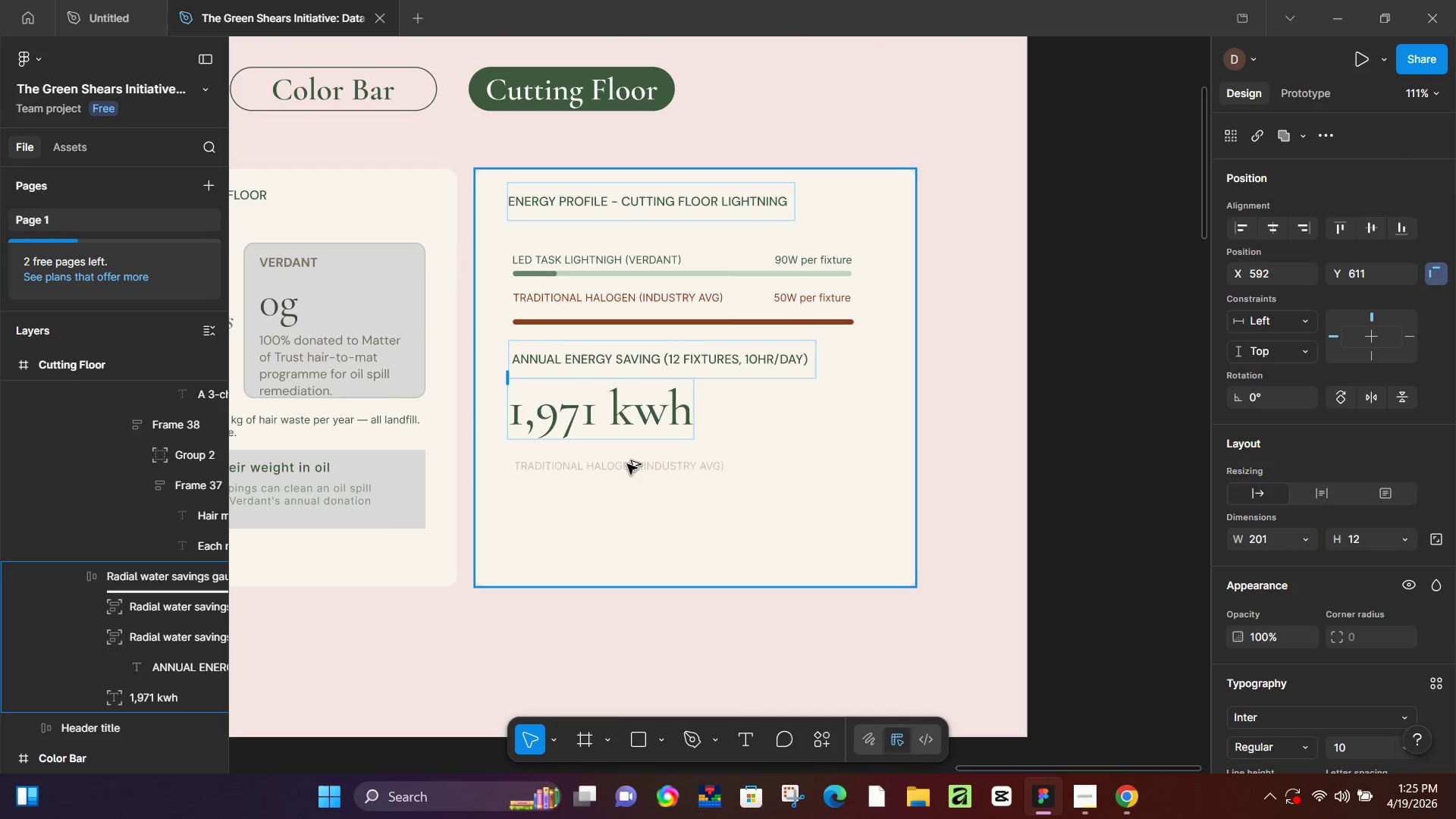 
key(Alt+AltLeft)
 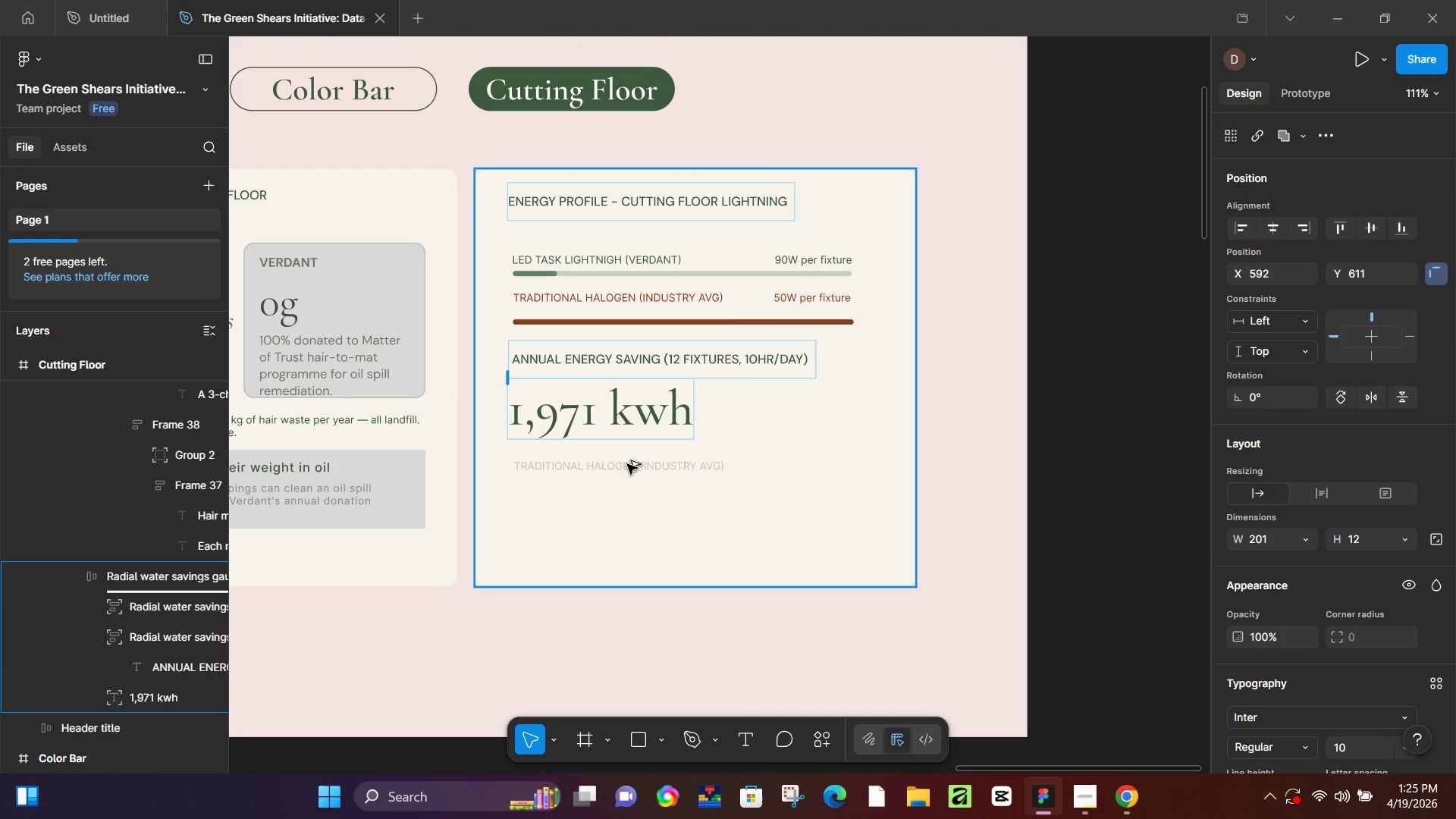 
key(Alt+AltLeft)
 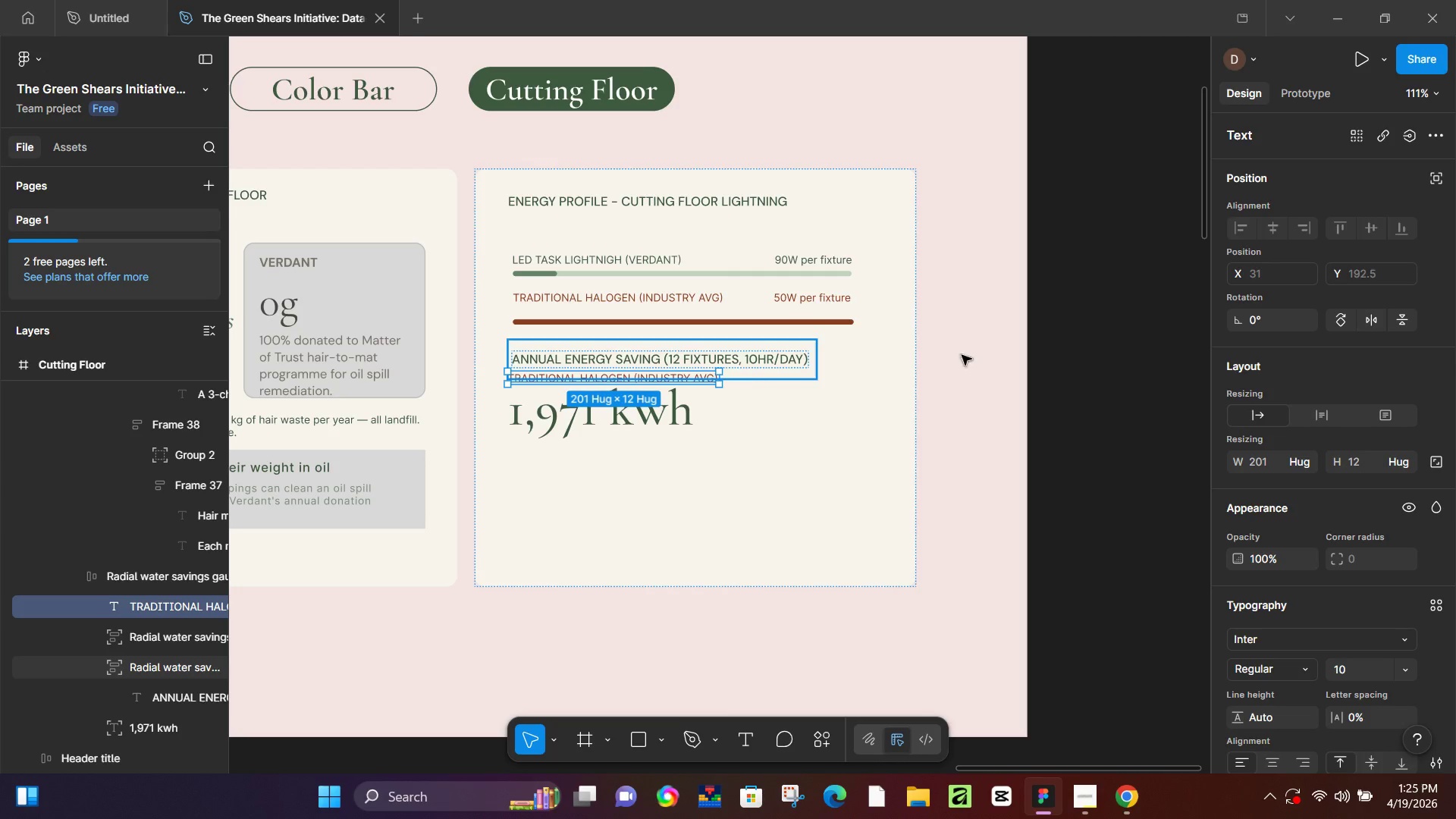 
left_click([1427, 186])
 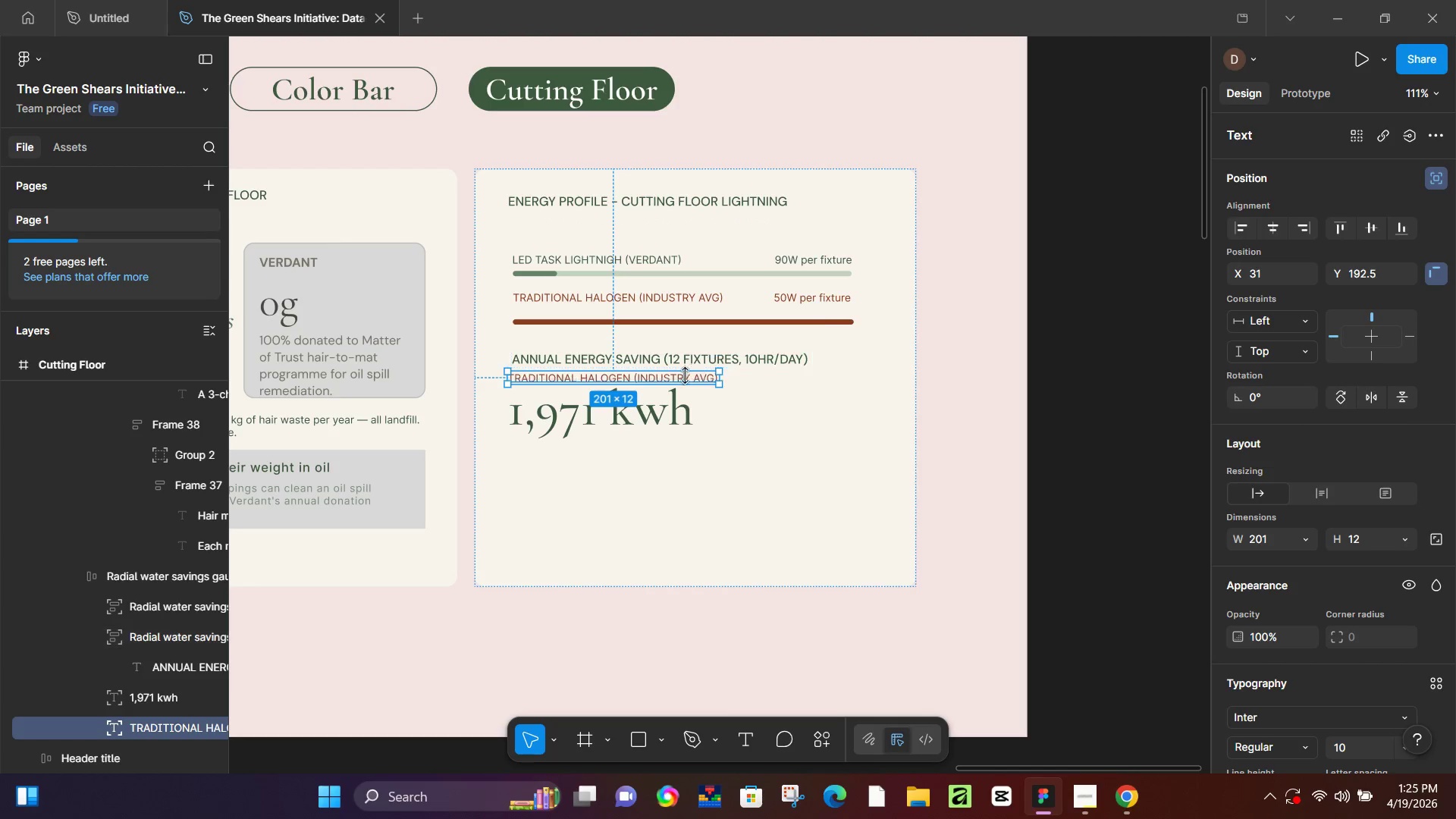 
left_click_drag(start_coordinate=[685, 377], to_coordinate=[689, 459])
 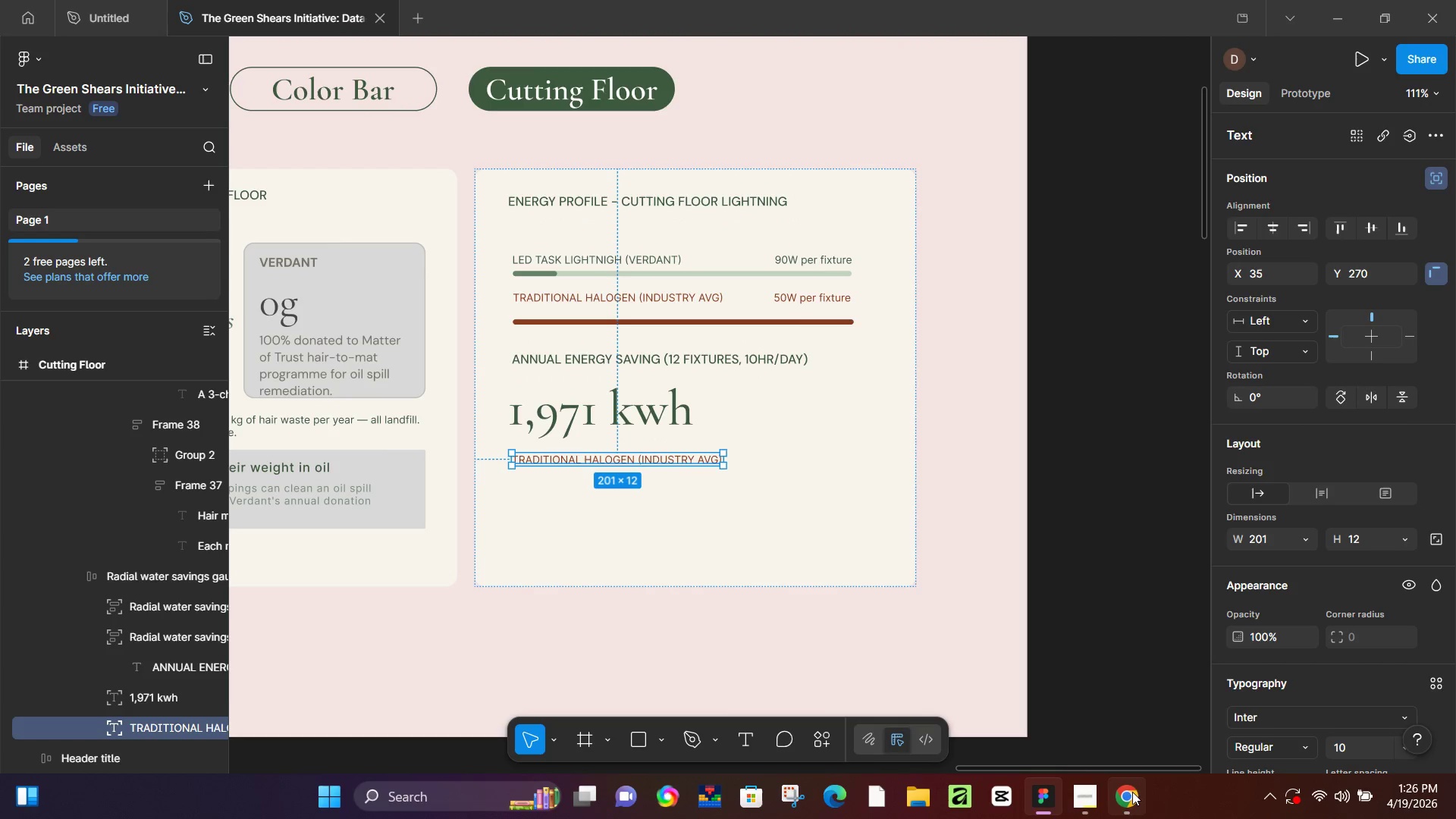 
left_click([1133, 792])
 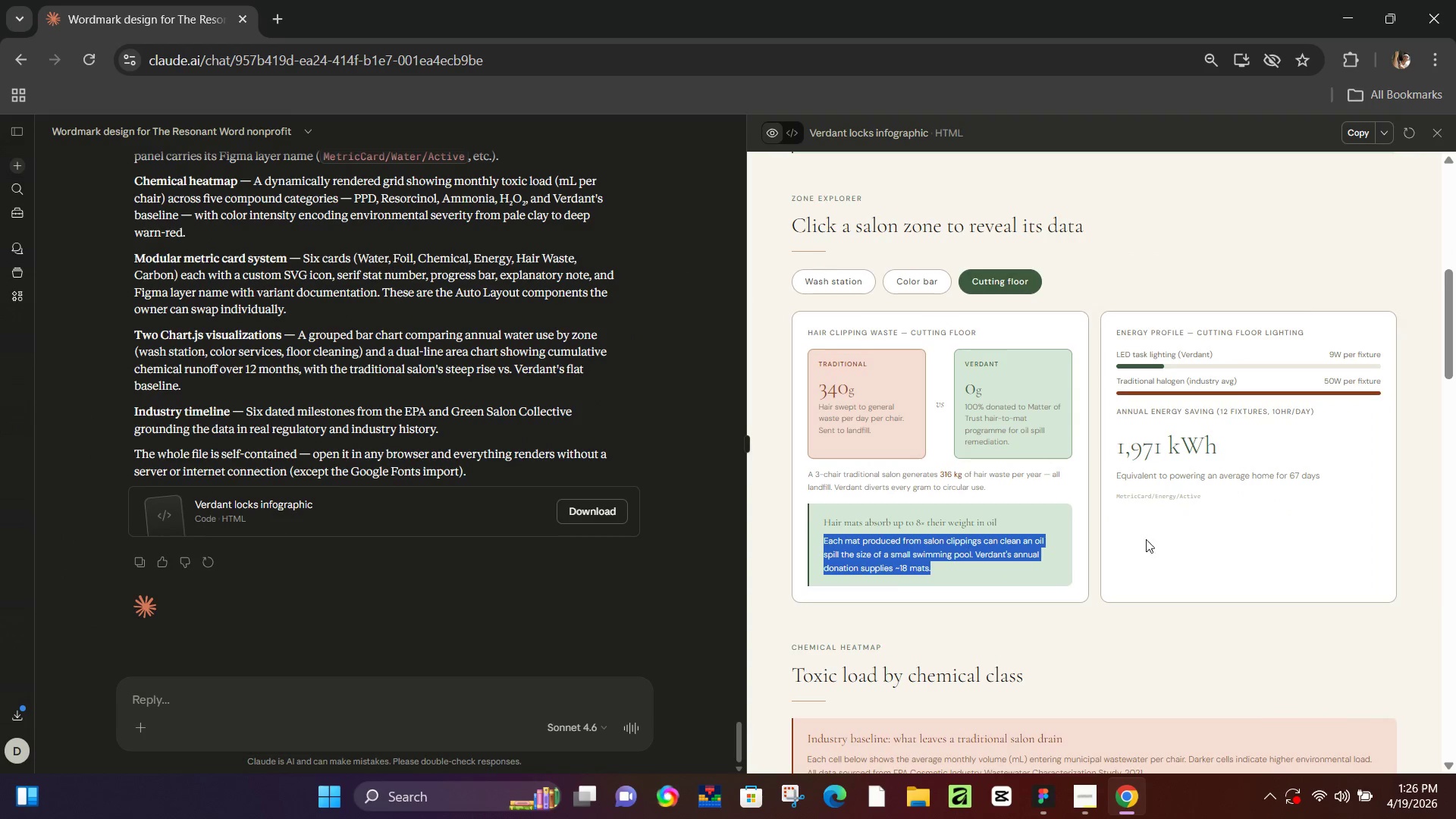 
left_click_drag(start_coordinate=[1318, 475], to_coordinate=[1116, 479])
 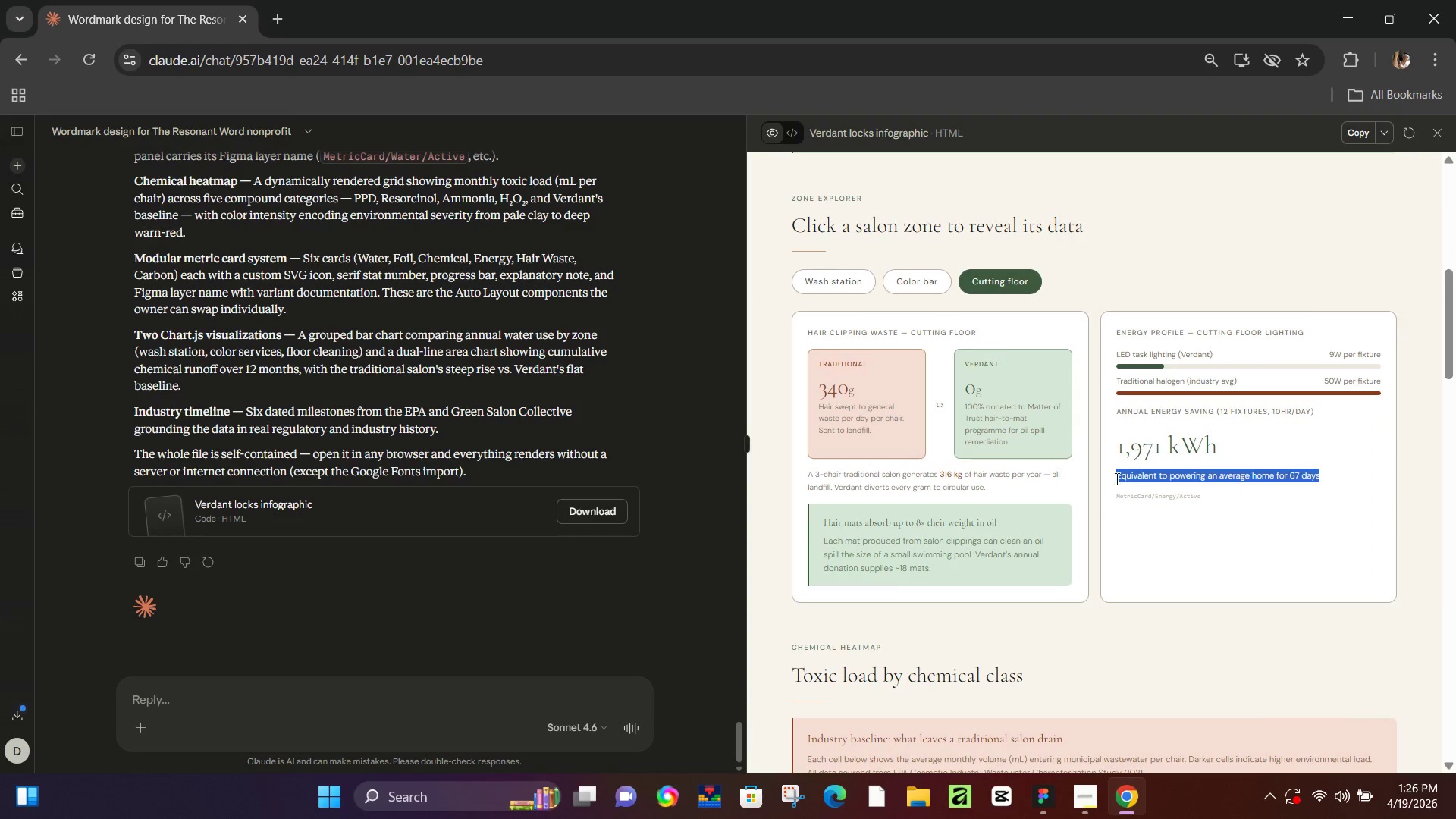 
key(Control+ControlLeft)
 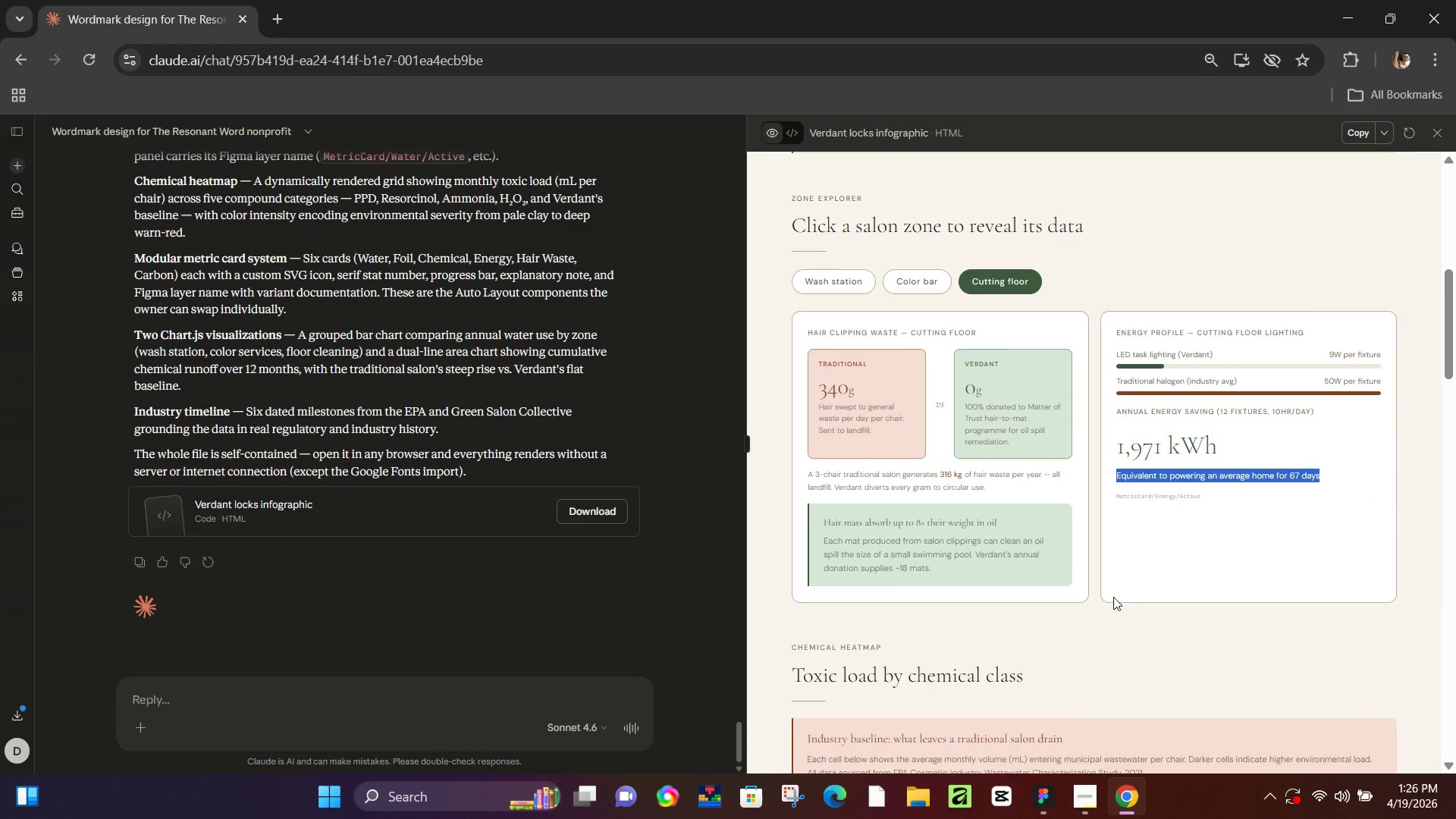 
key(Control+C)
 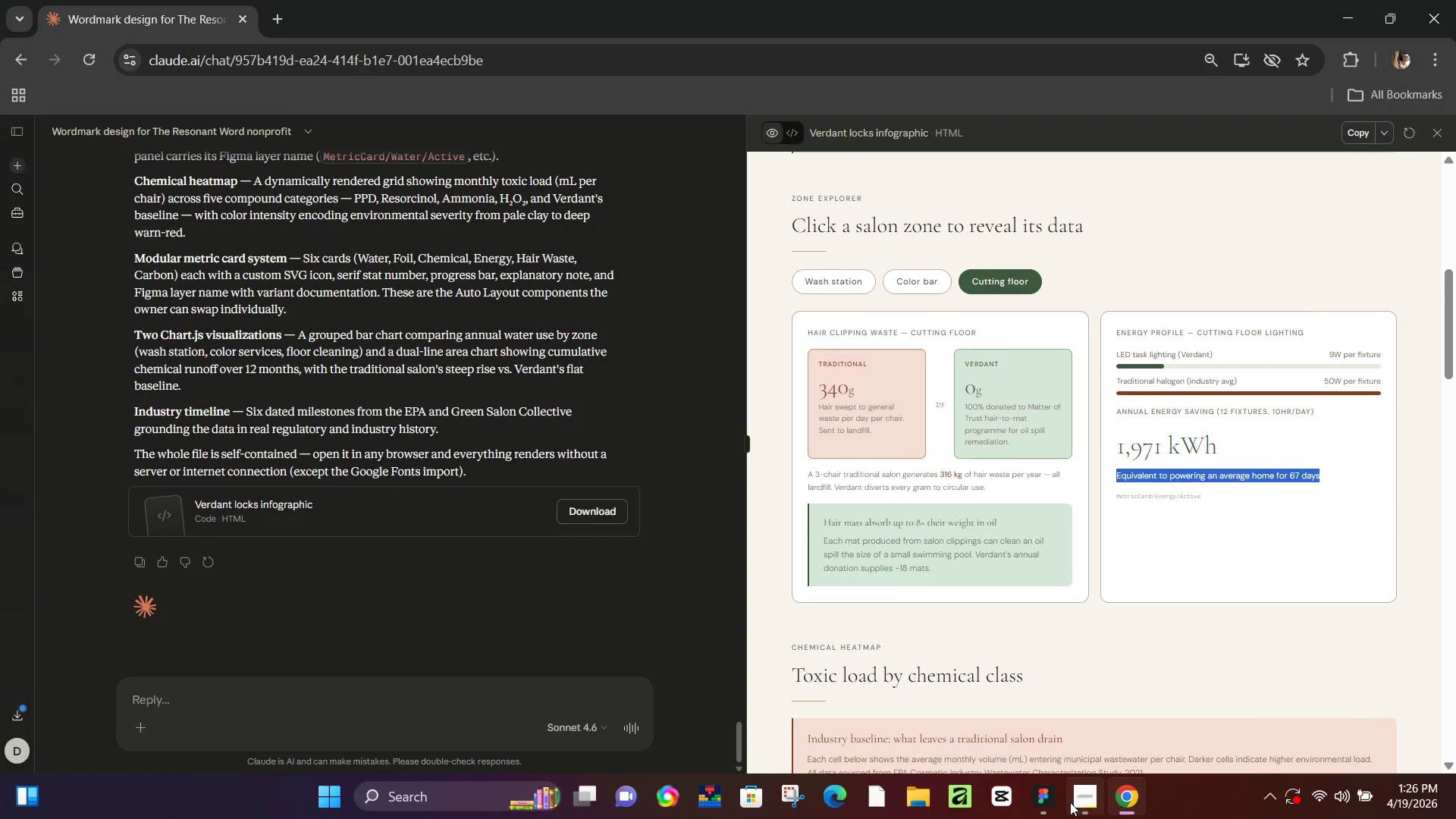 
left_click([1056, 801])
 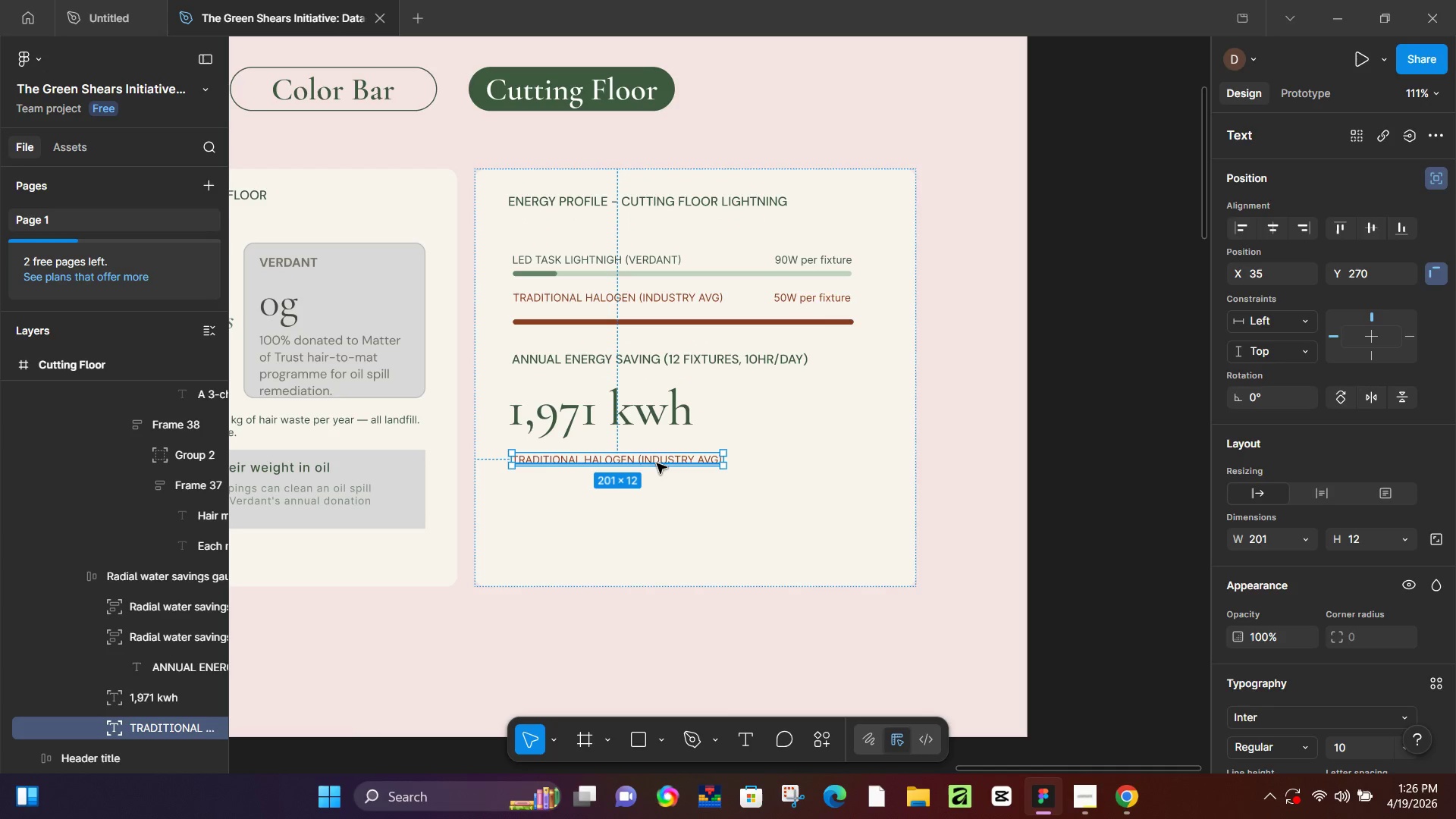 
left_click([657, 463])
 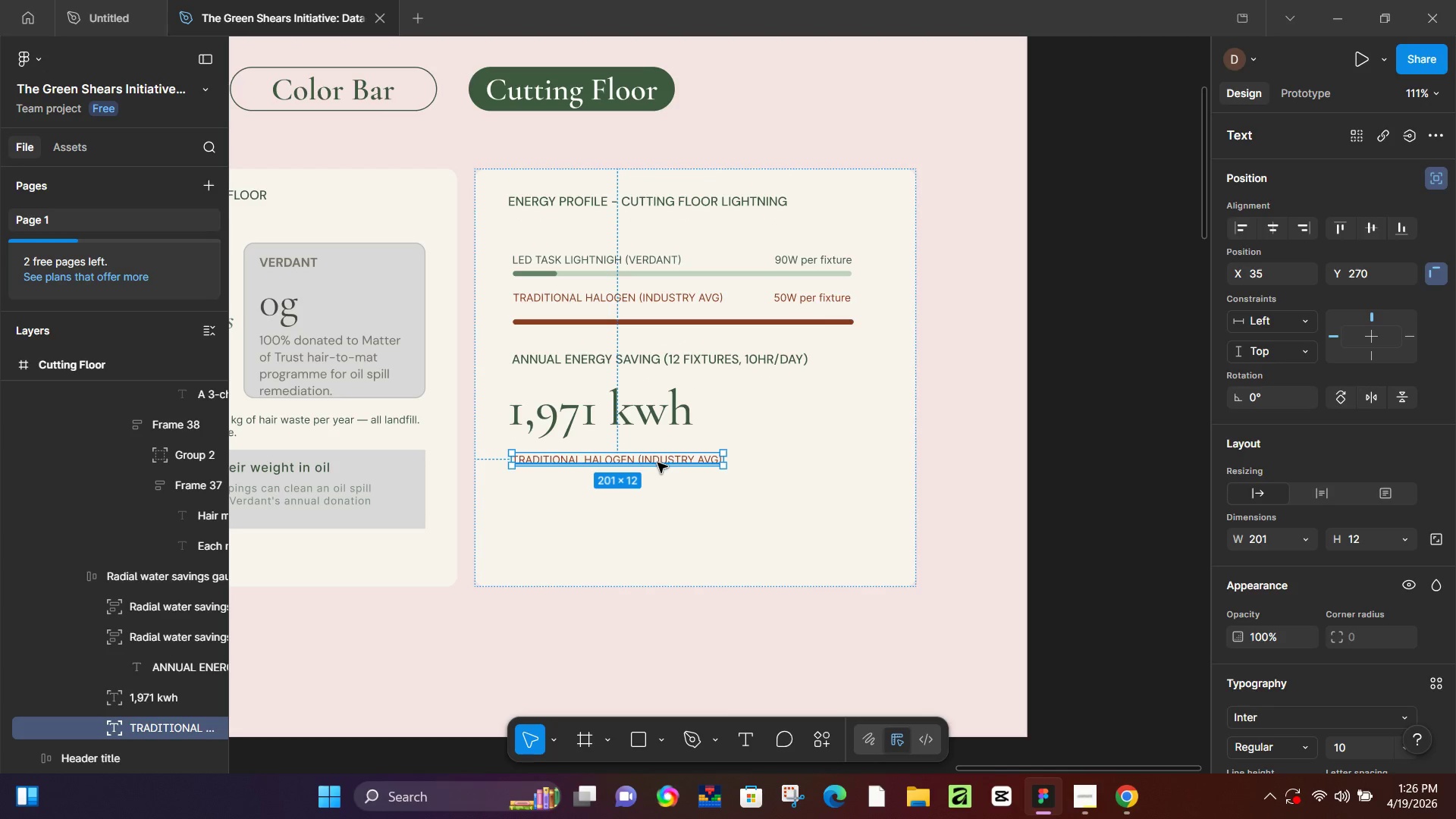 
key(Control+V)
 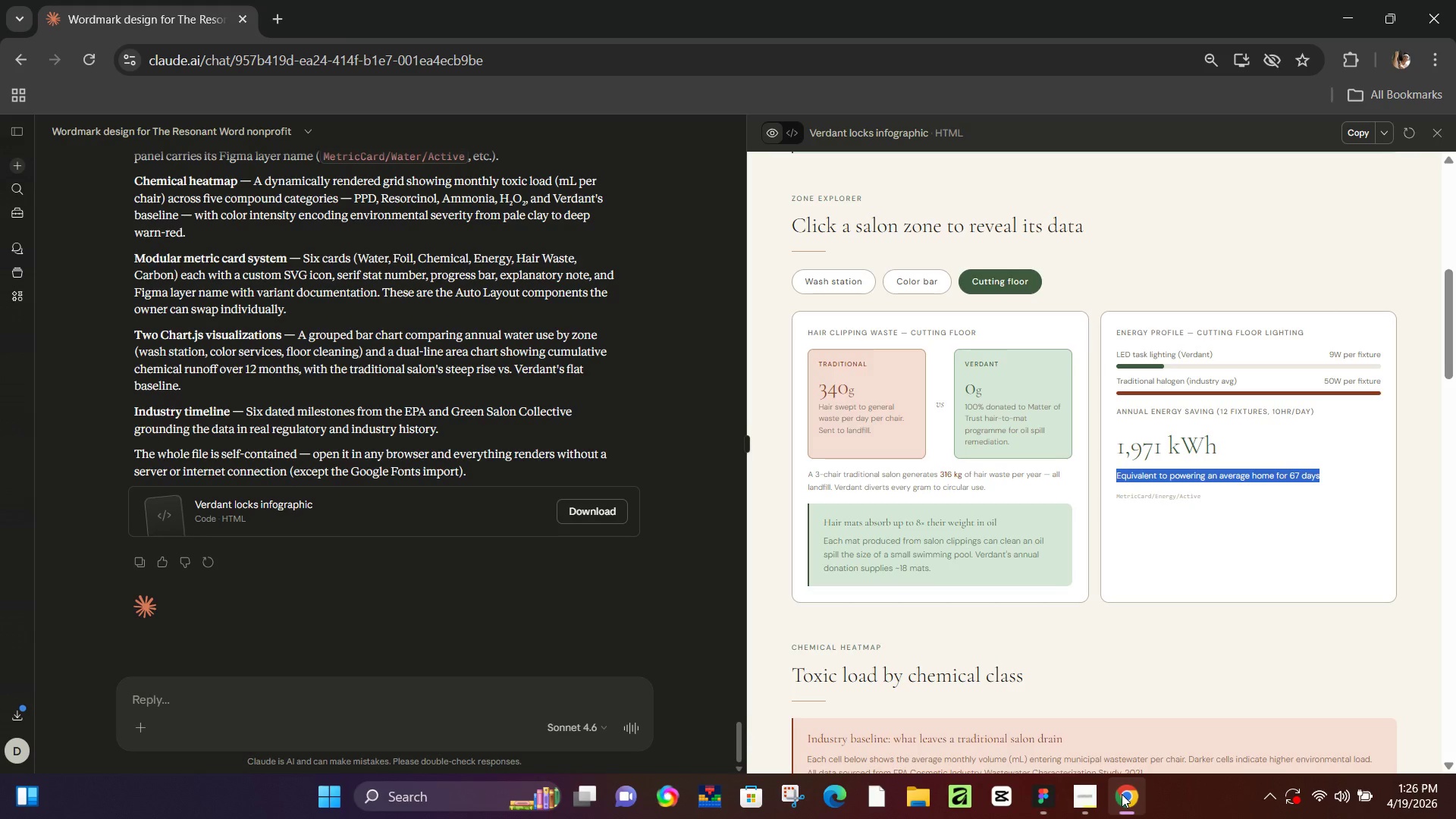 
left_click([1233, 558])
 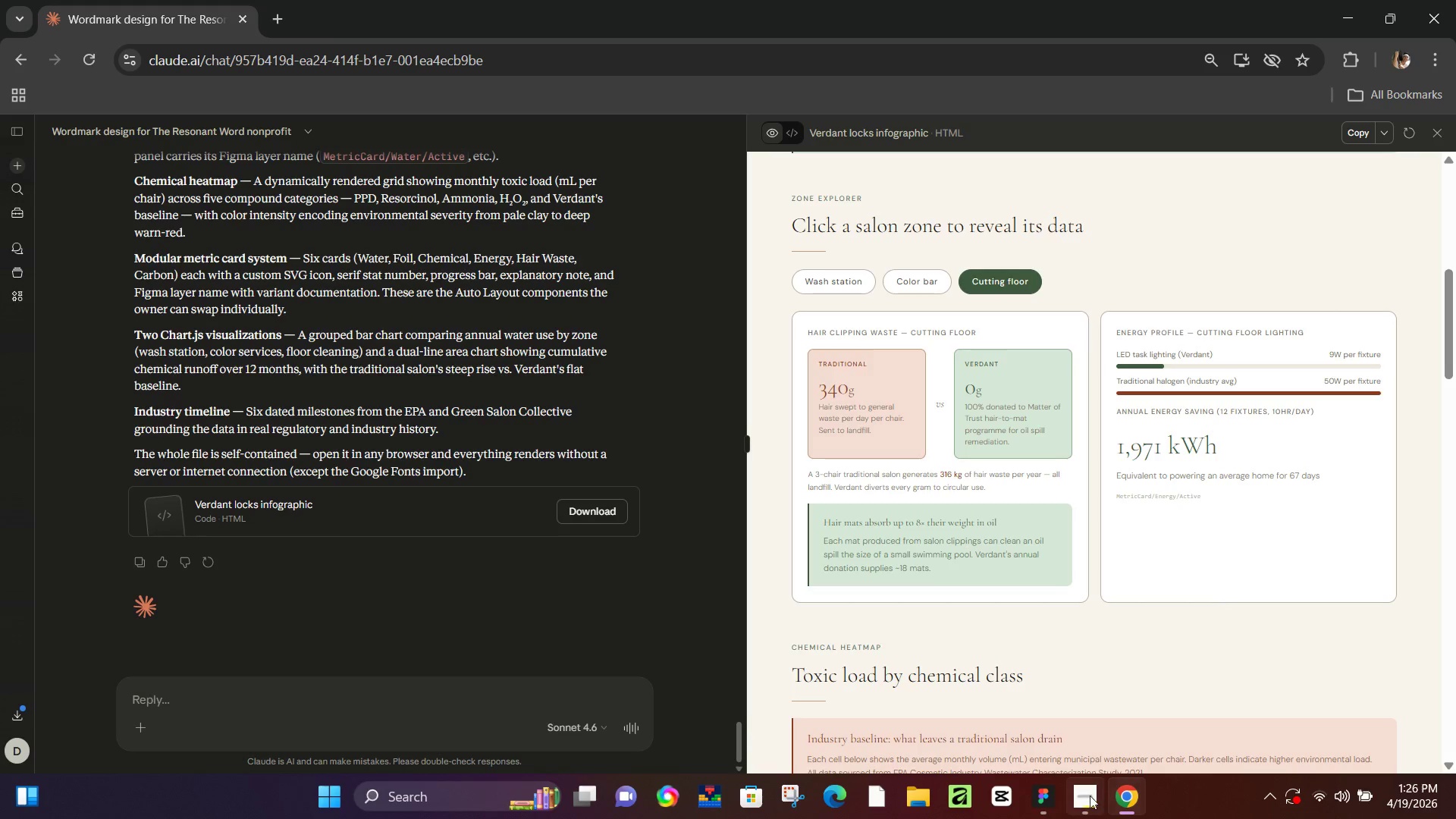 
left_click([1057, 799])
 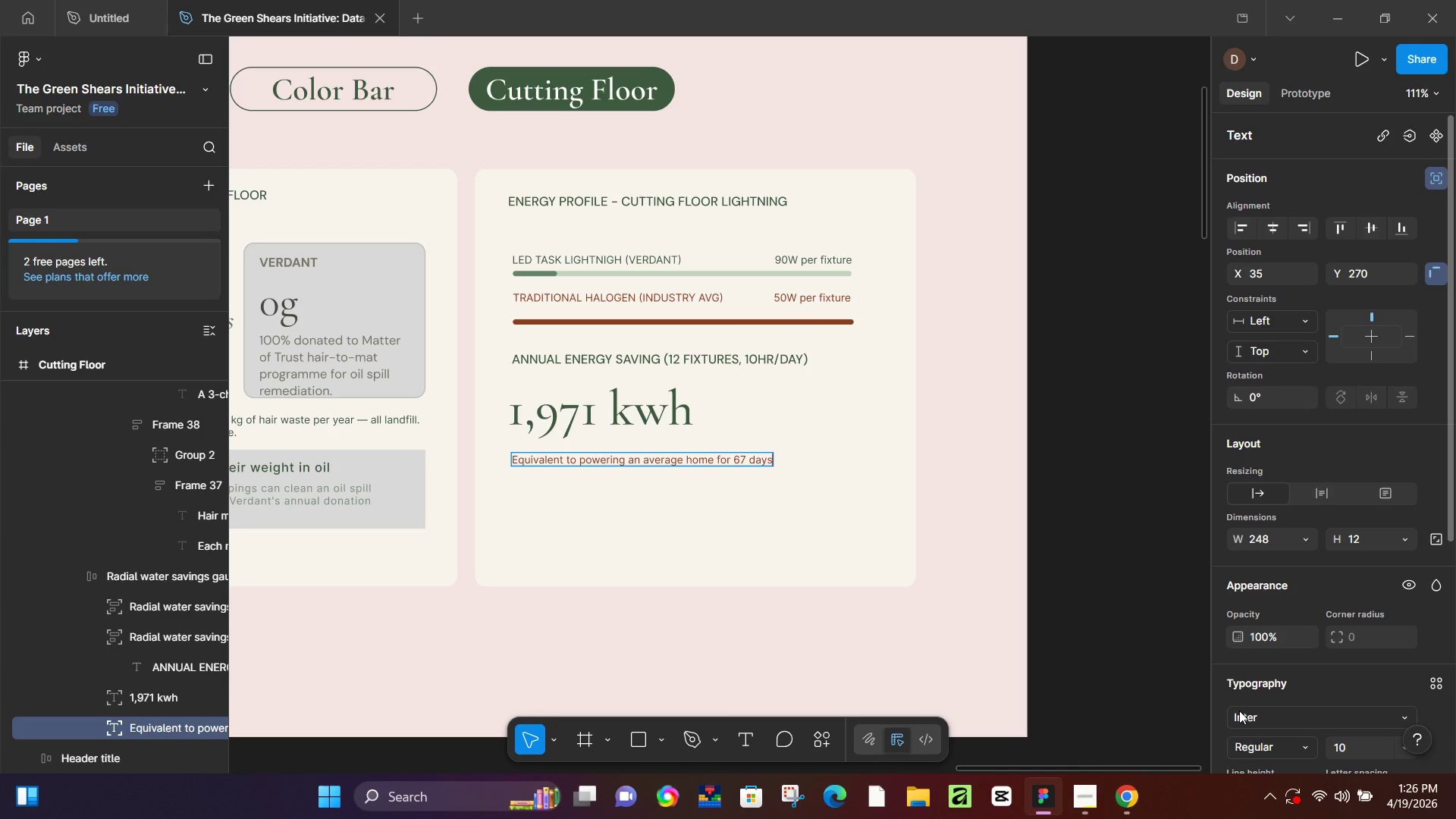 
scroll: coordinate [1238, 692], scroll_direction: down, amount: 3.0
 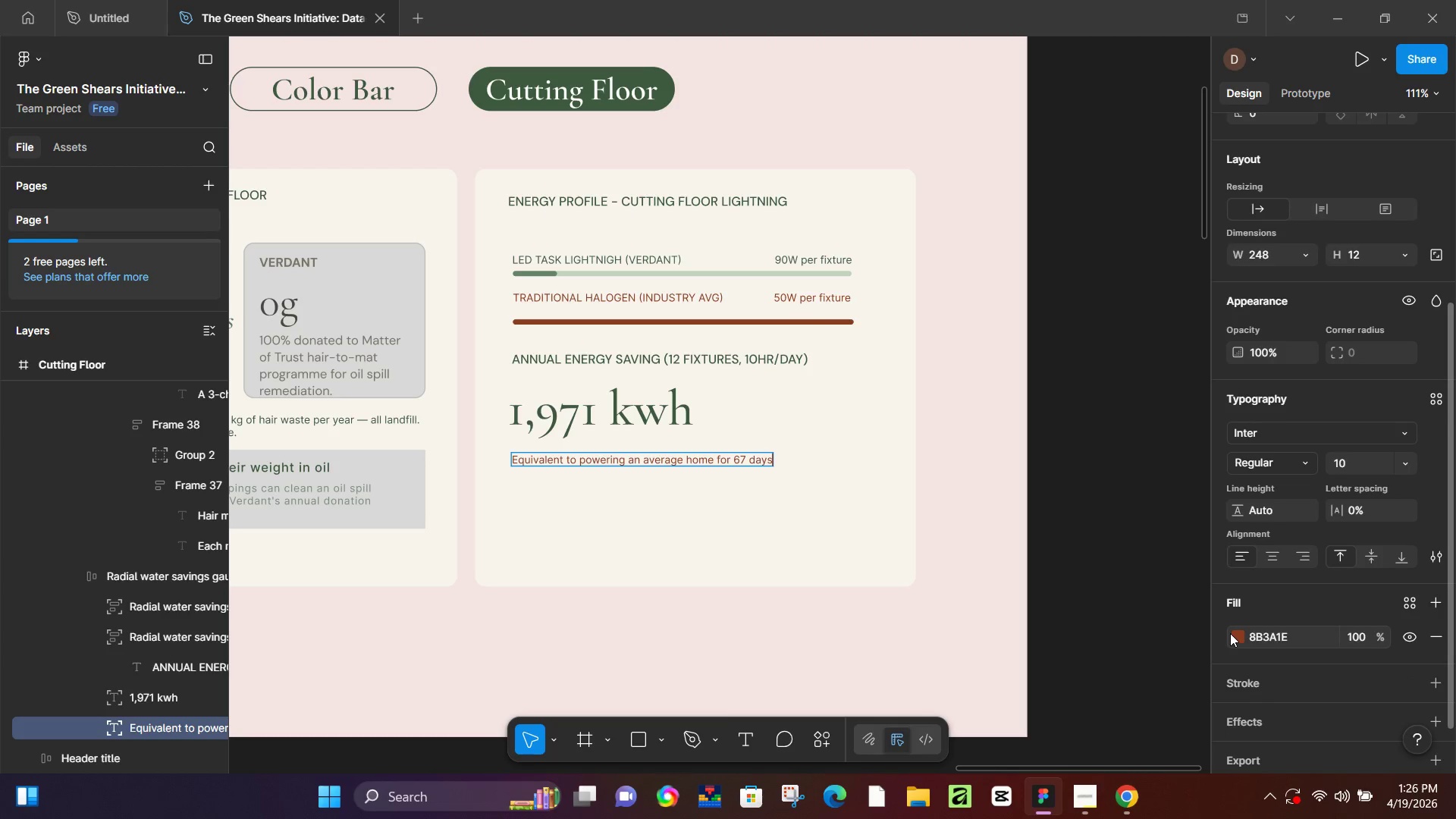 
left_click_drag(start_coordinate=[1232, 633], to_coordinate=[1236, 636])
 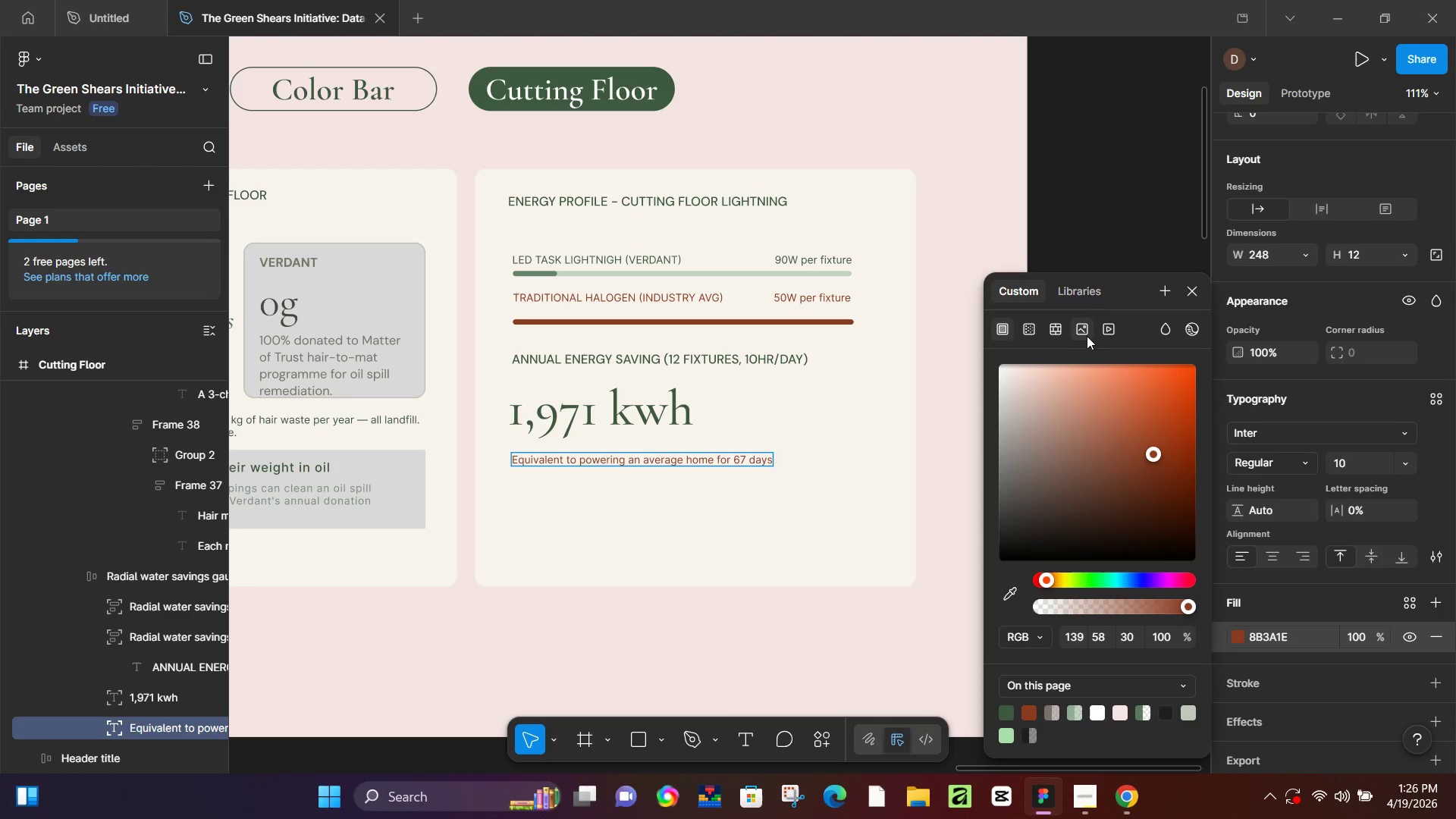 
left_click([1086, 287])
 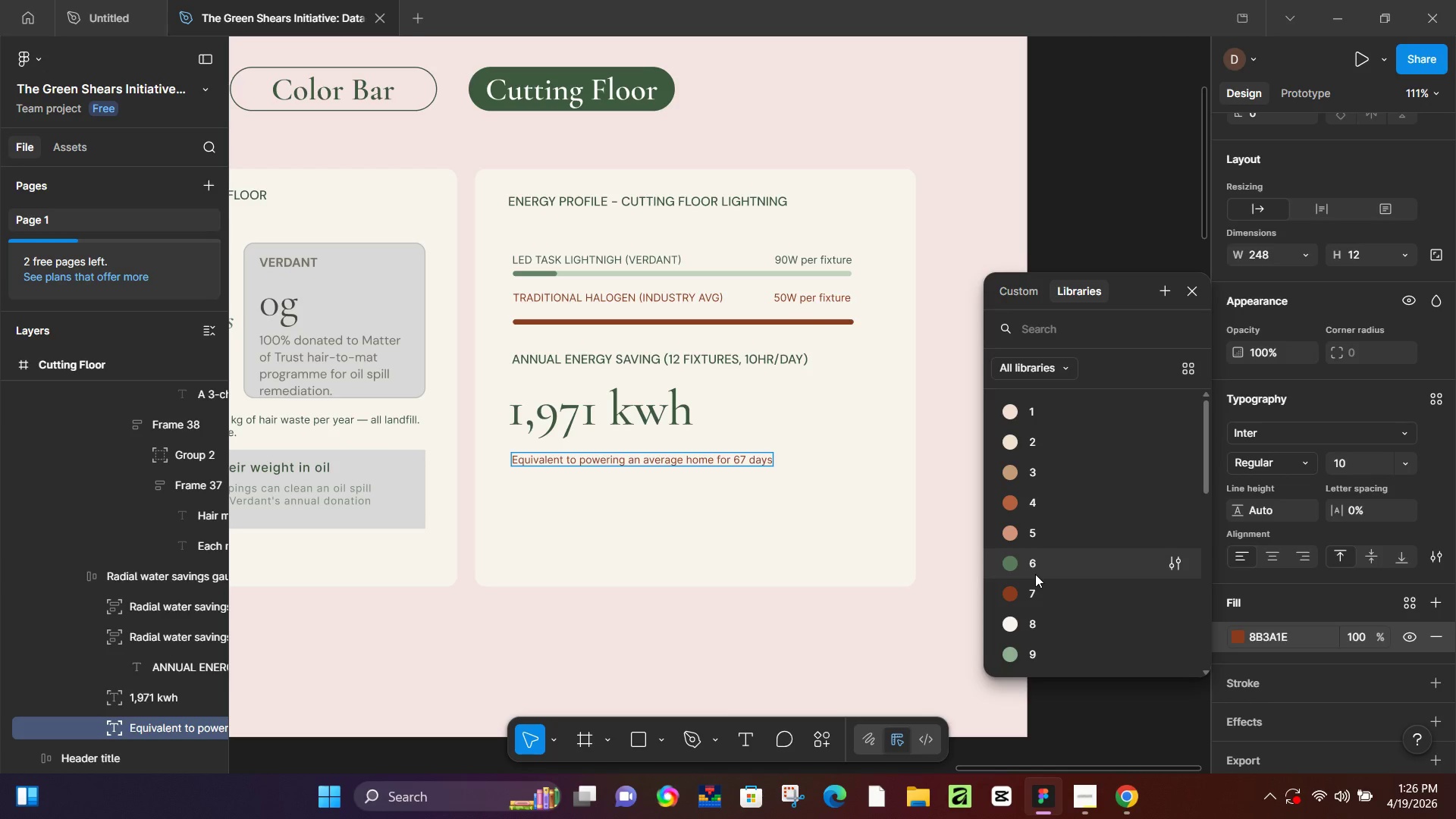 
left_click([1035, 573])
 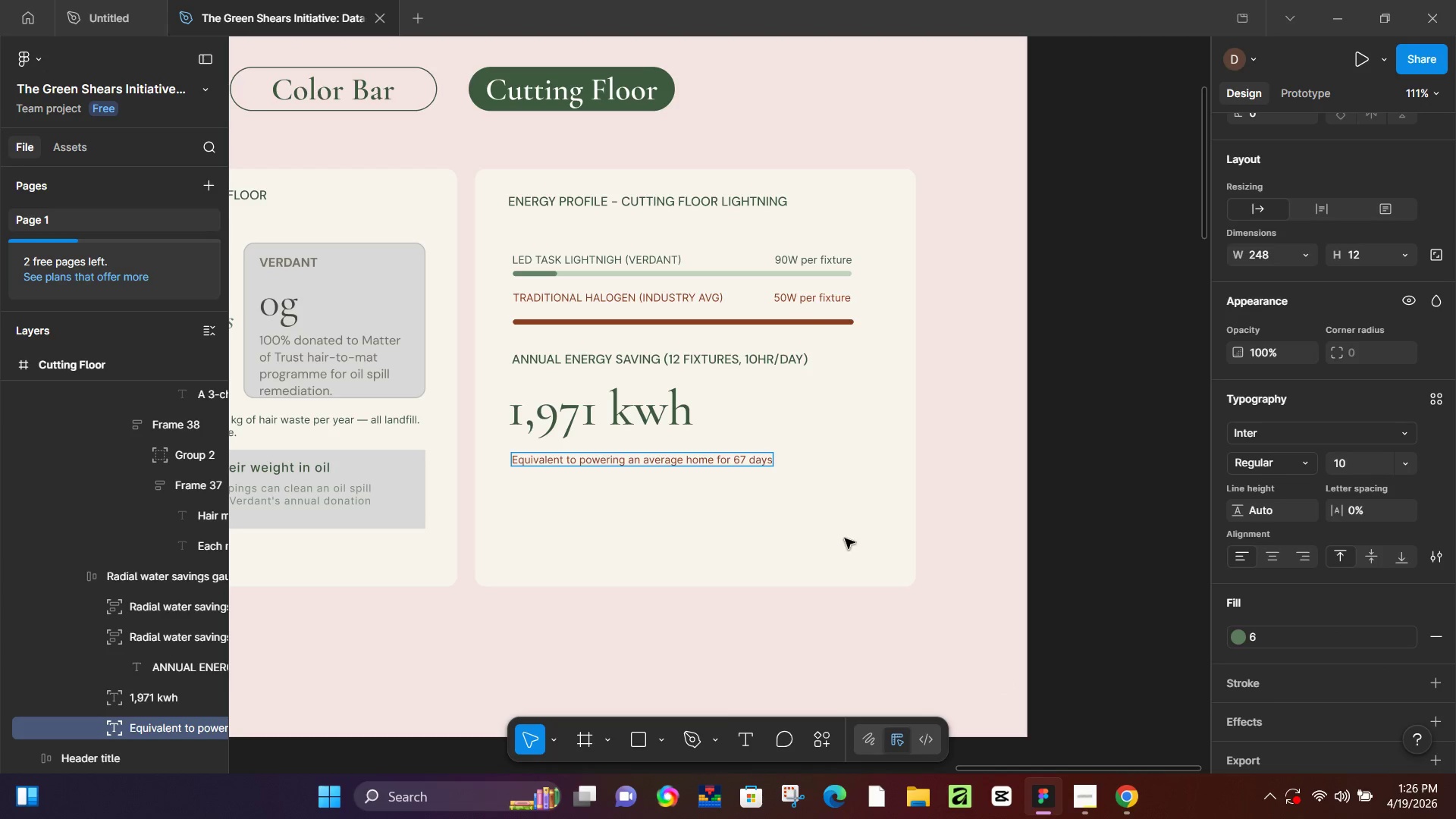 
key(Control+A)
 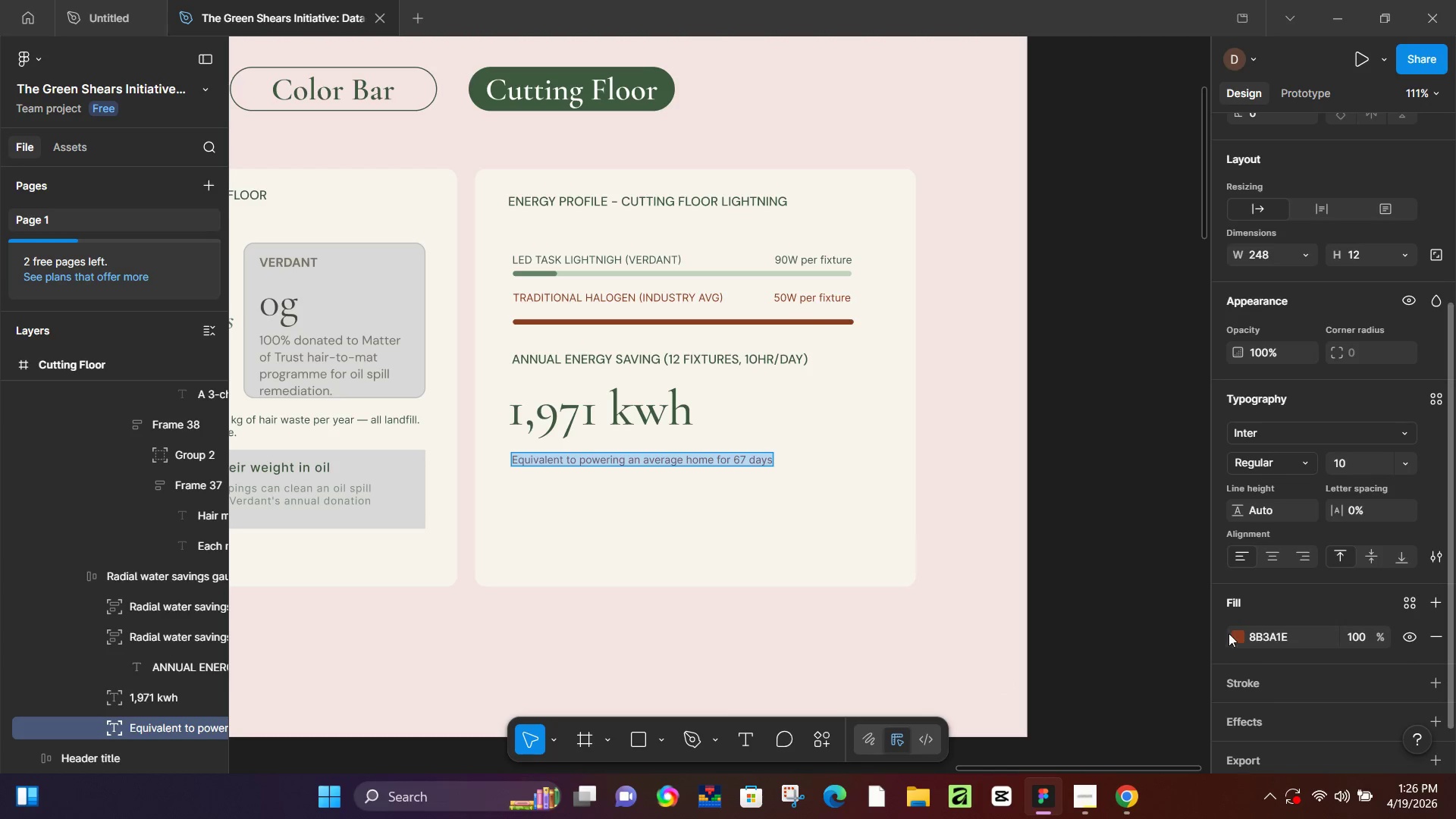 
left_click([1239, 638])
 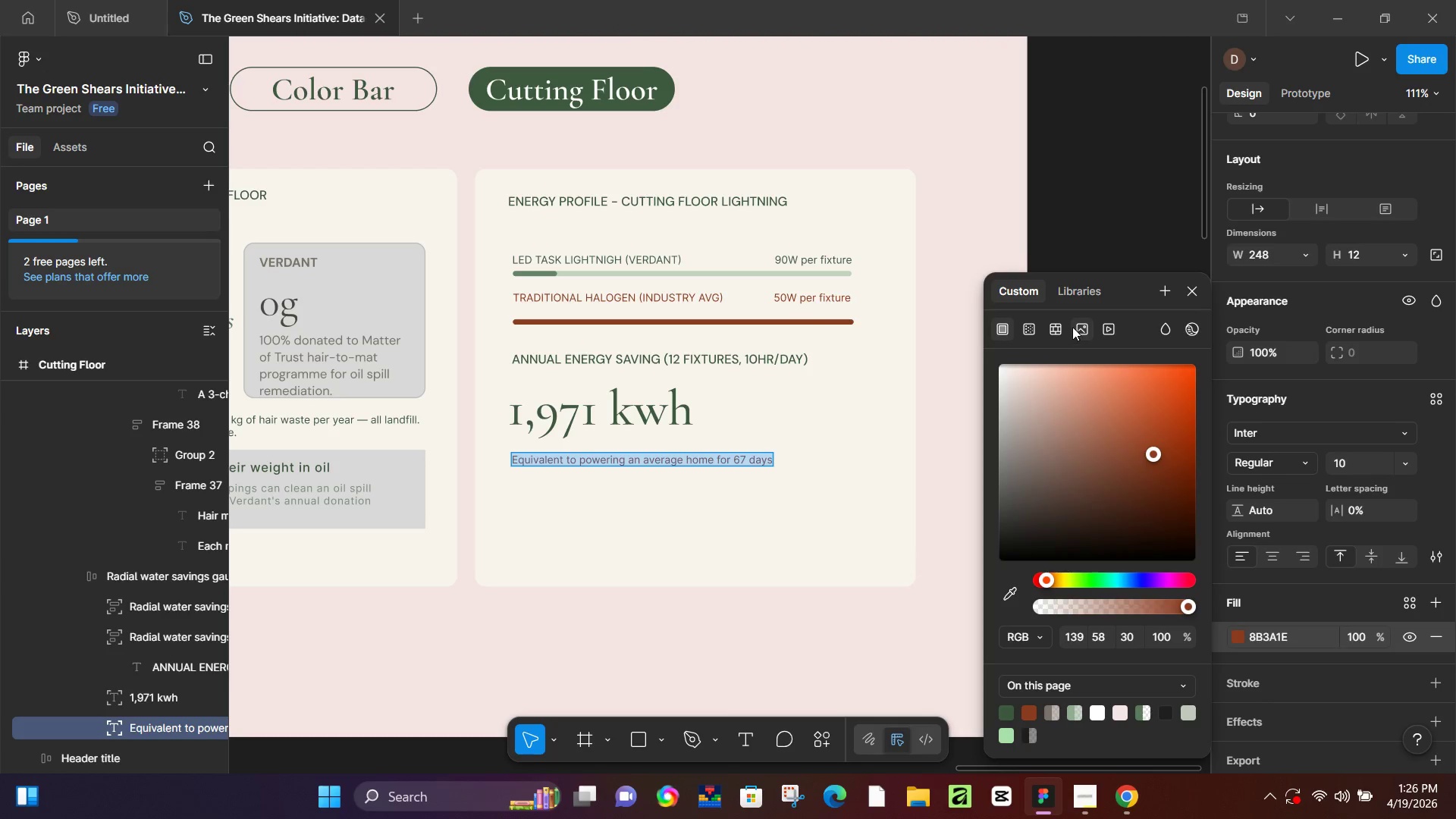 
left_click([1079, 284])
 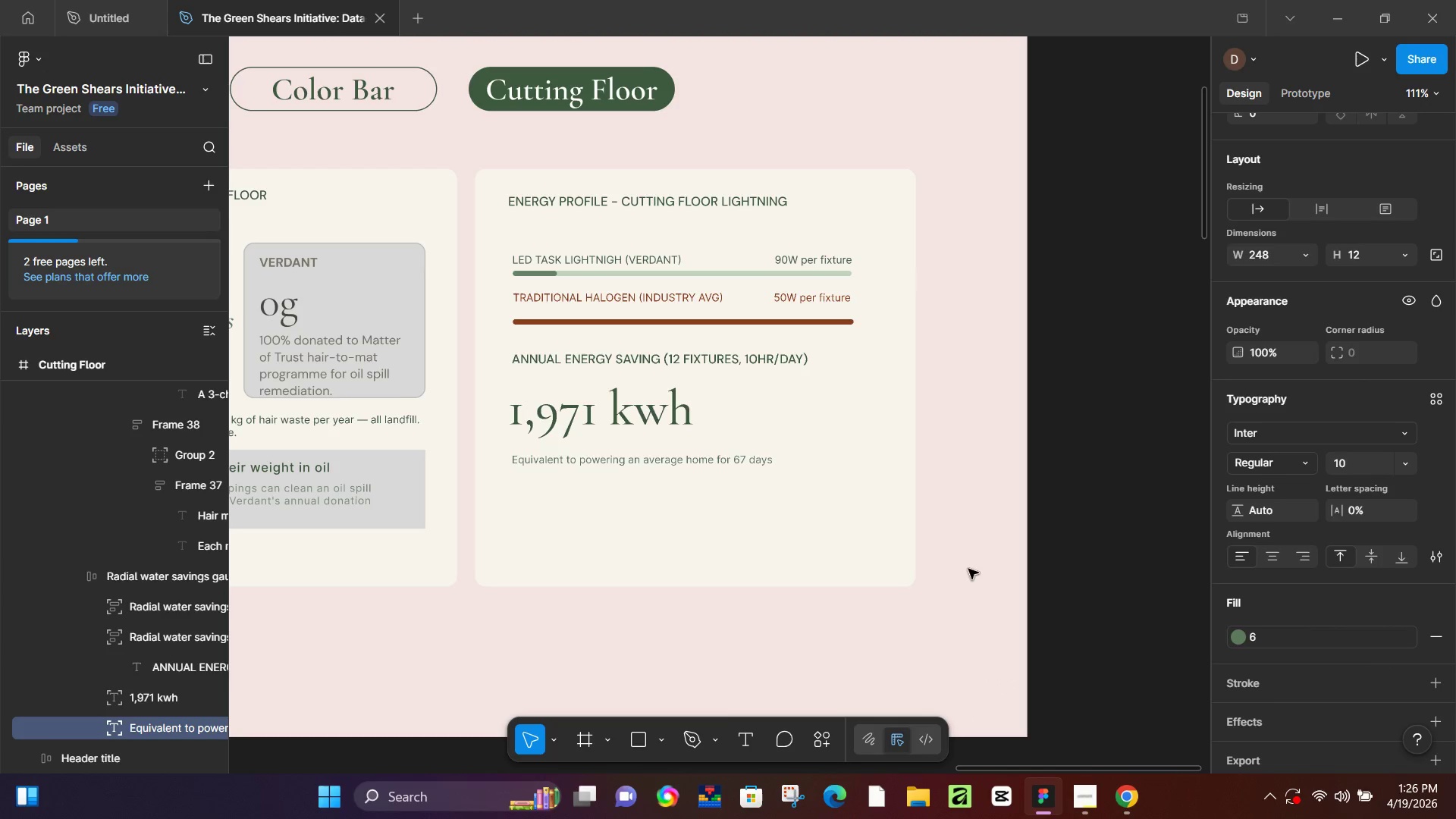 
double_click([843, 551])
 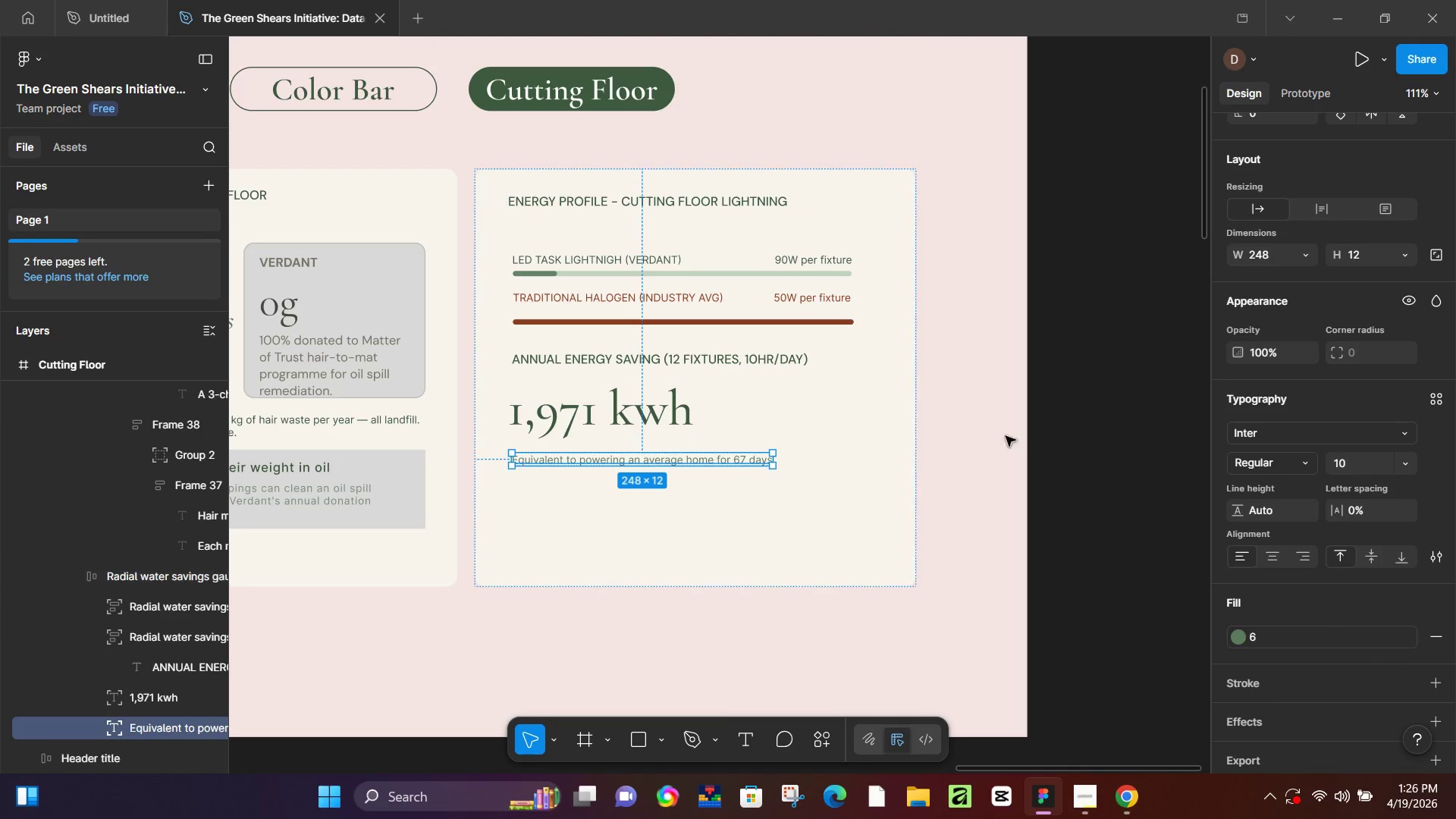 
left_click([1110, 403])
 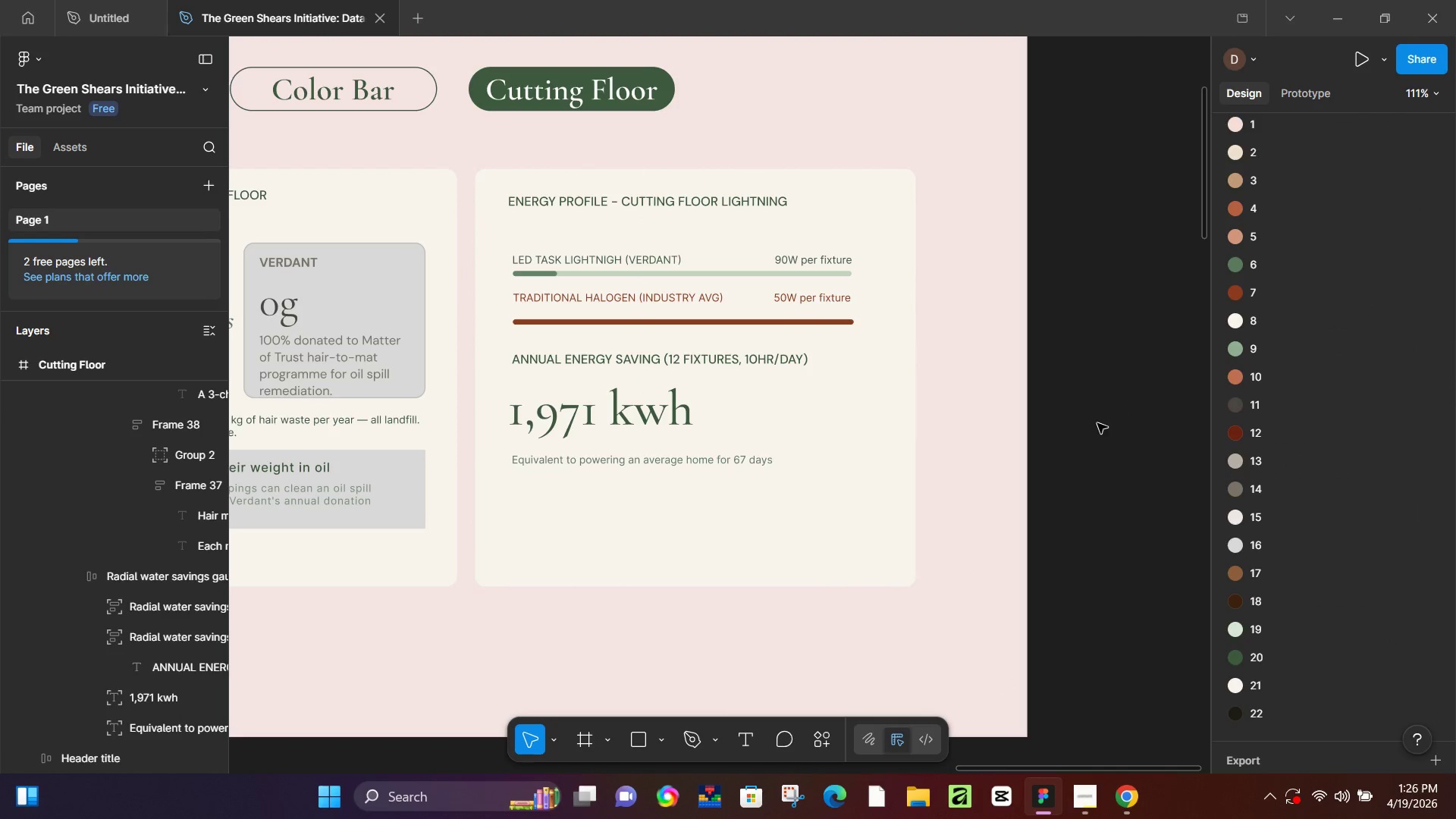 
hold_key(key=Space, duration=0.58)
 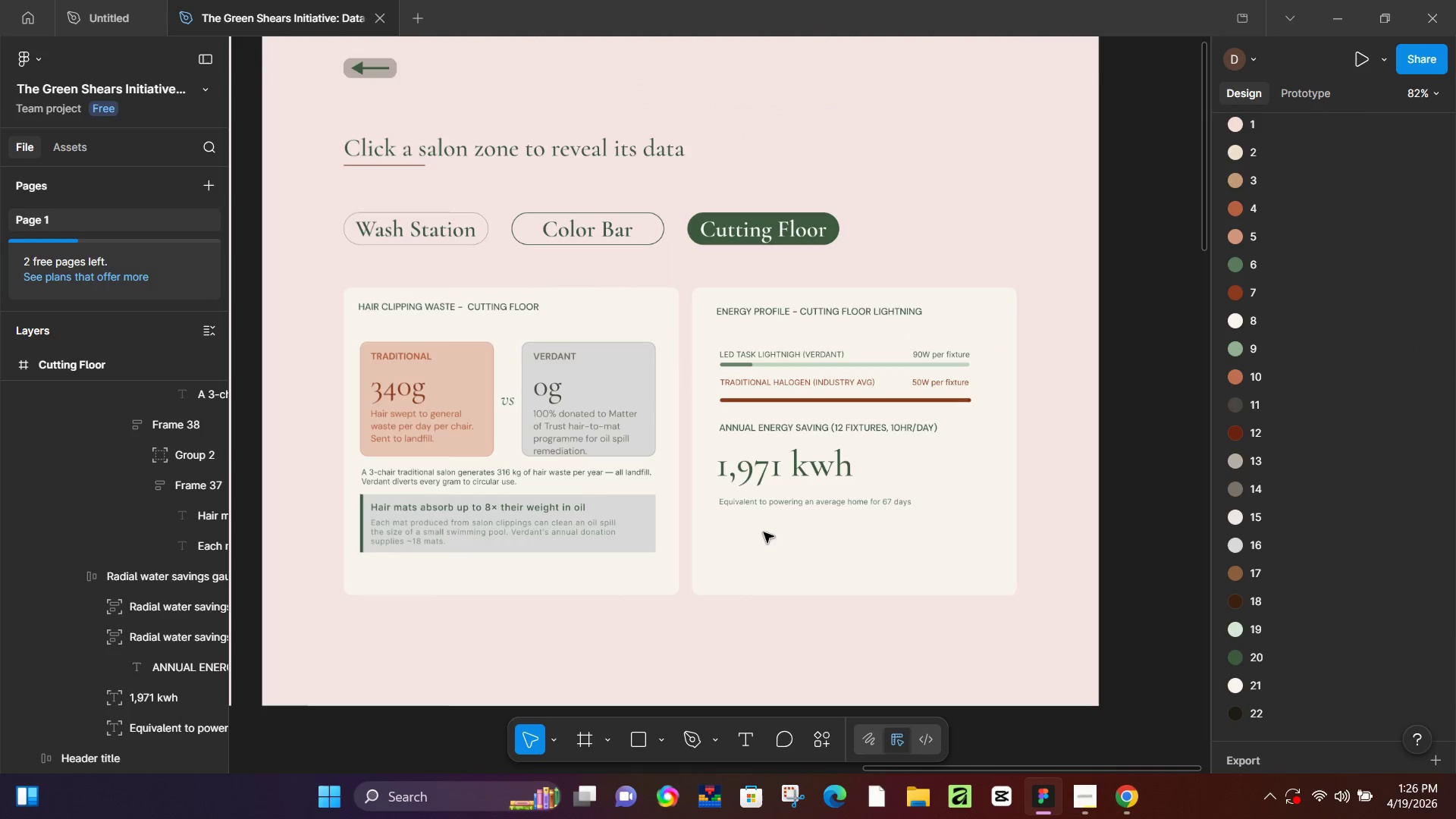 
left_click_drag(start_coordinate=[561, 507], to_coordinate=[754, 537])
 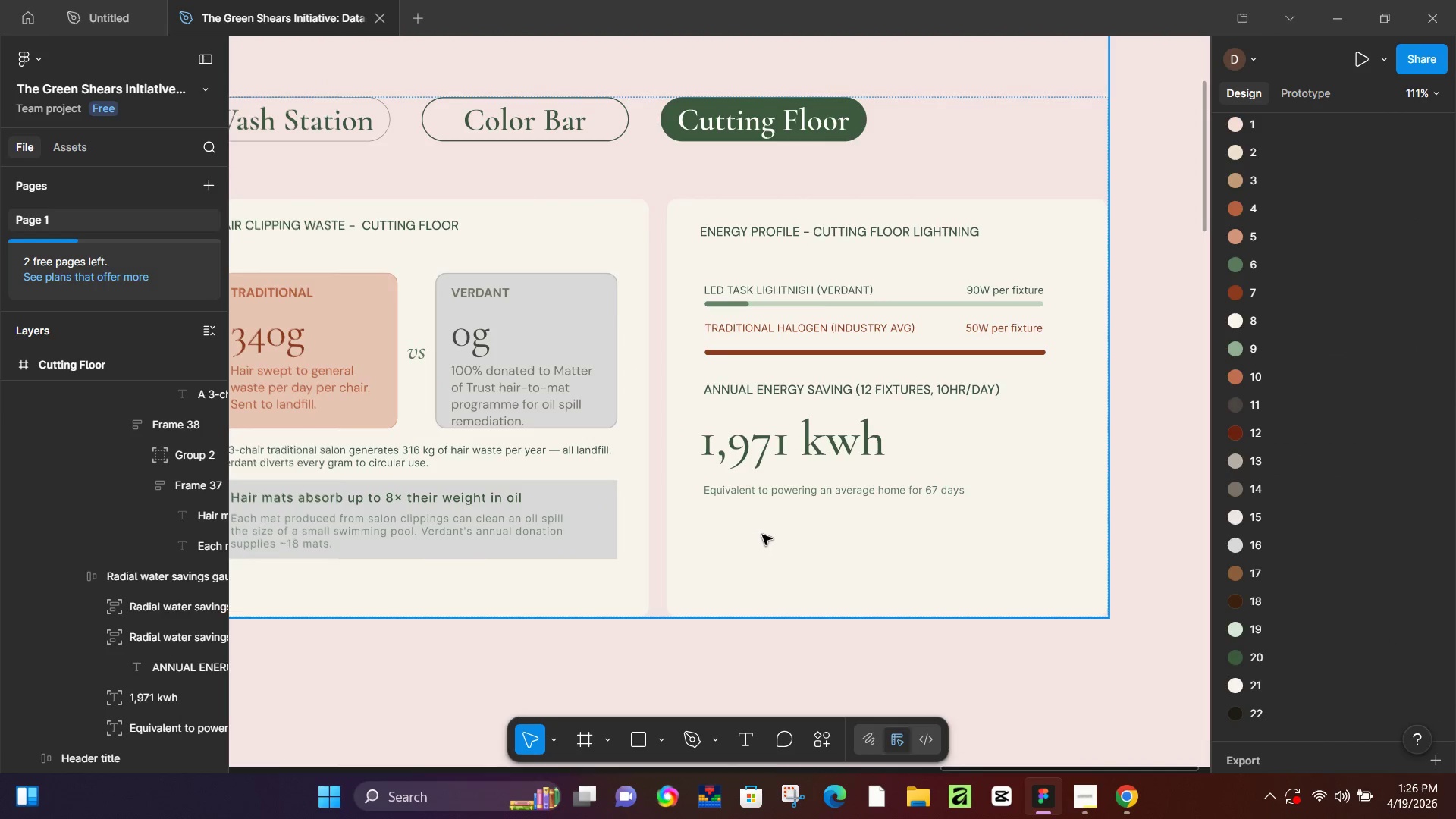 
hold_key(key=ControlLeft, duration=0.36)
scroll: coordinate [764, 532], scroll_direction: down, amount: 3.0
 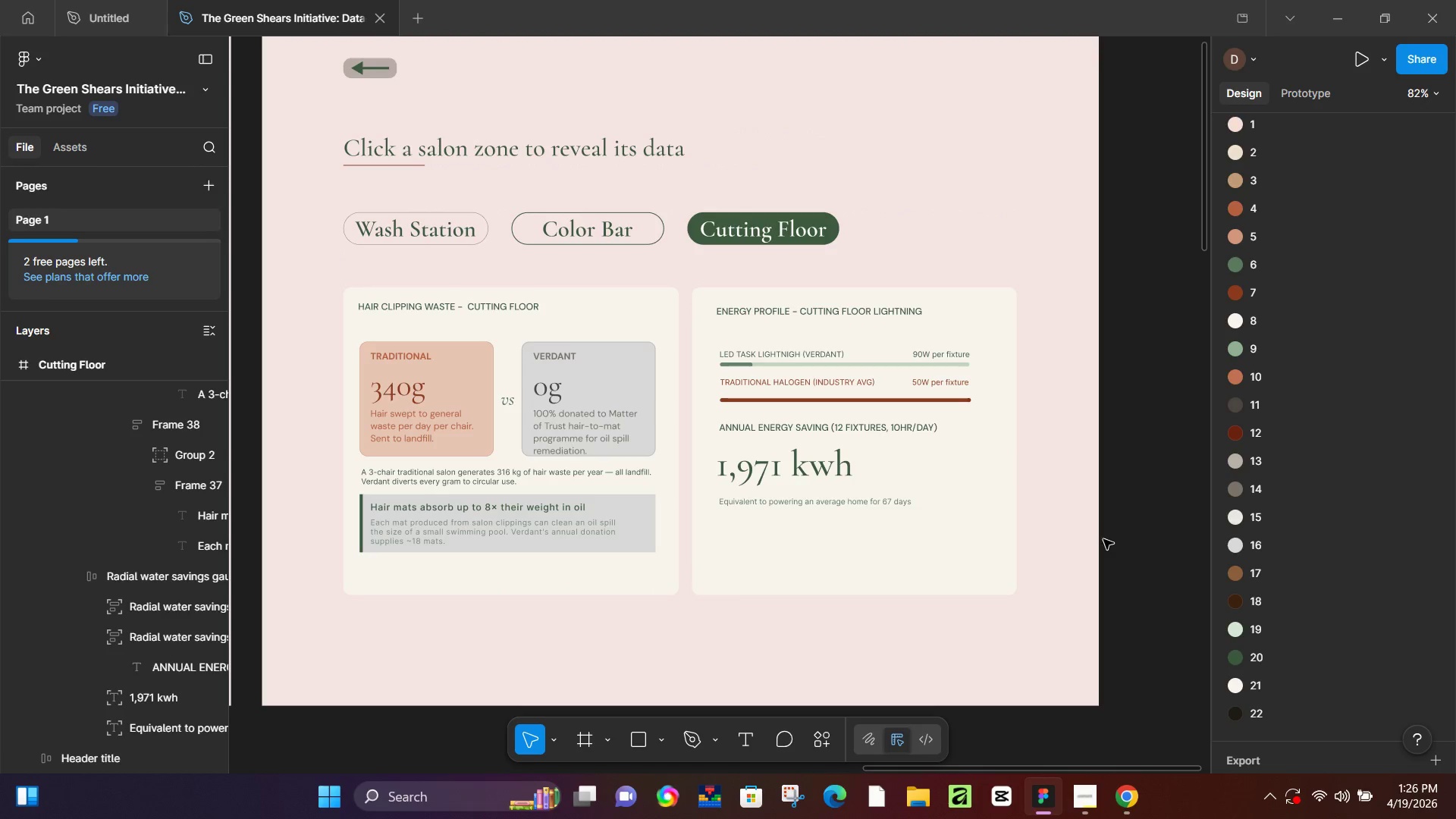 
left_click([1130, 813])
 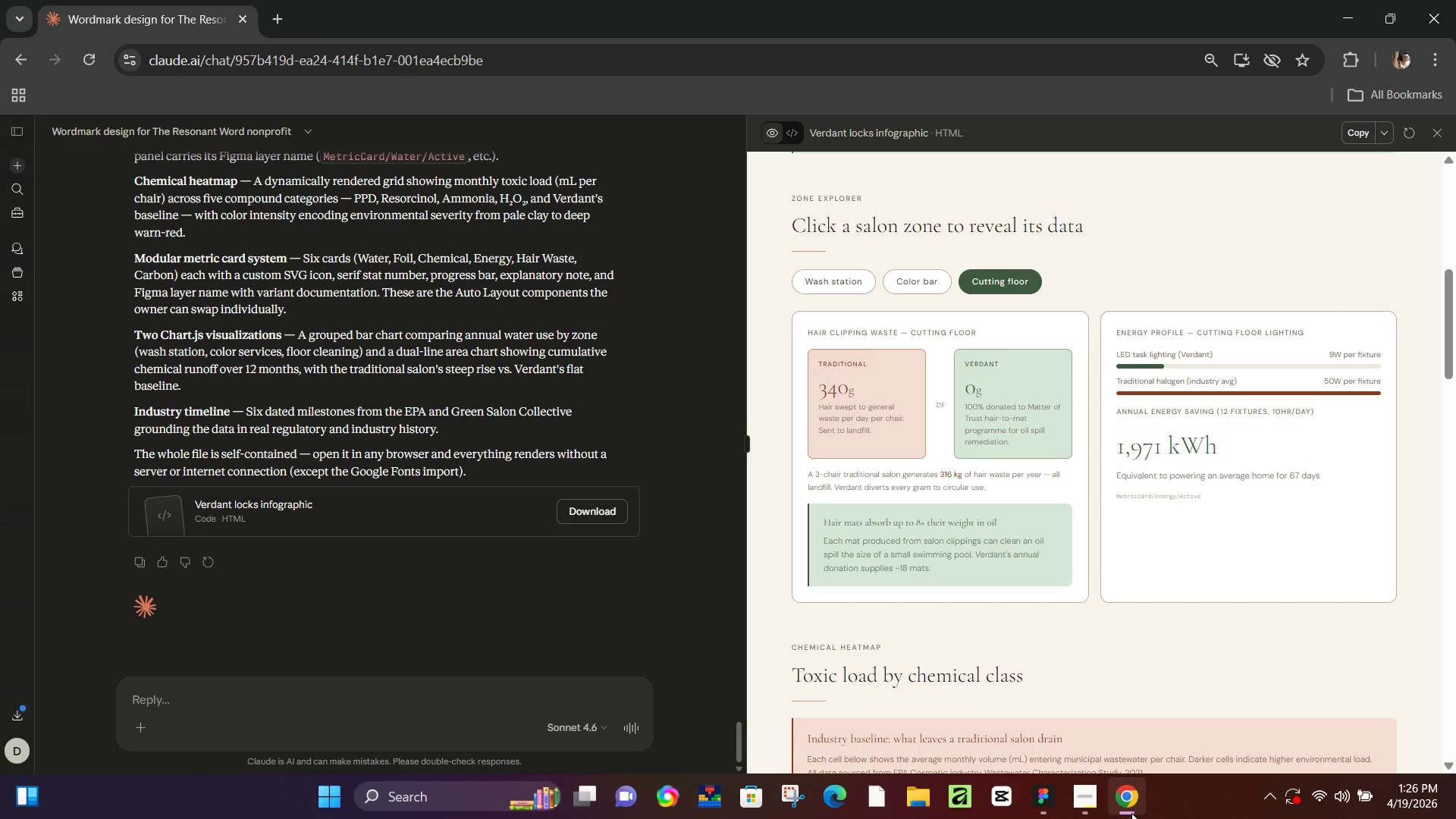 
left_click([1131, 813])
 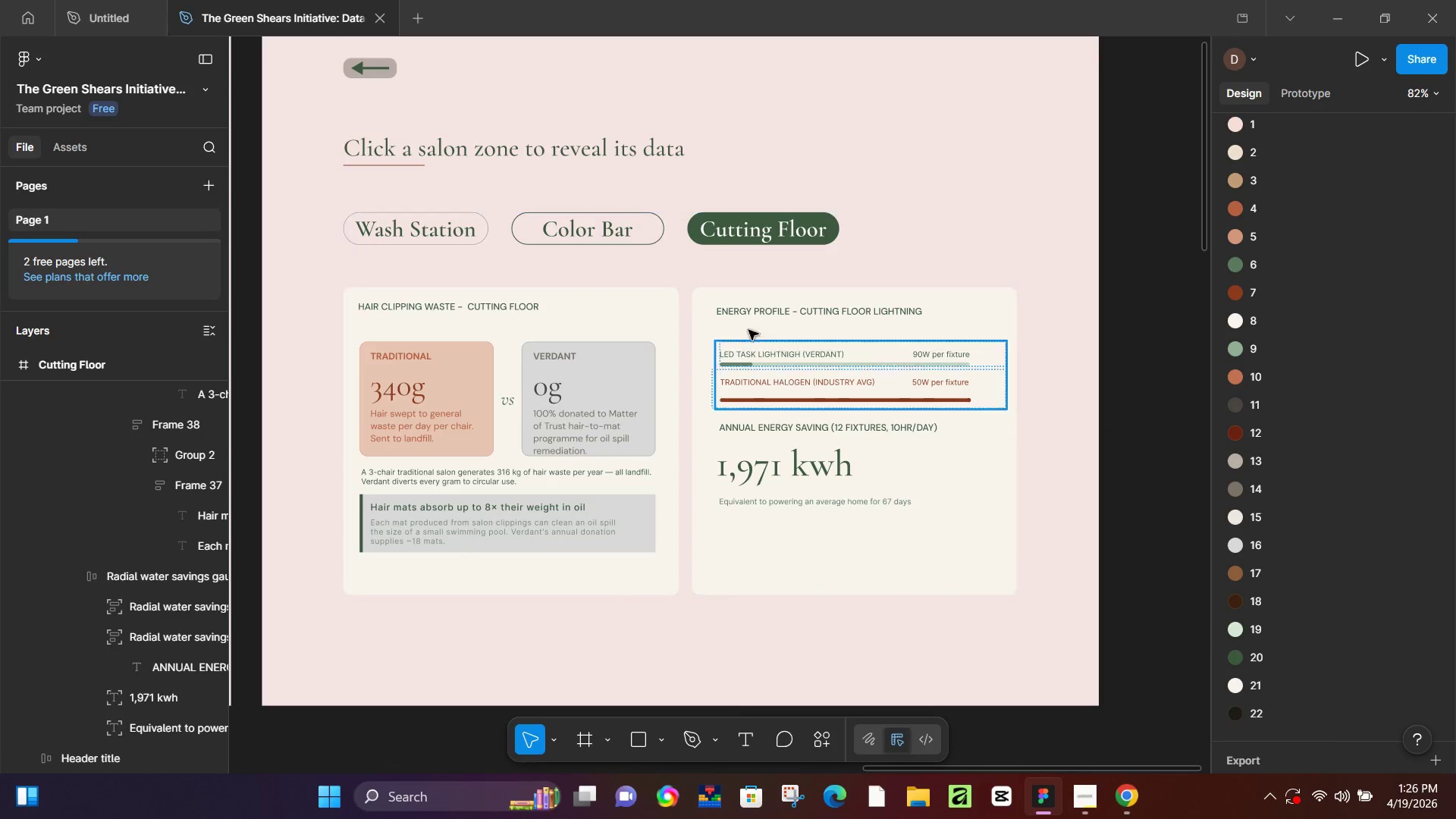 
hold_key(key=ControlLeft, duration=0.47)
scroll: coordinate [707, 303], scroll_direction: down, amount: 5.0
 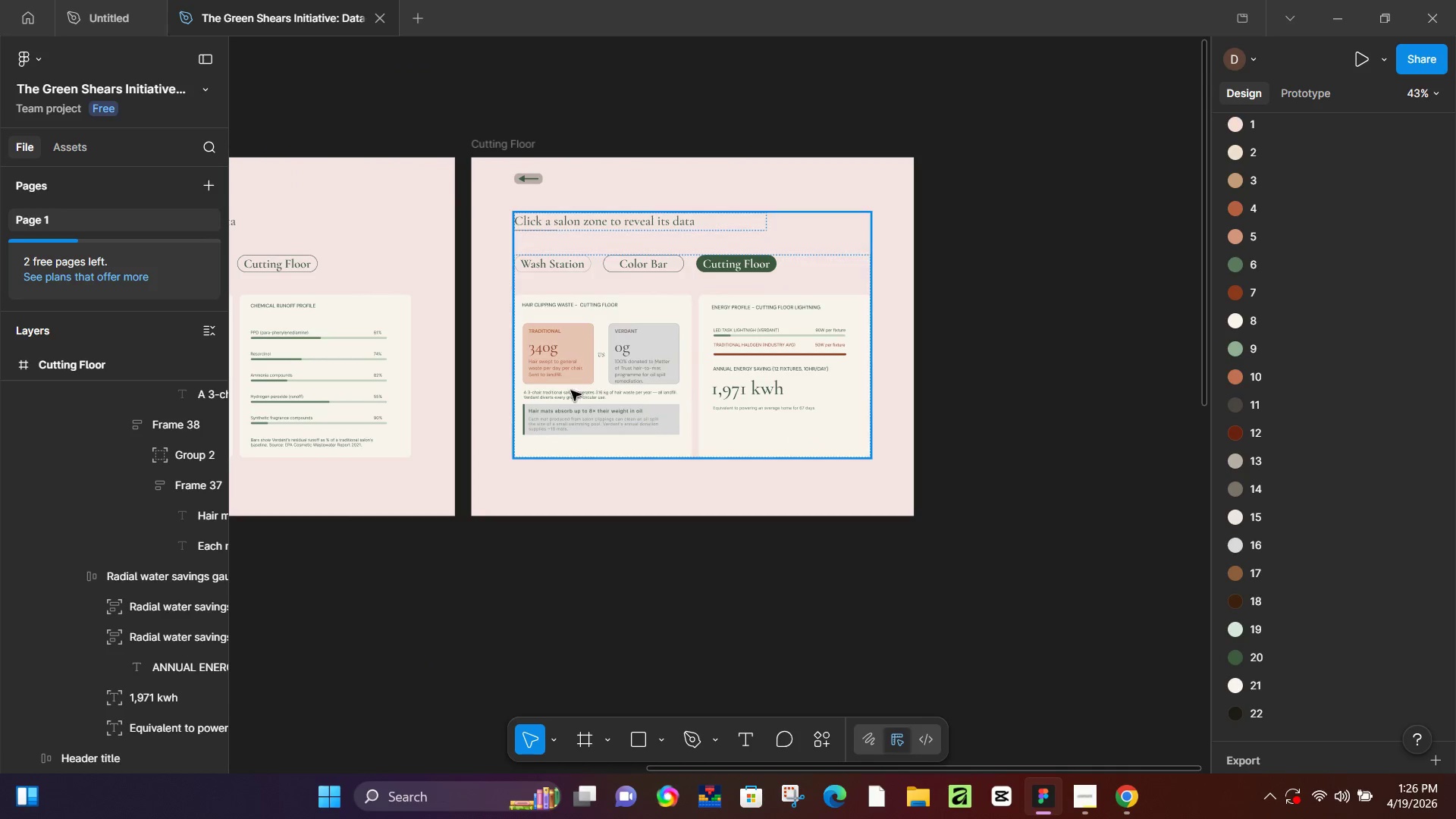 
hold_key(key=Space, duration=0.39)
 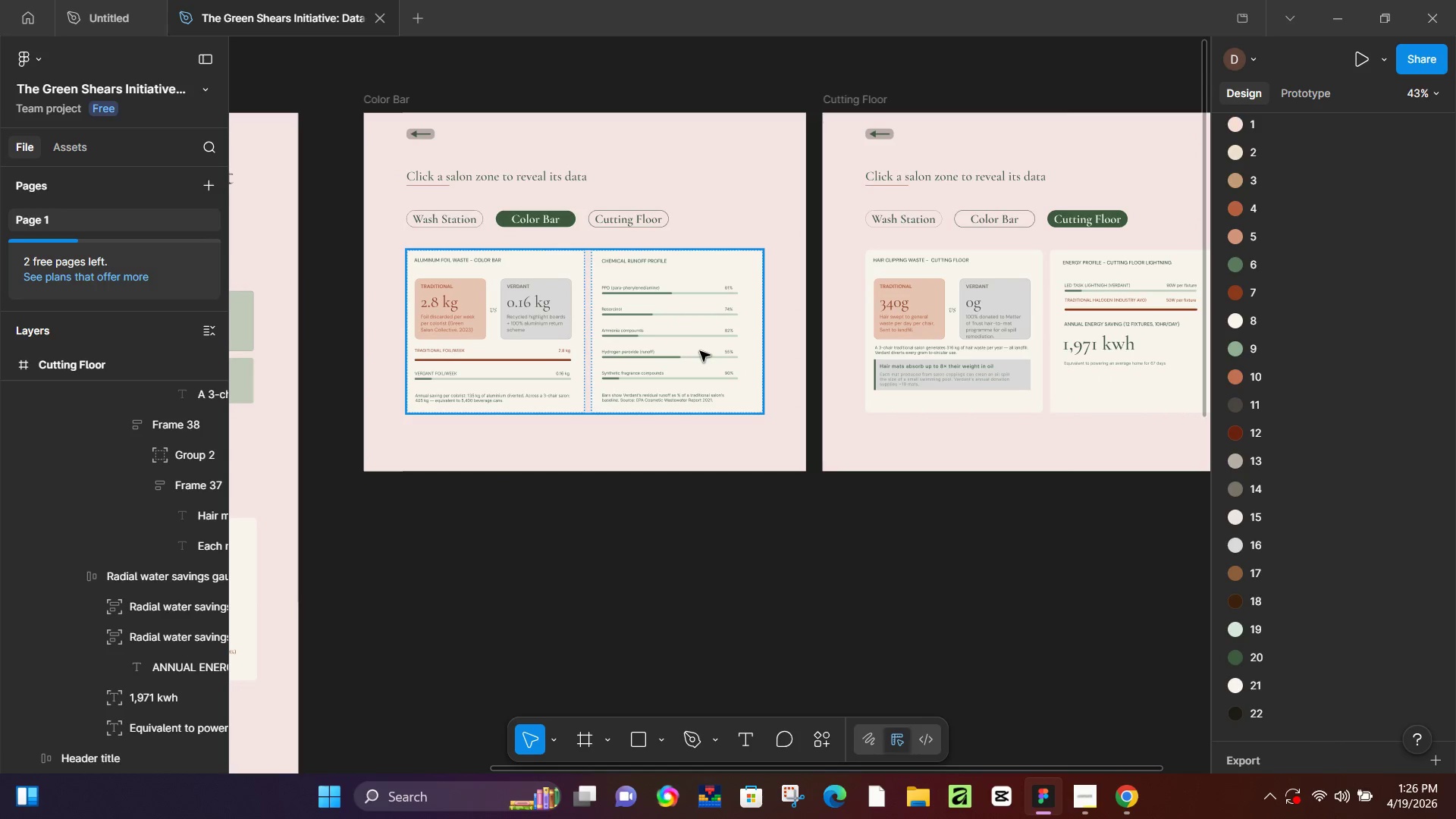 
left_click_drag(start_coordinate=[507, 419], to_coordinate=[859, 375])
 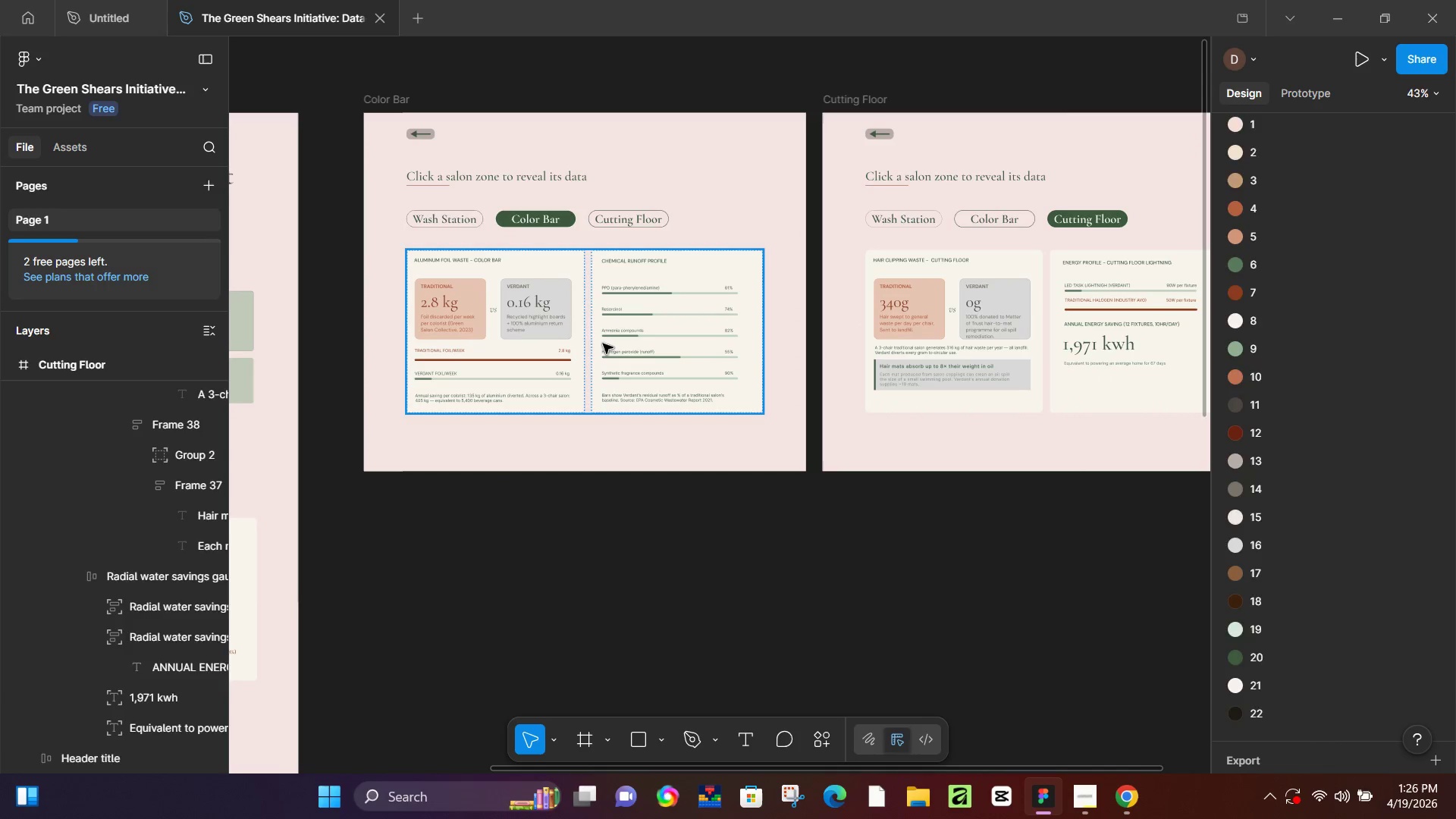 
left_click([886, 358])
 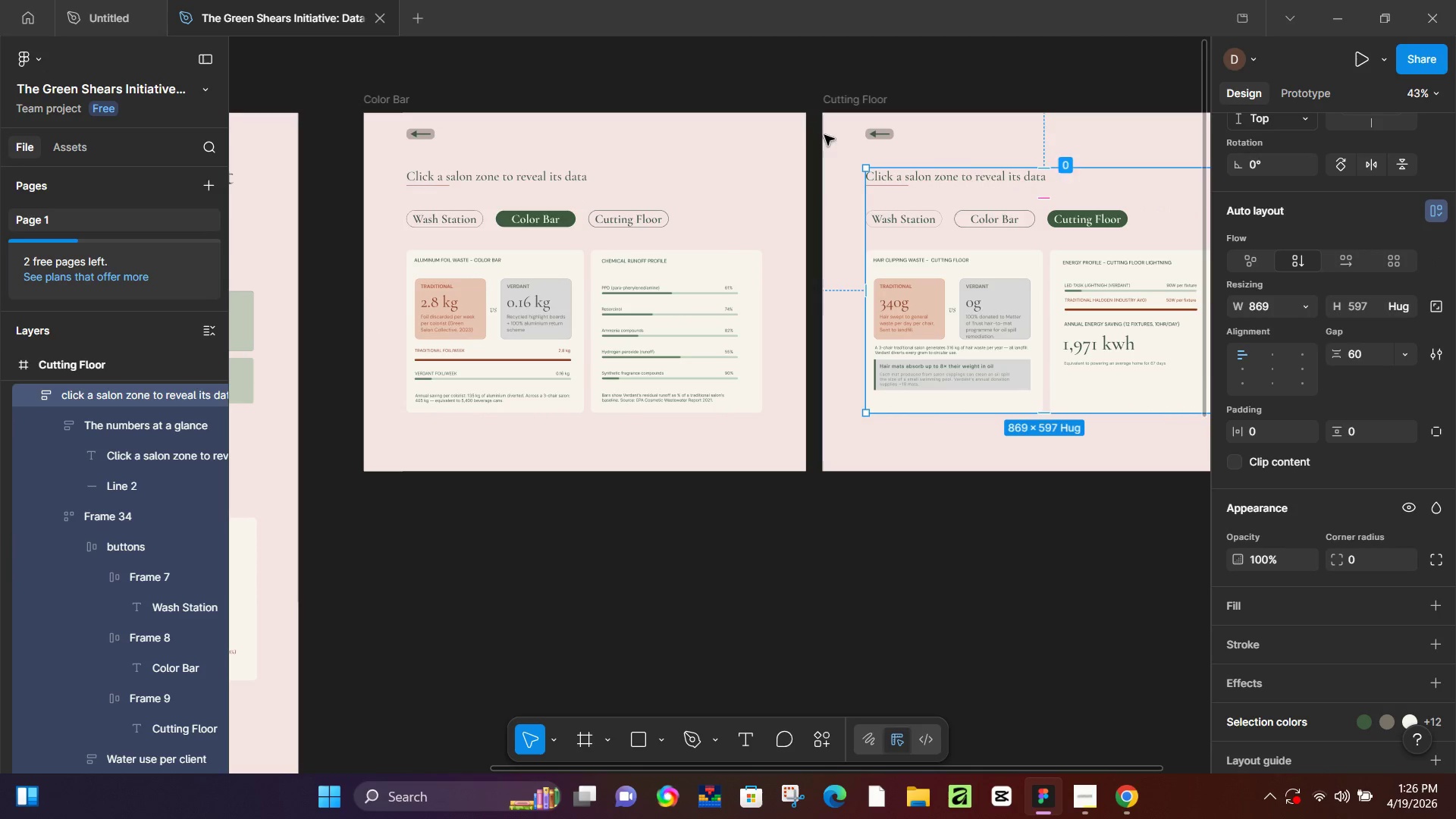 
left_click([457, 60])
 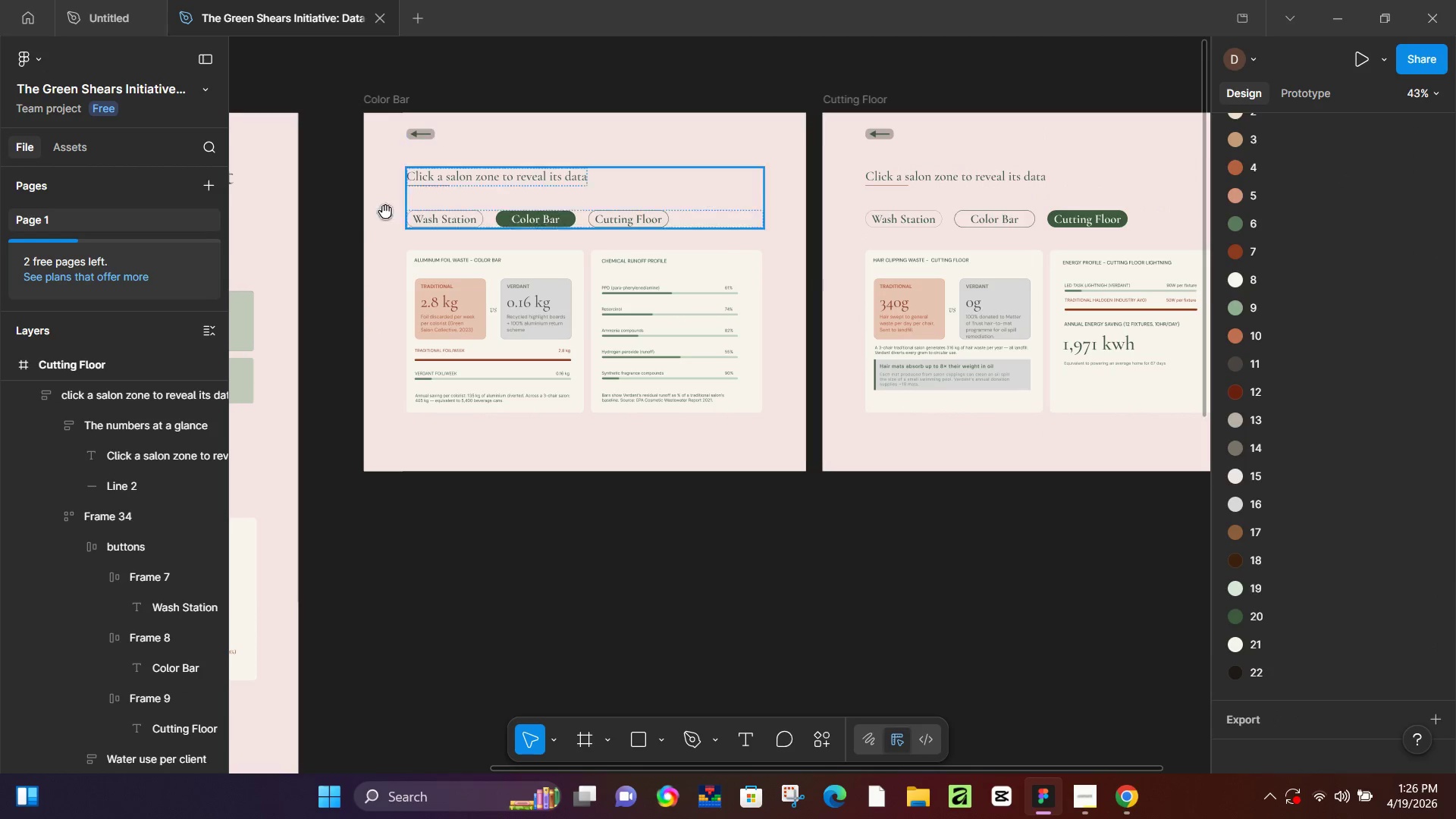 
key(Space)
 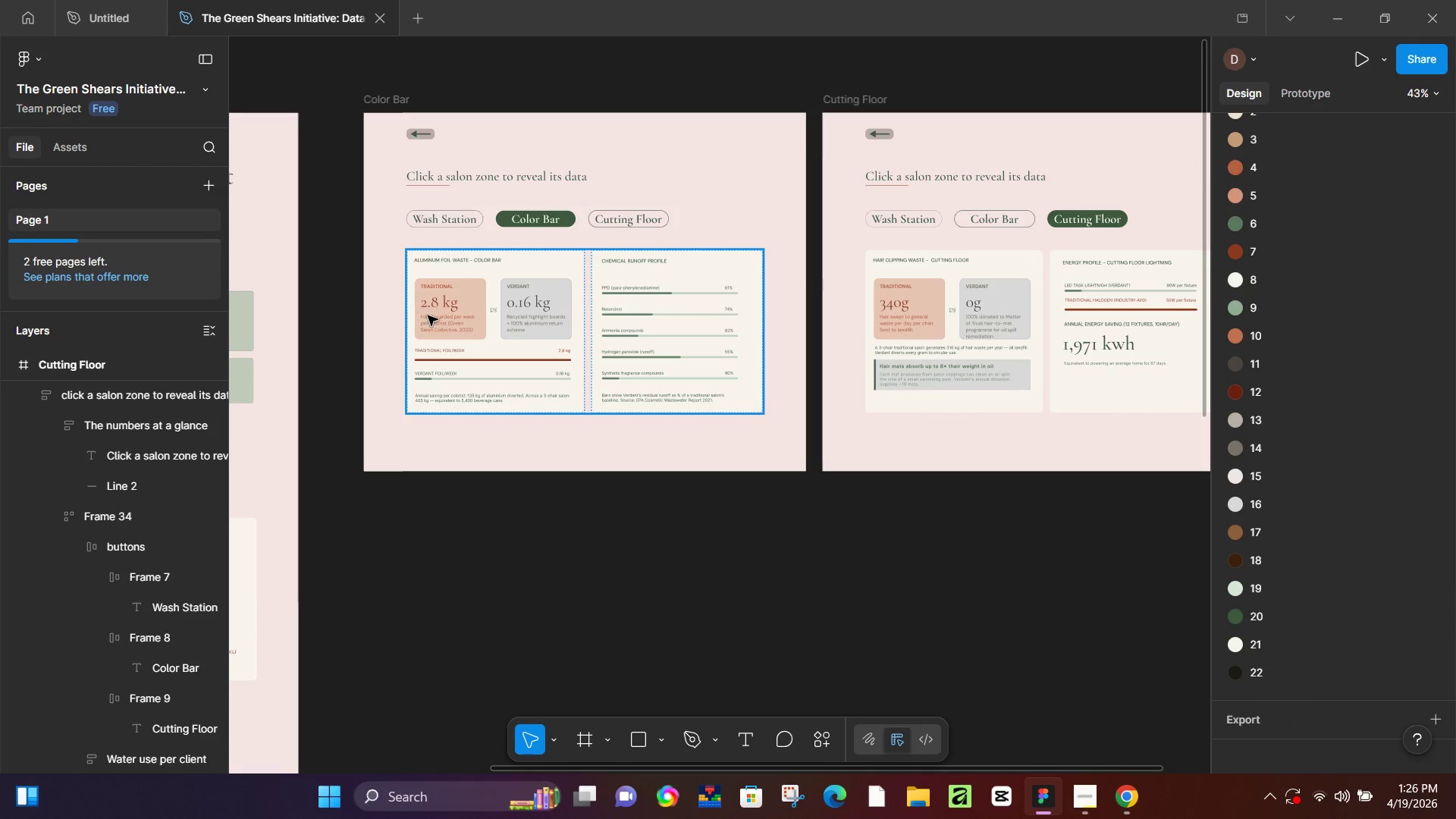 
key(B)
 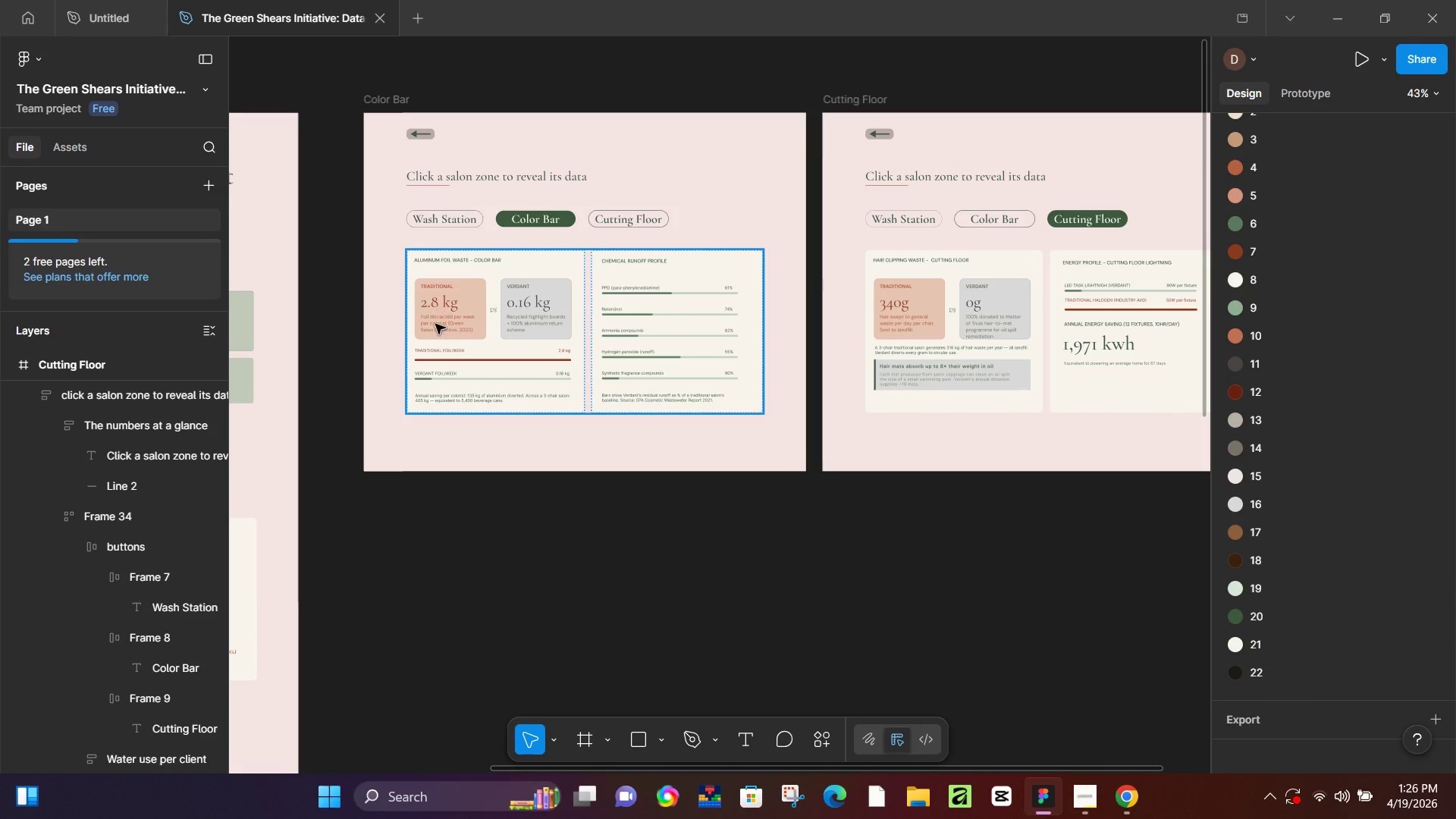 
hold_key(key=Space, duration=0.89)
 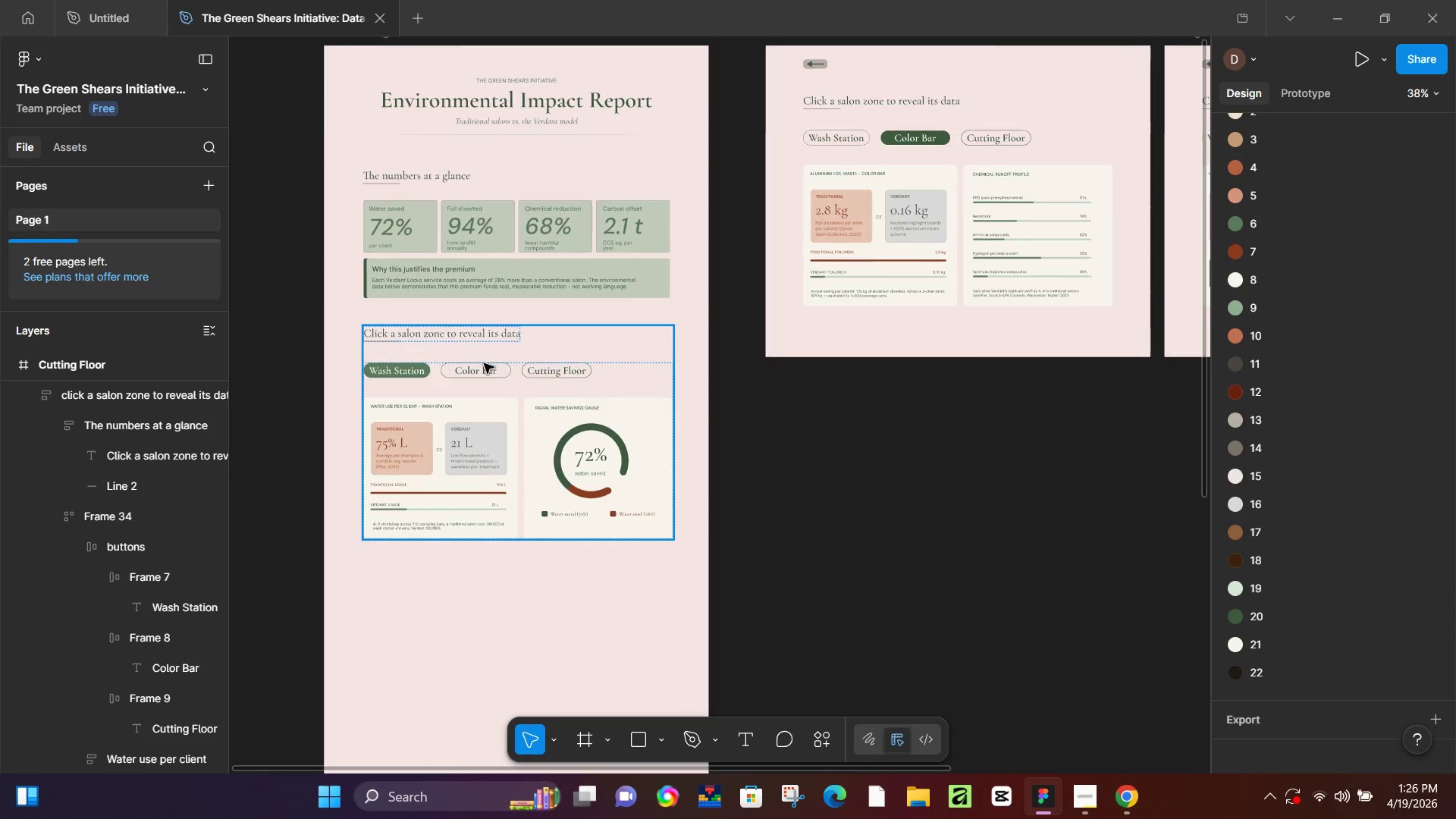 
left_click_drag(start_coordinate=[443, 438], to_coordinate=[865, 324])
 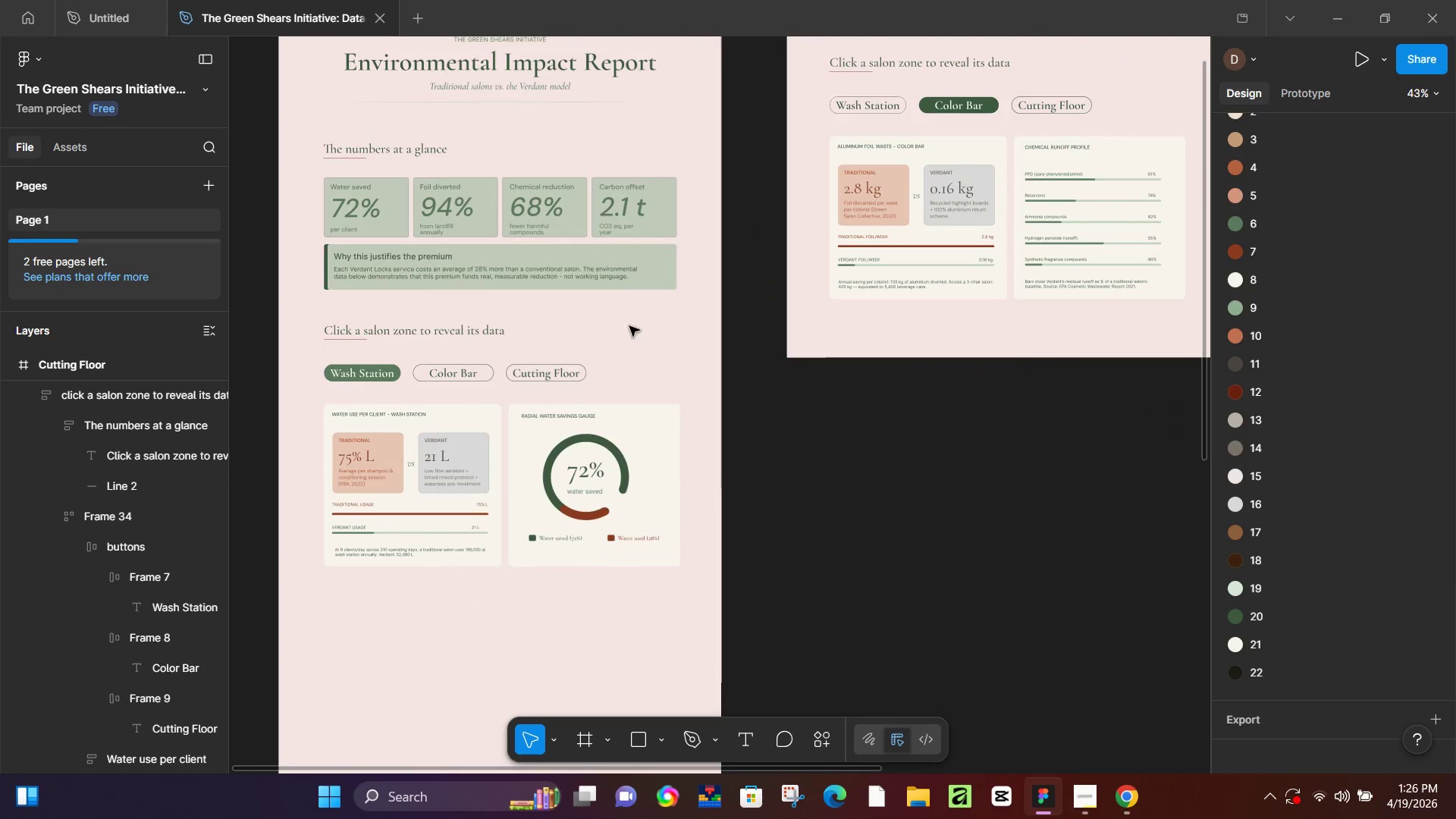 
key(Control+ControlLeft)
 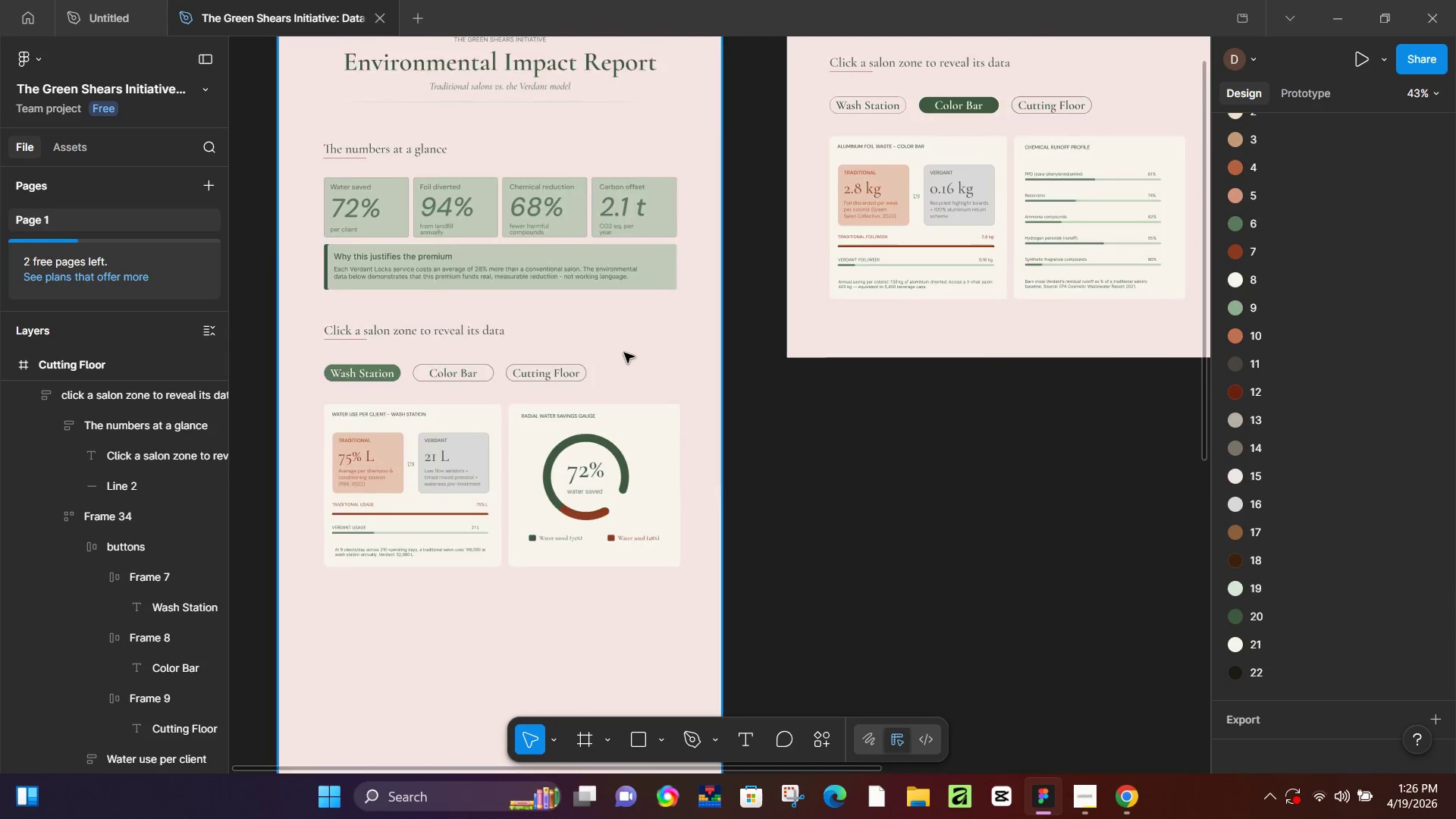 
left_click([484, 363])
 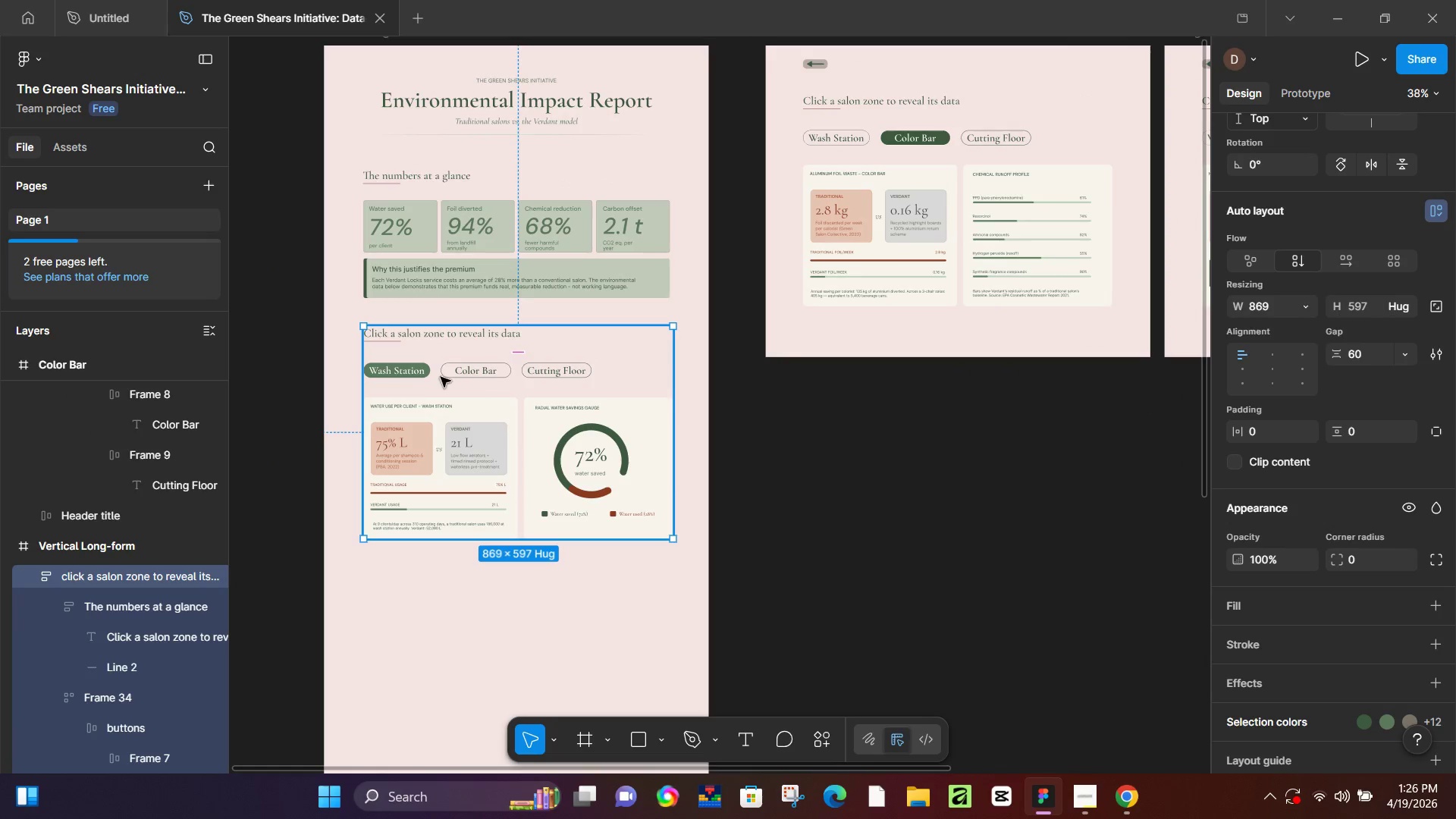 
scroll: coordinate [624, 353], scroll_direction: down, amount: 2.0
 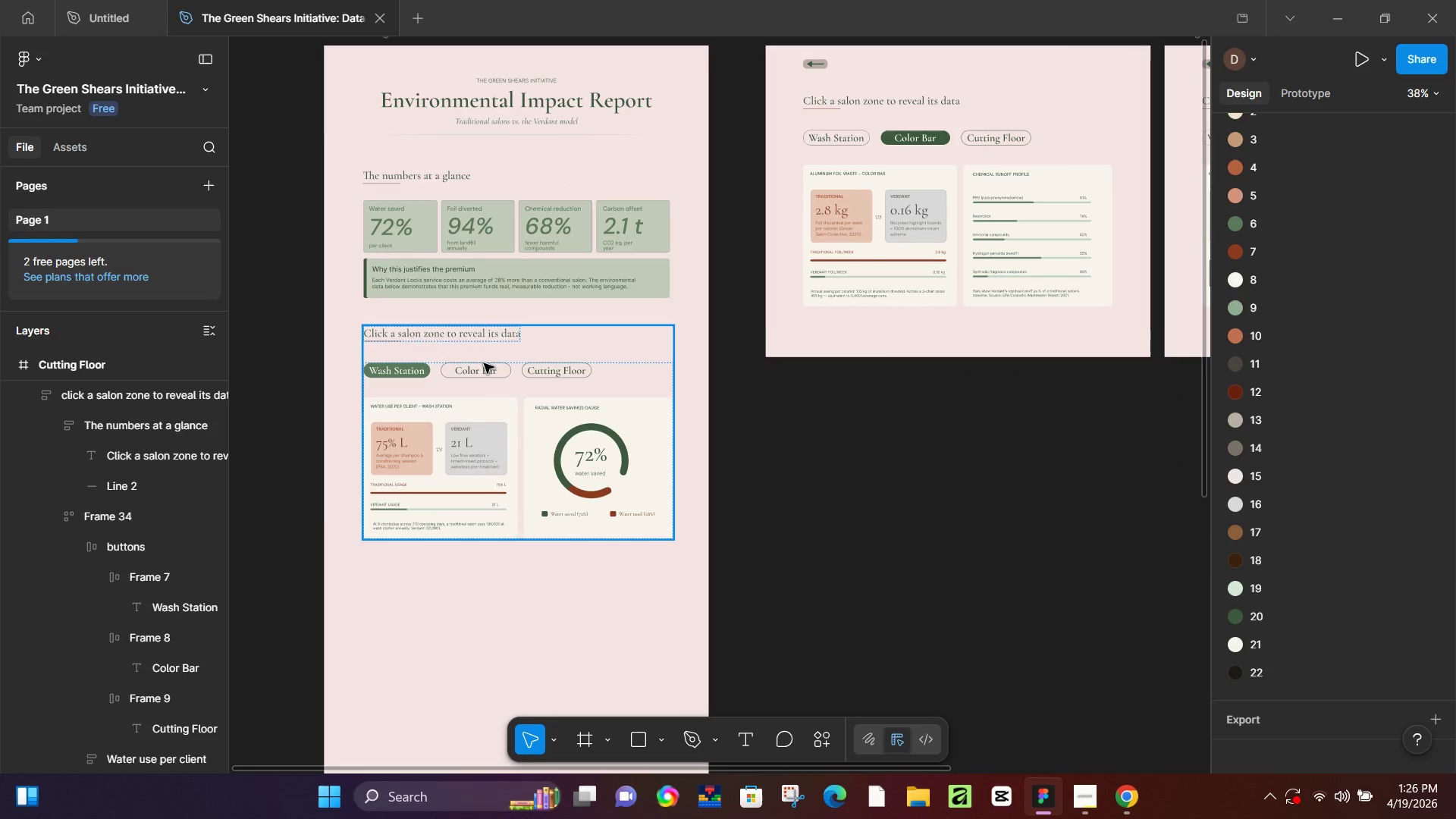 
left_click([396, 378])
 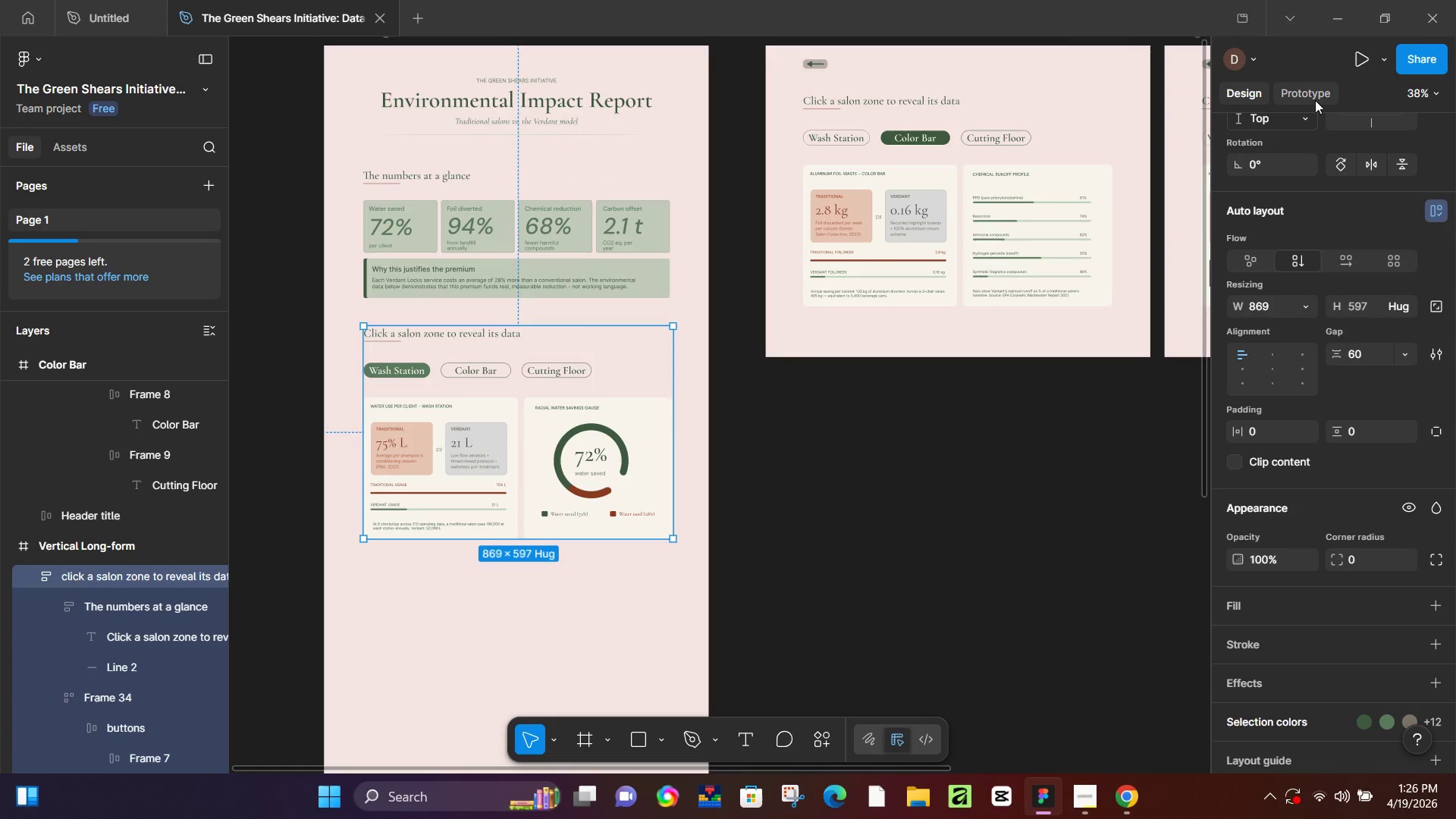 
left_click([1312, 89])
 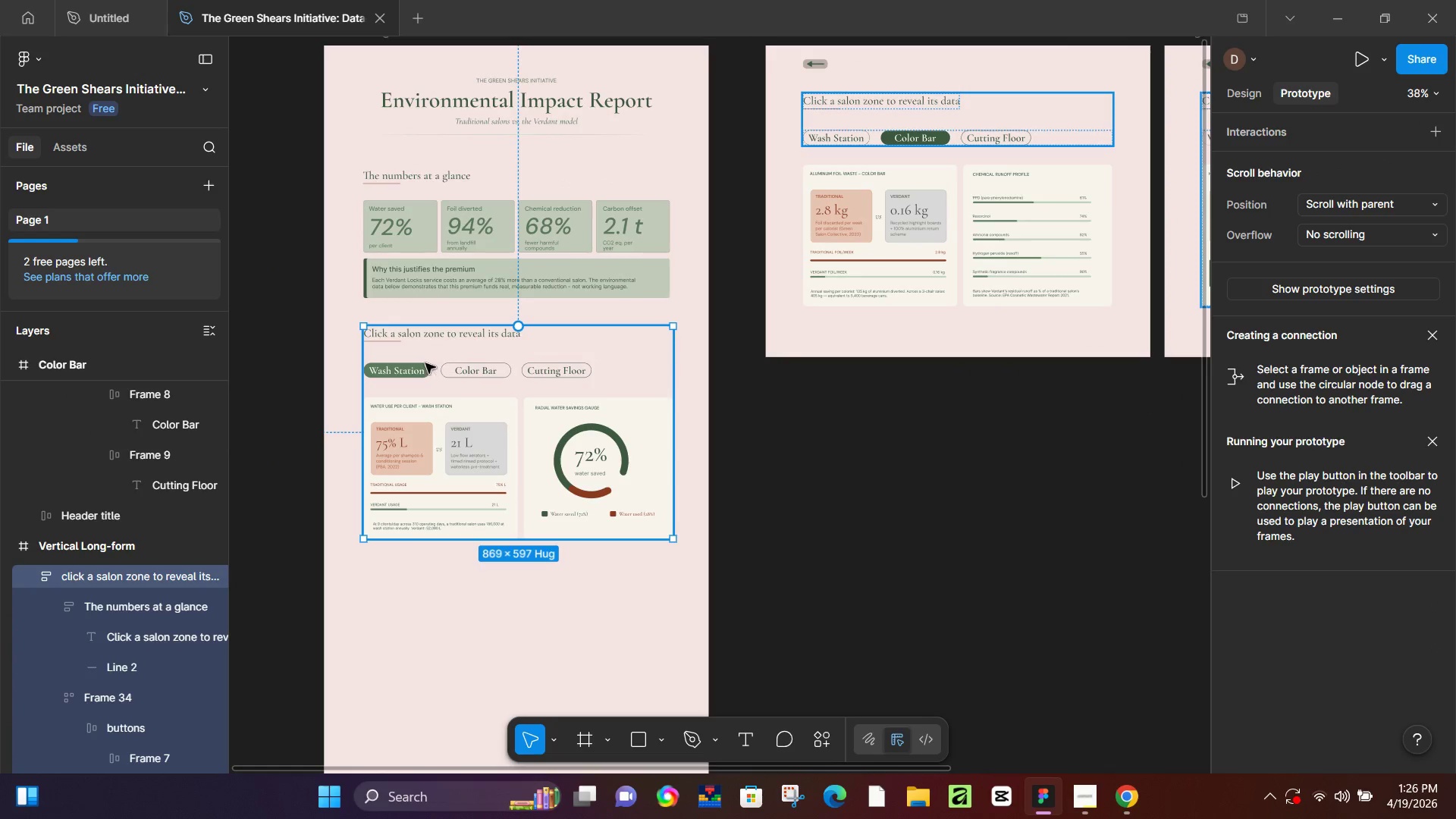 
left_click([403, 383])
 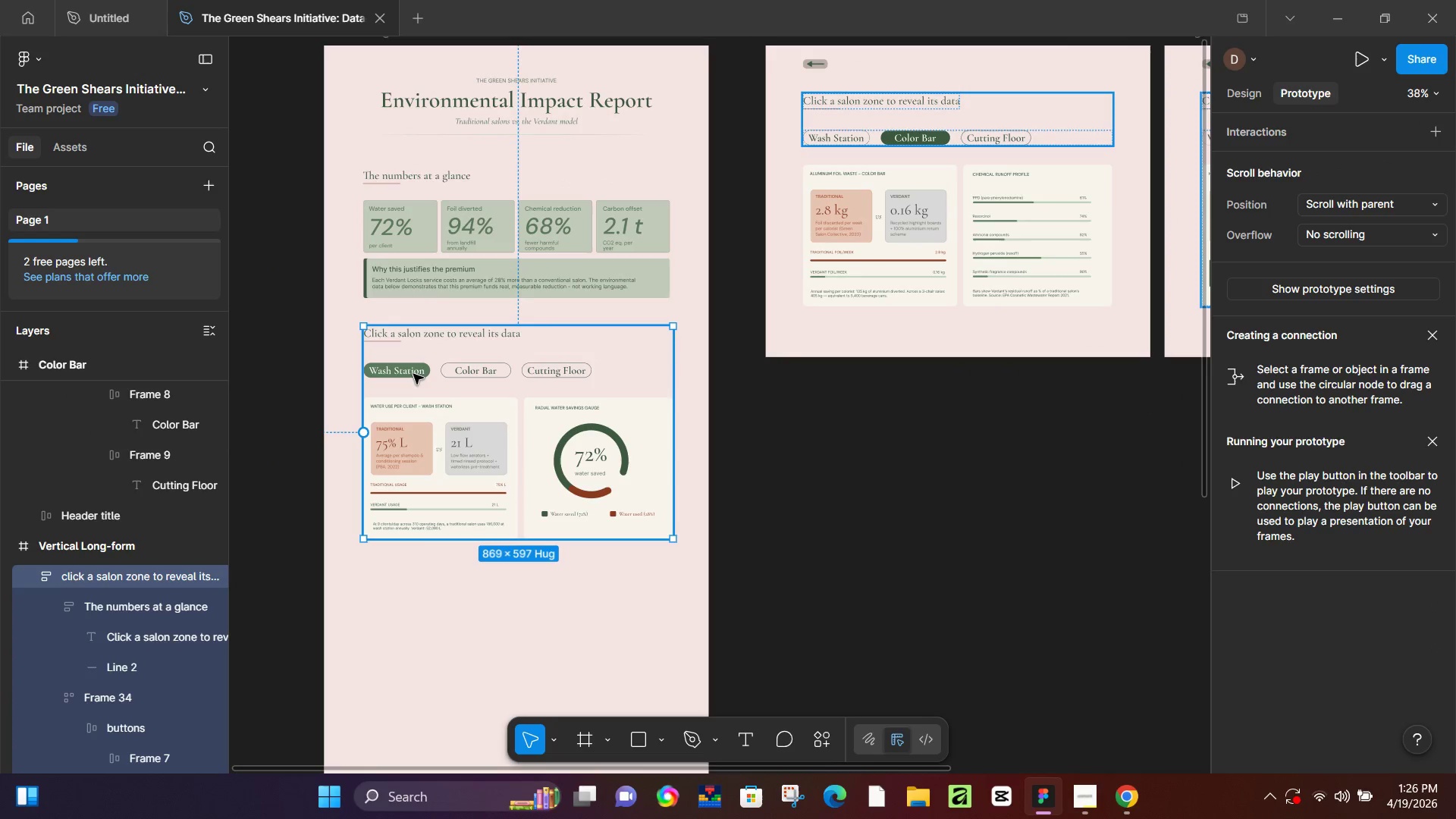 
double_click([413, 373])
 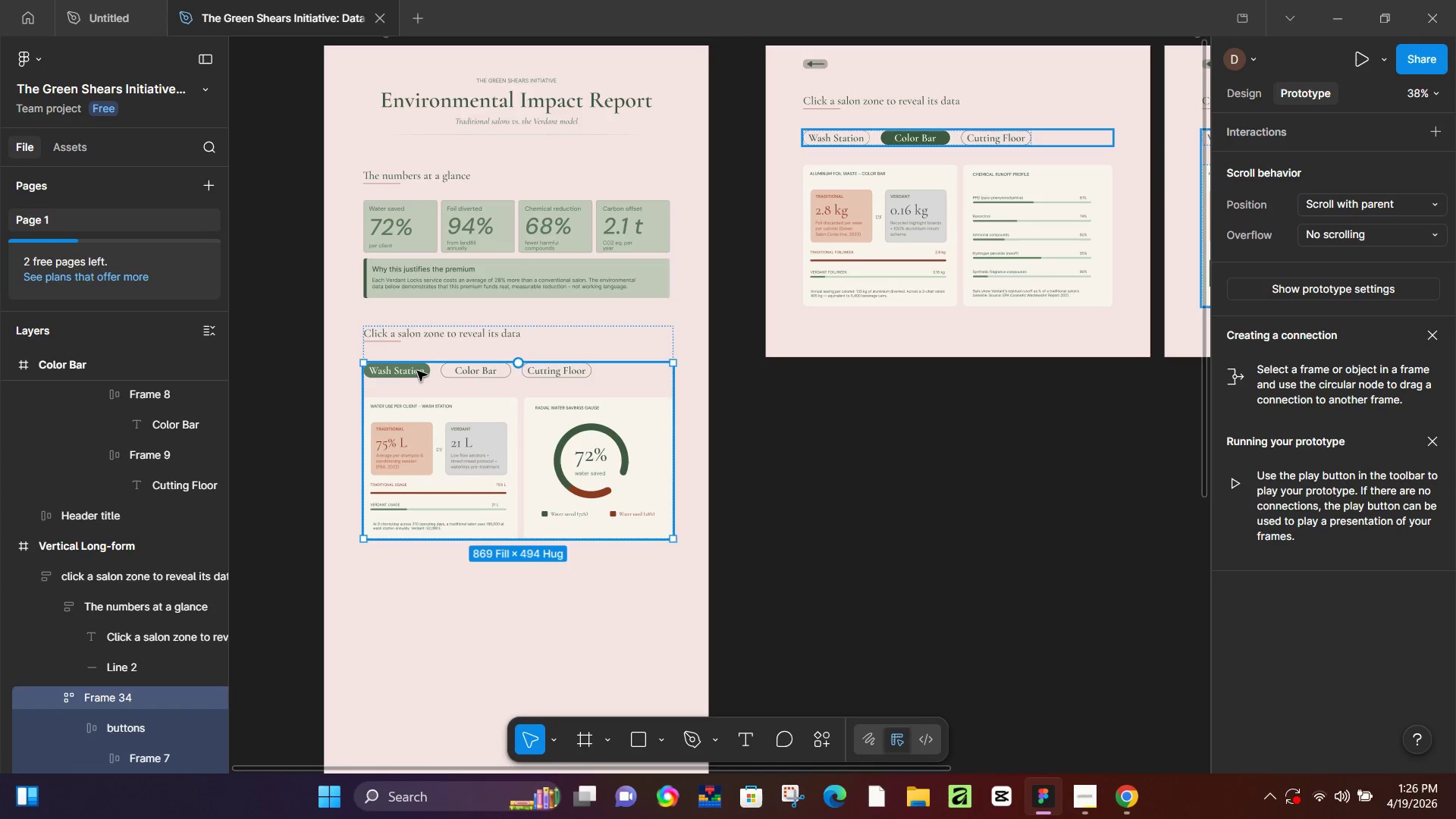 
double_click([417, 371])
 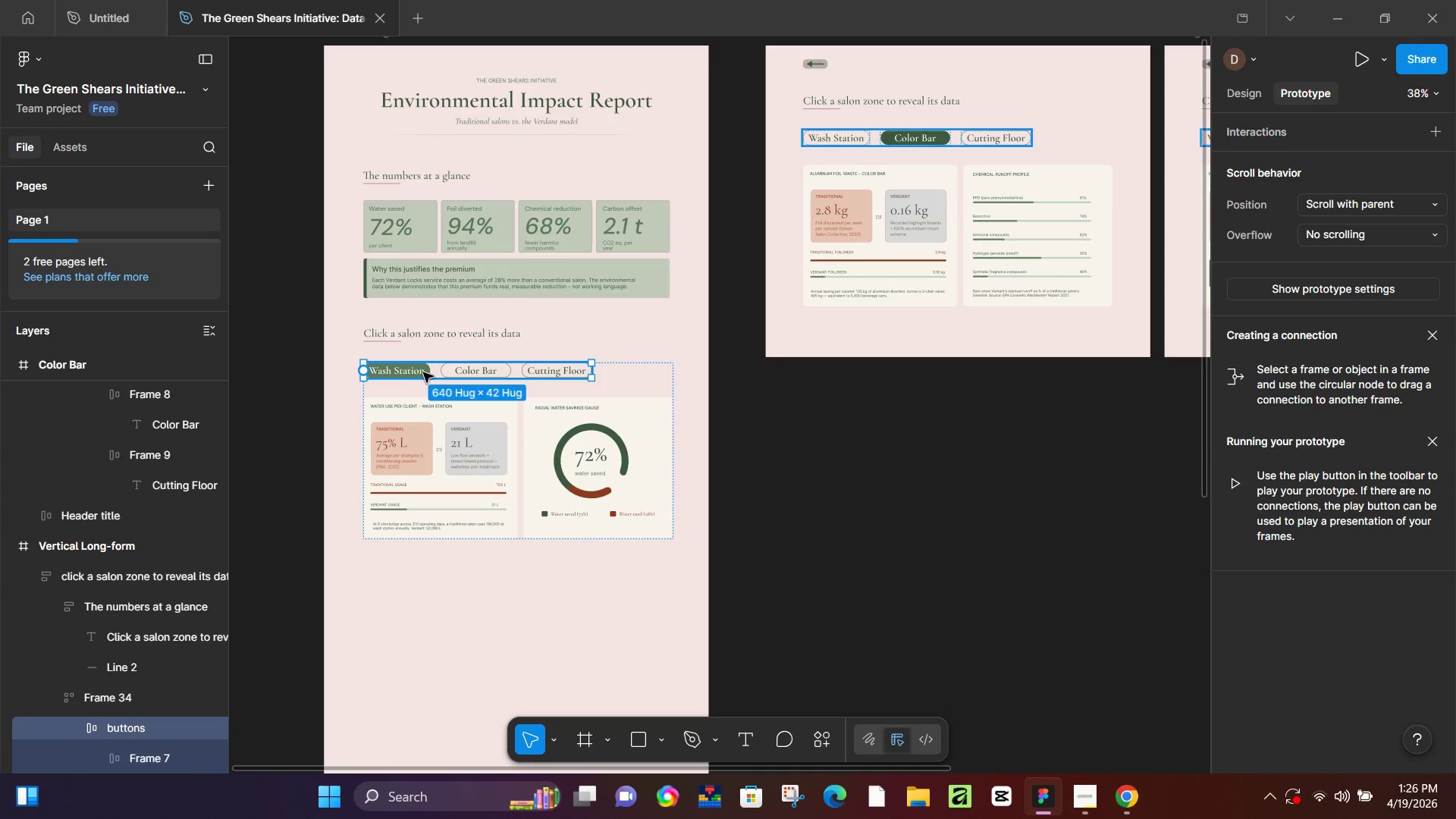 
scroll: coordinate [444, 485], scroll_direction: up, amount: 1.0
 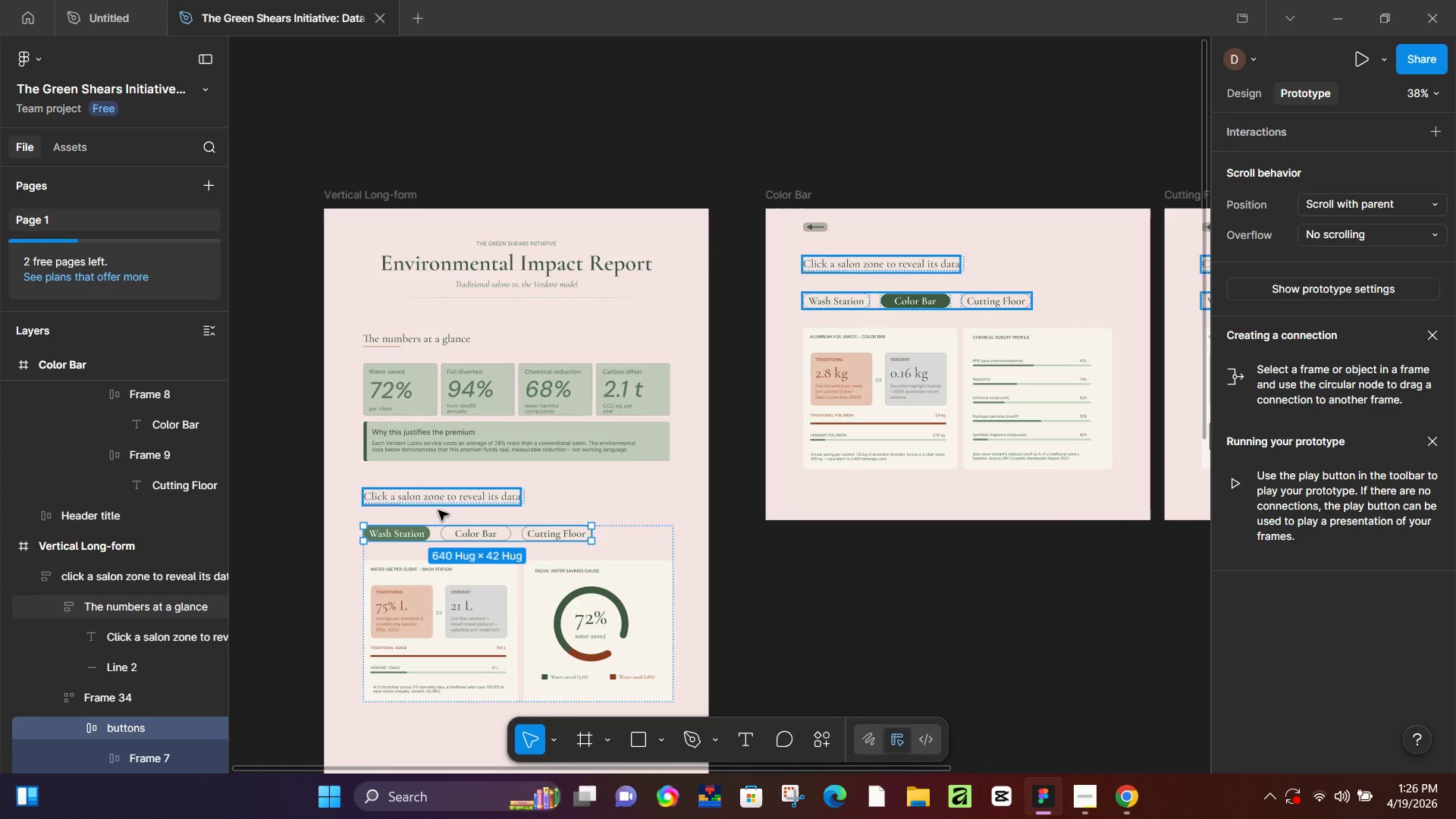 
scroll: coordinate [437, 516], scroll_direction: down, amount: 2.0
 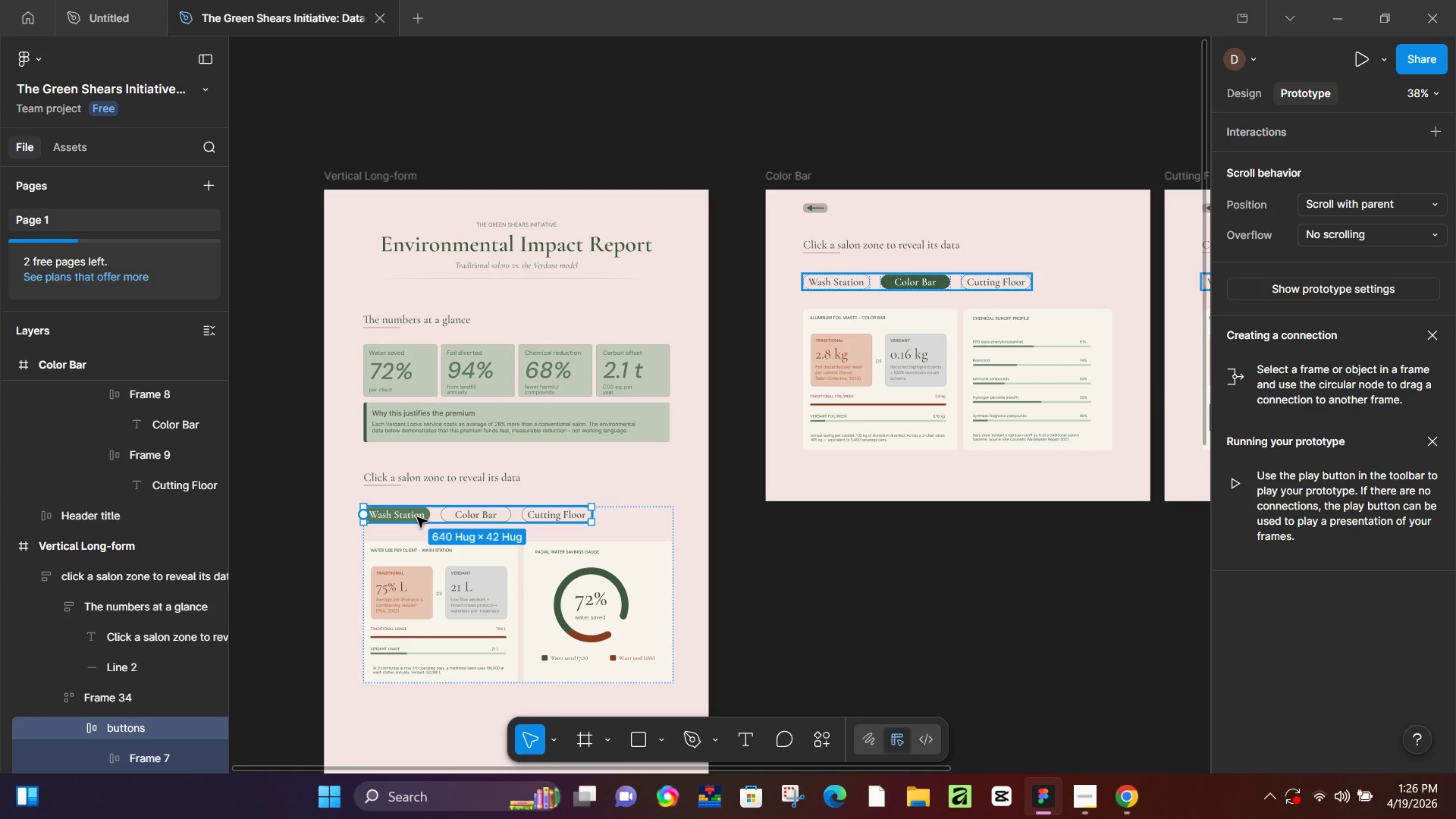 
double_click([413, 517])
 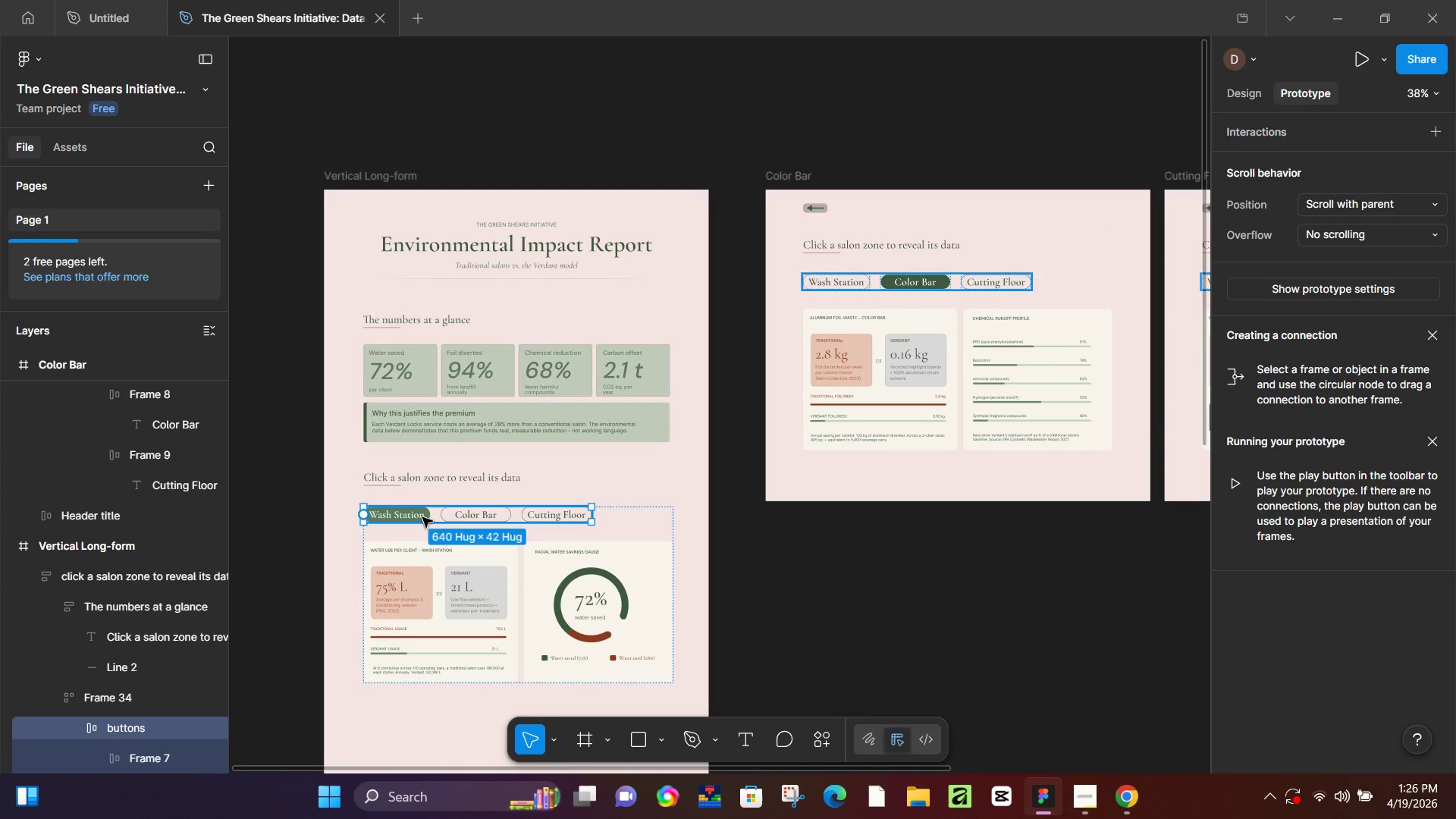 
double_click([422, 517])
 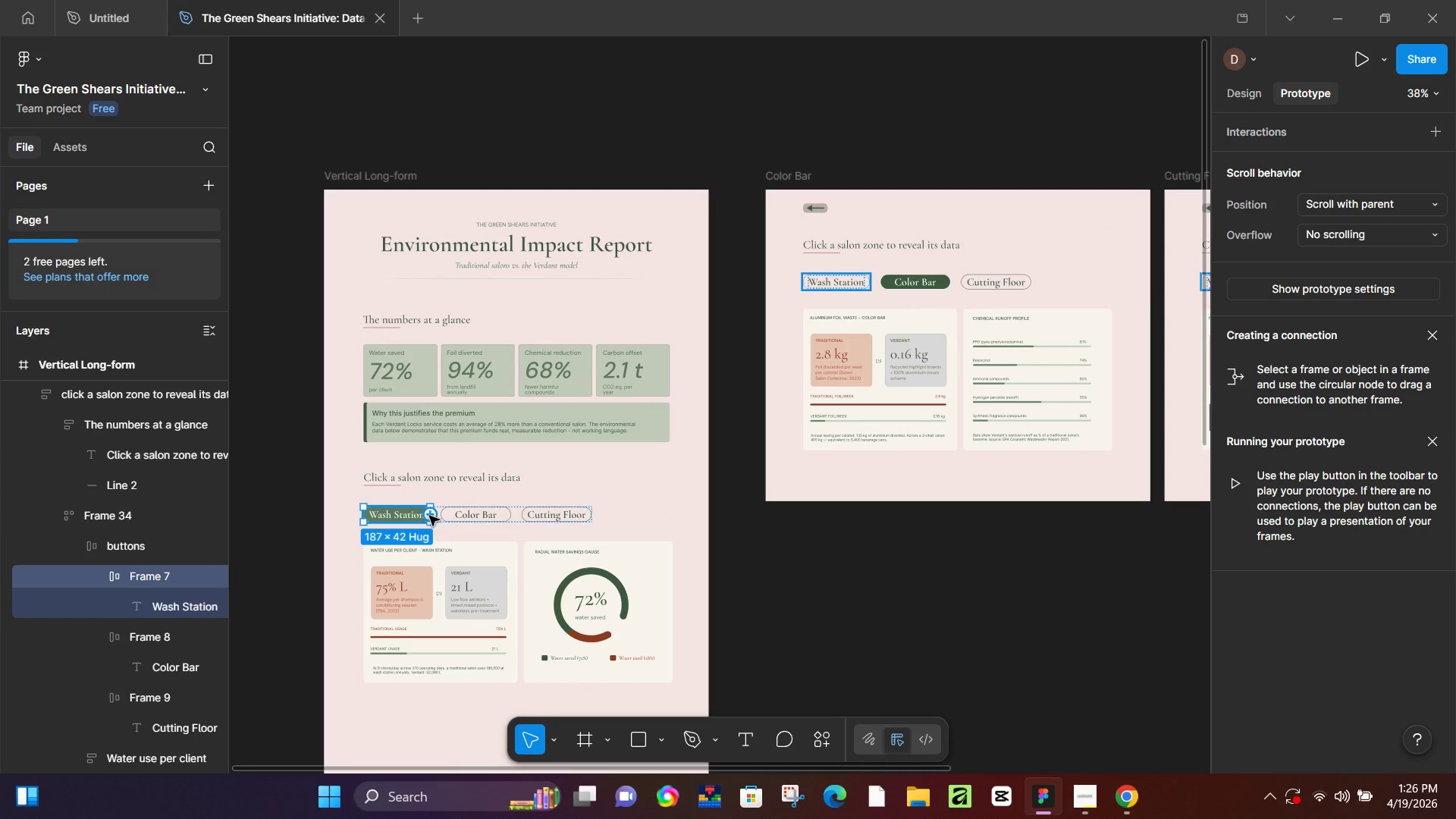 
left_click_drag(start_coordinate=[430, 516], to_coordinate=[402, 514])
 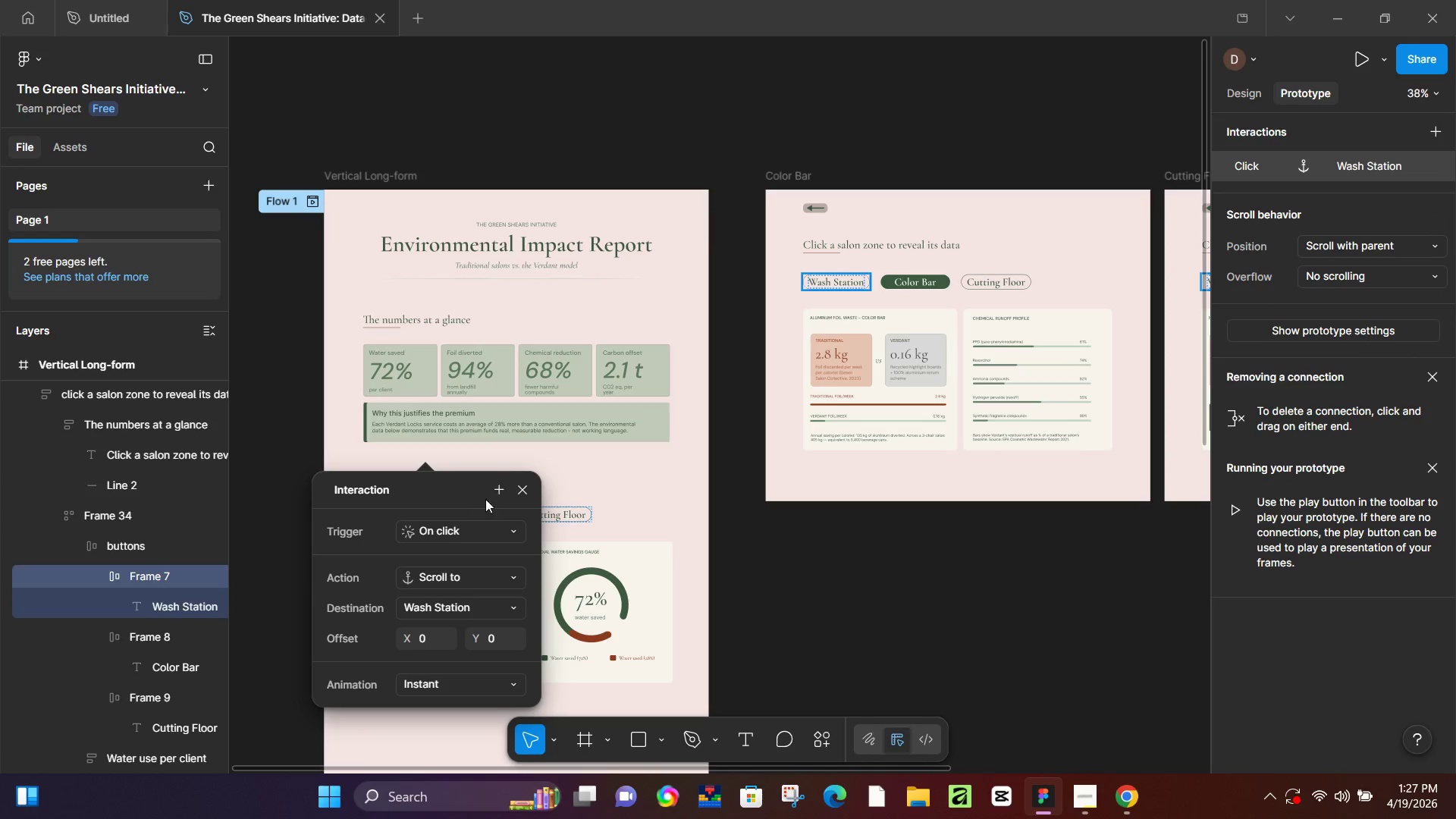 
left_click([529, 488])
 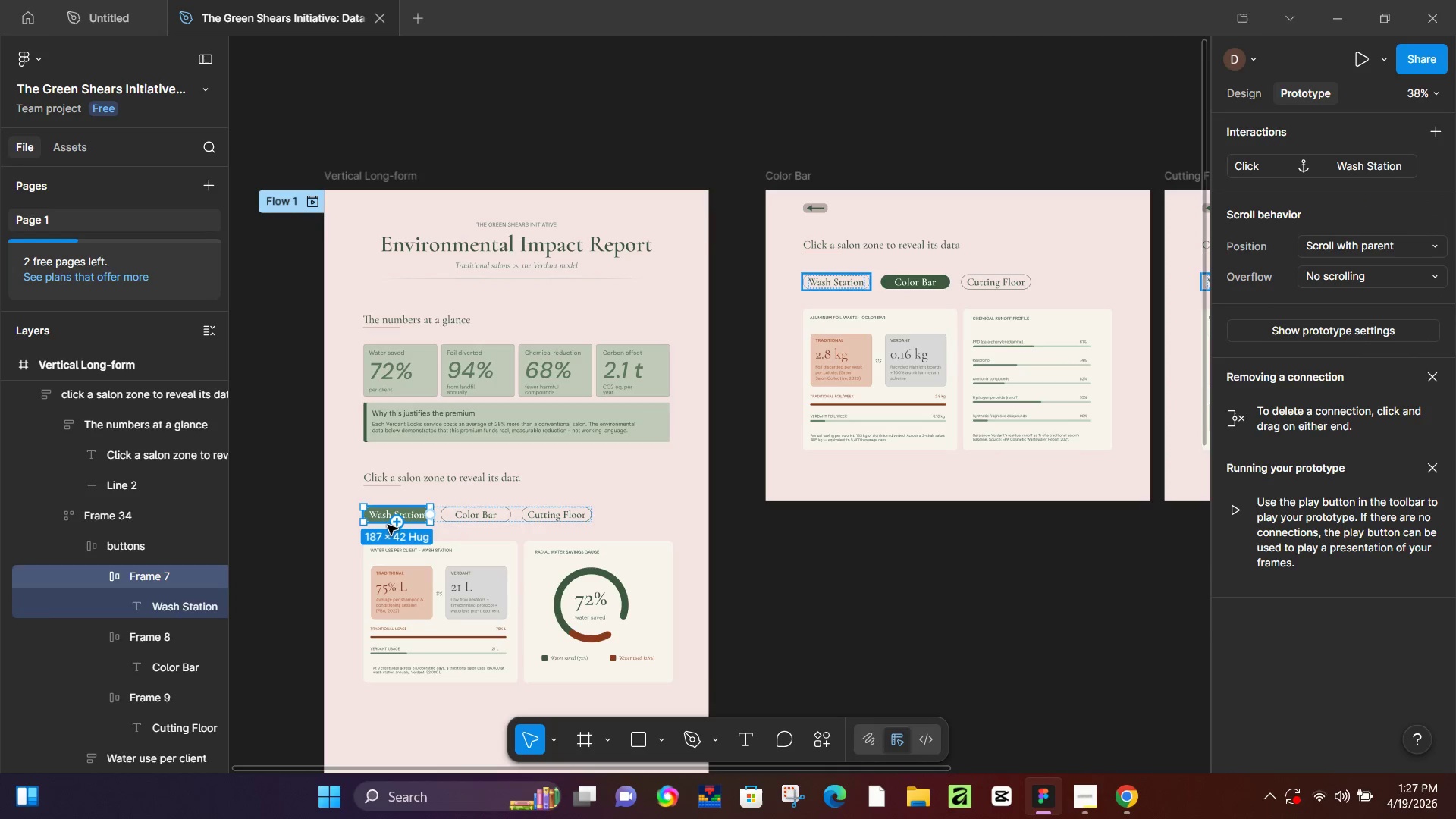 
hold_key(key=ControlLeft, duration=0.41)
scroll: coordinate [396, 525], scroll_direction: up, amount: 6.0
 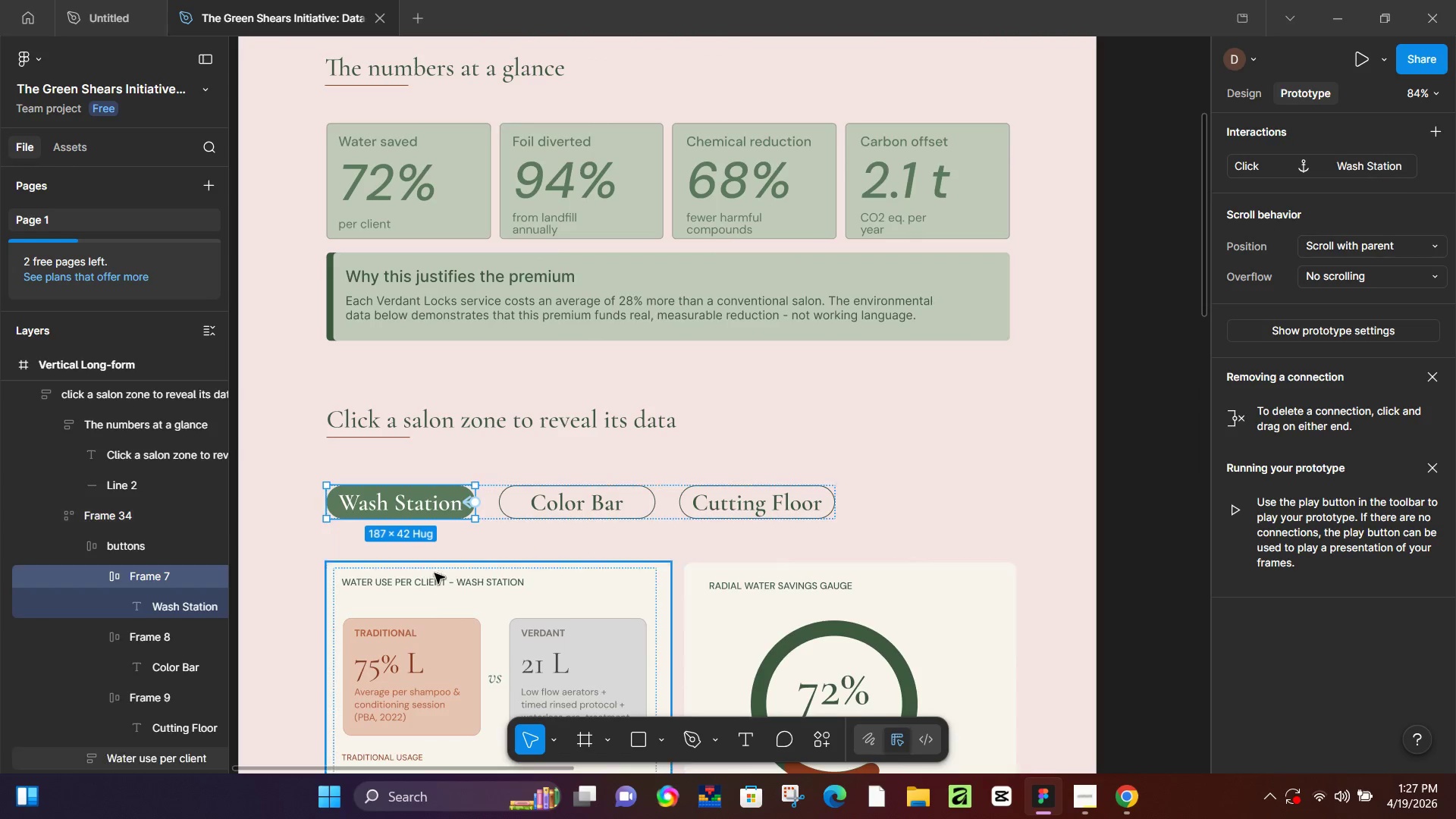 
key(Control+Z)
 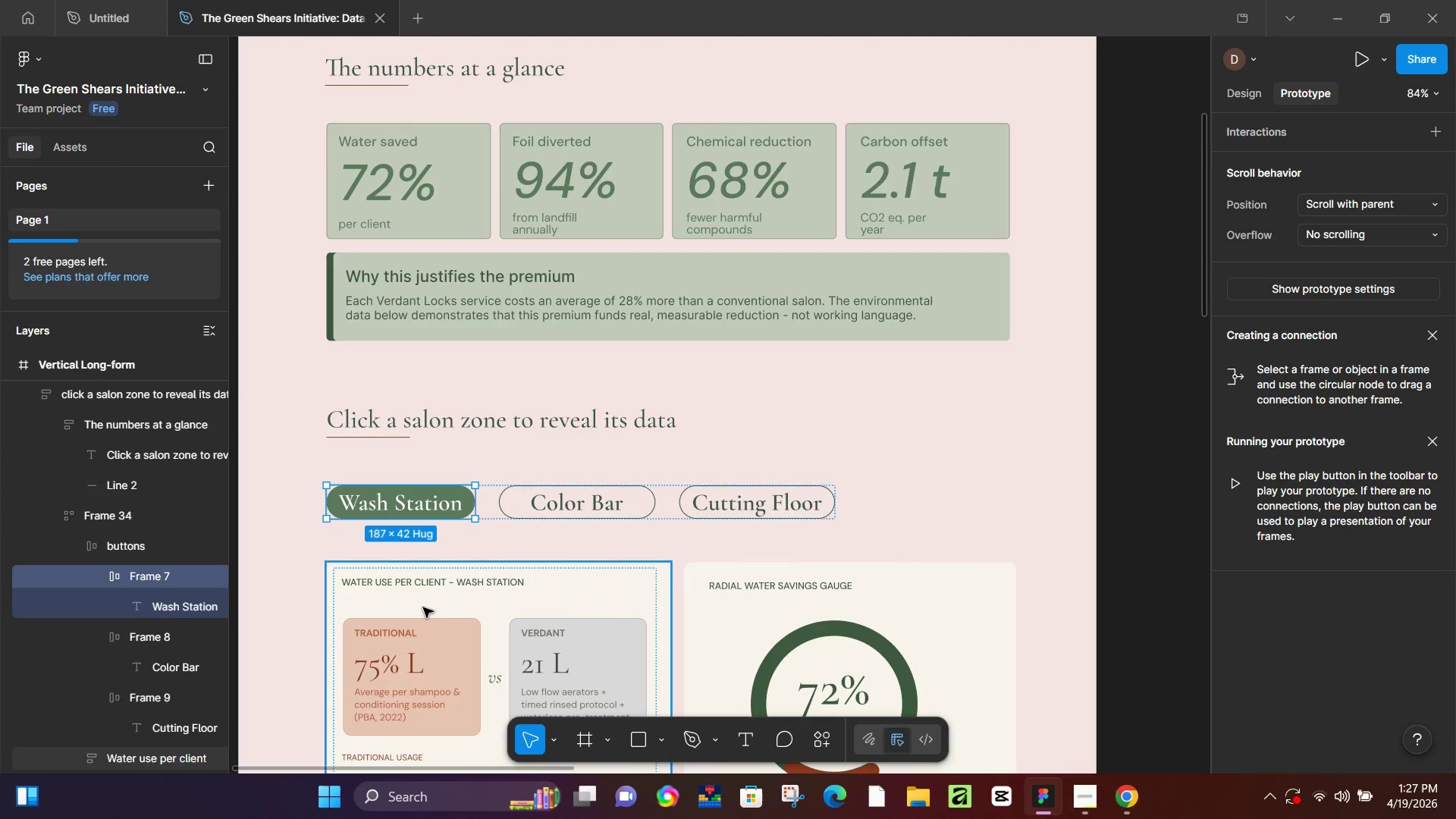 
left_click([423, 608])
 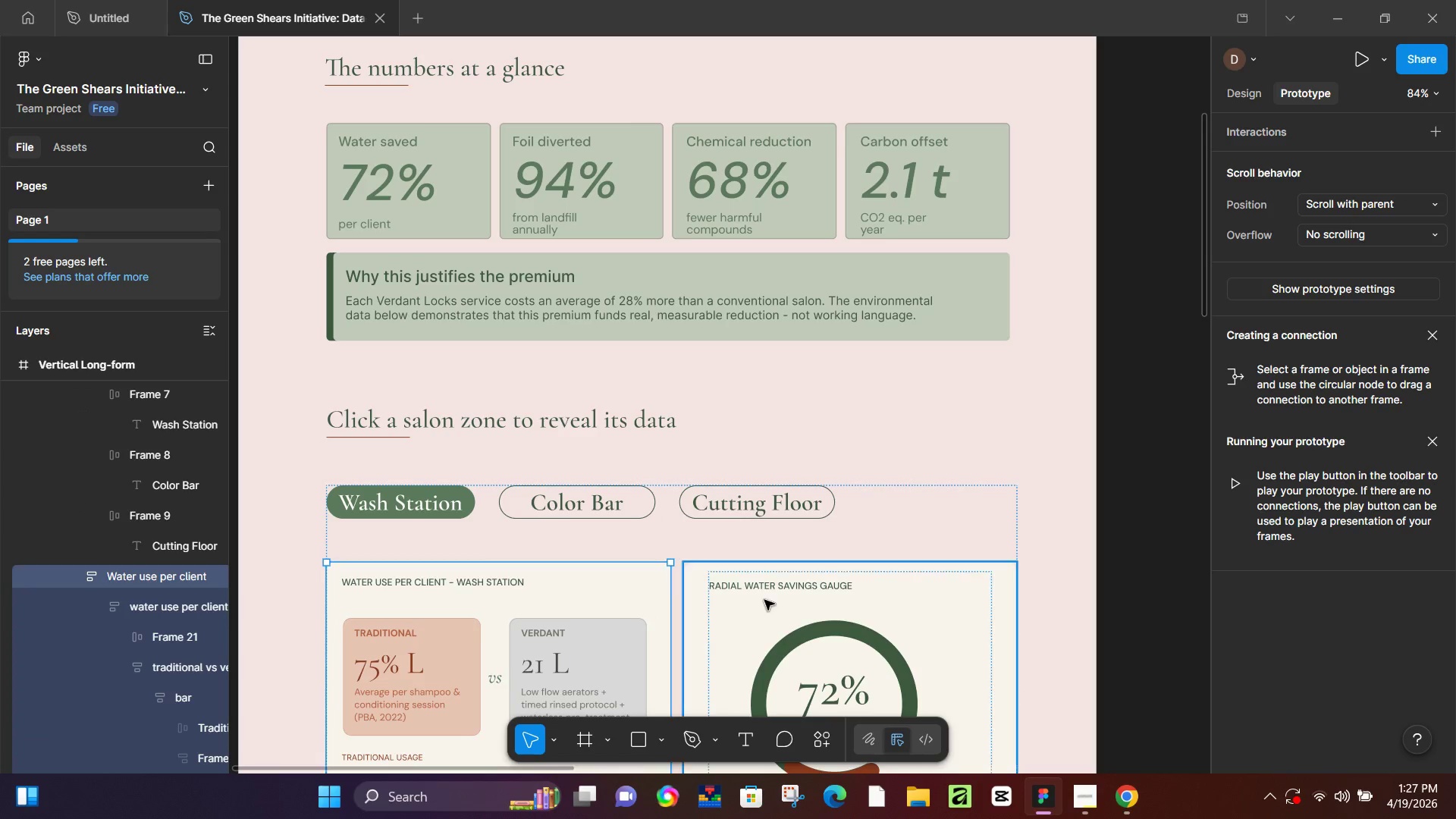 
double_click([764, 600])
 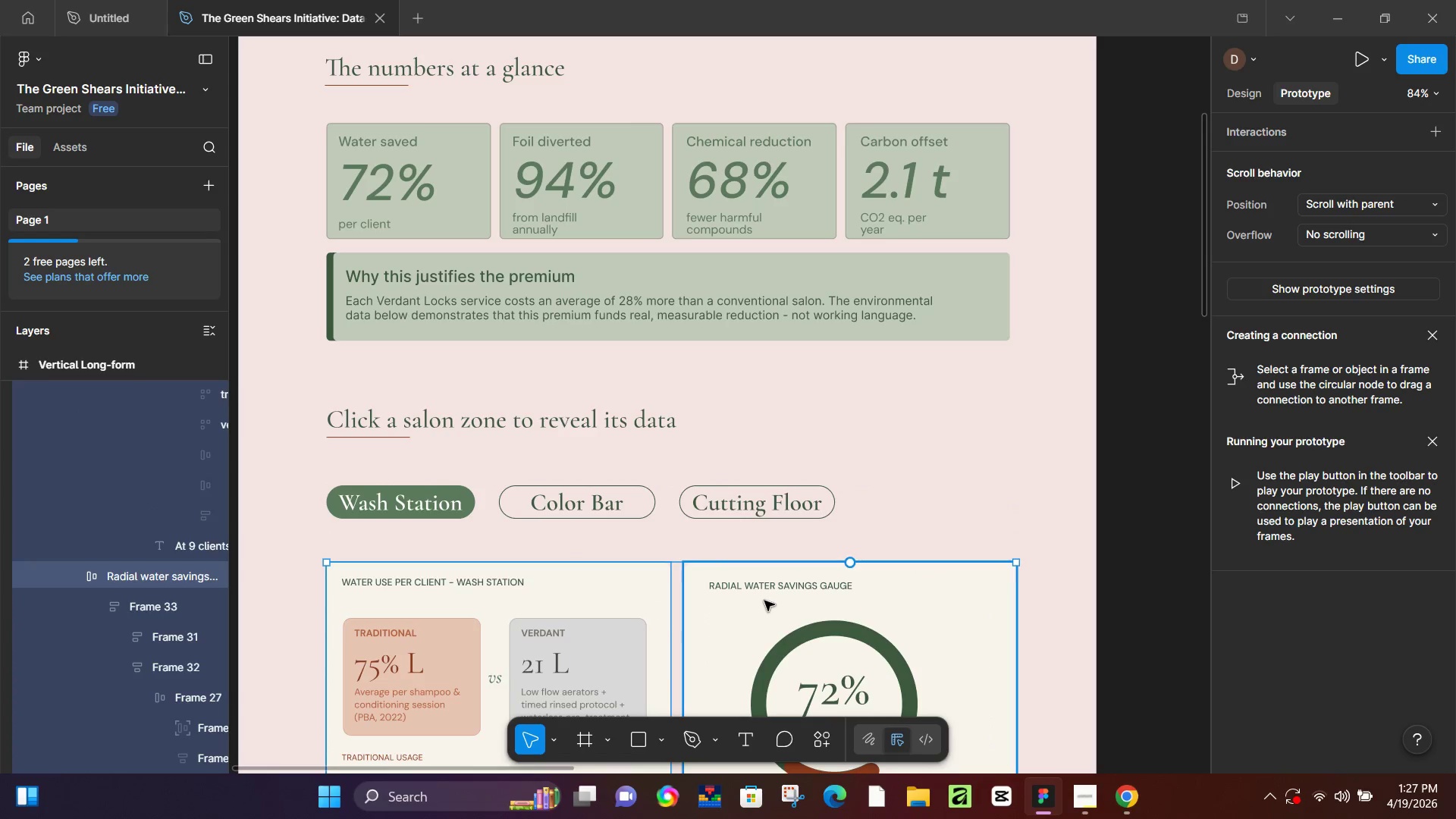 
key(Shift+A)
 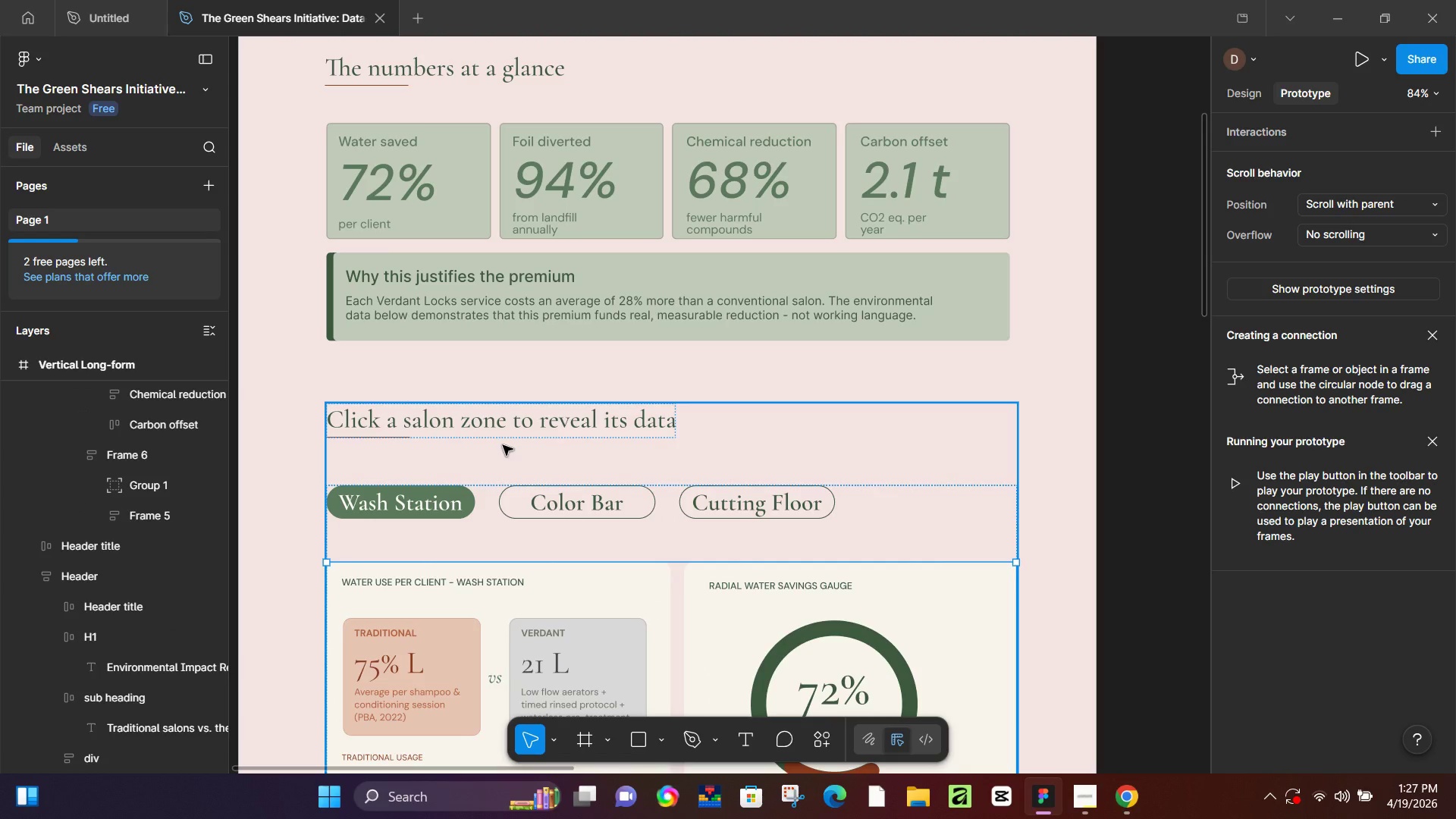 
wait(9.38)
 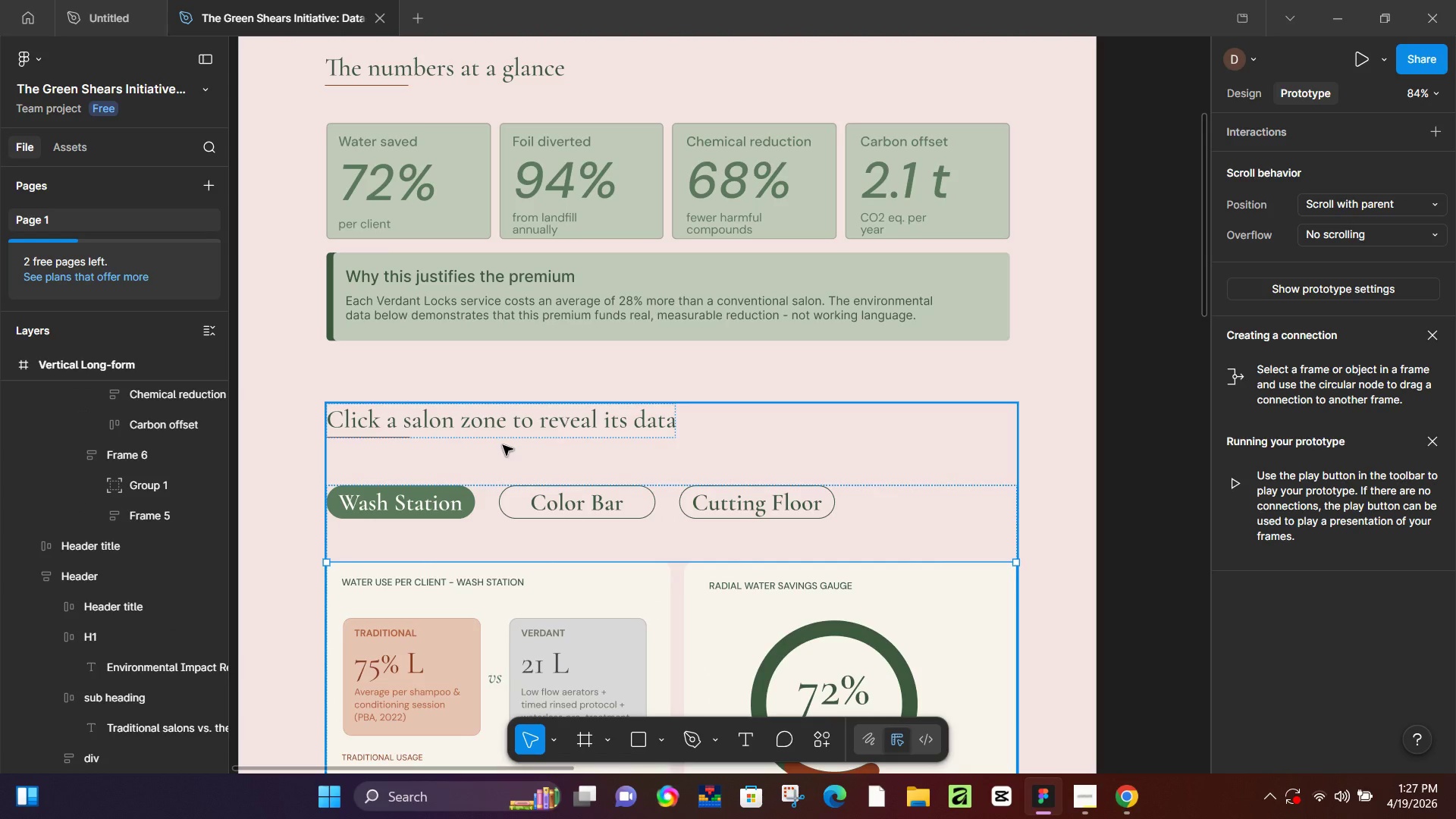 
left_click([449, 516])
 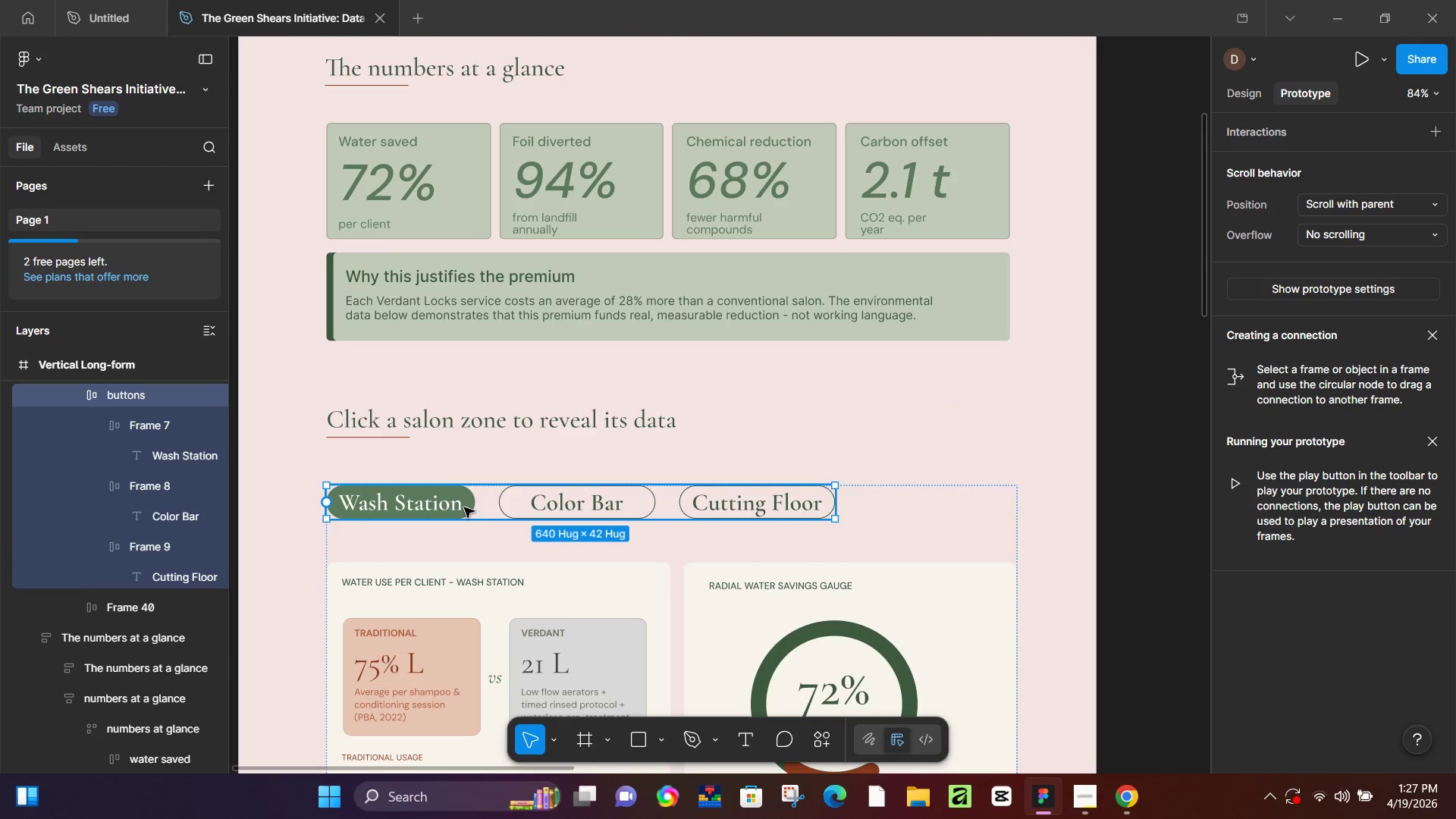 
double_click([464, 507])
 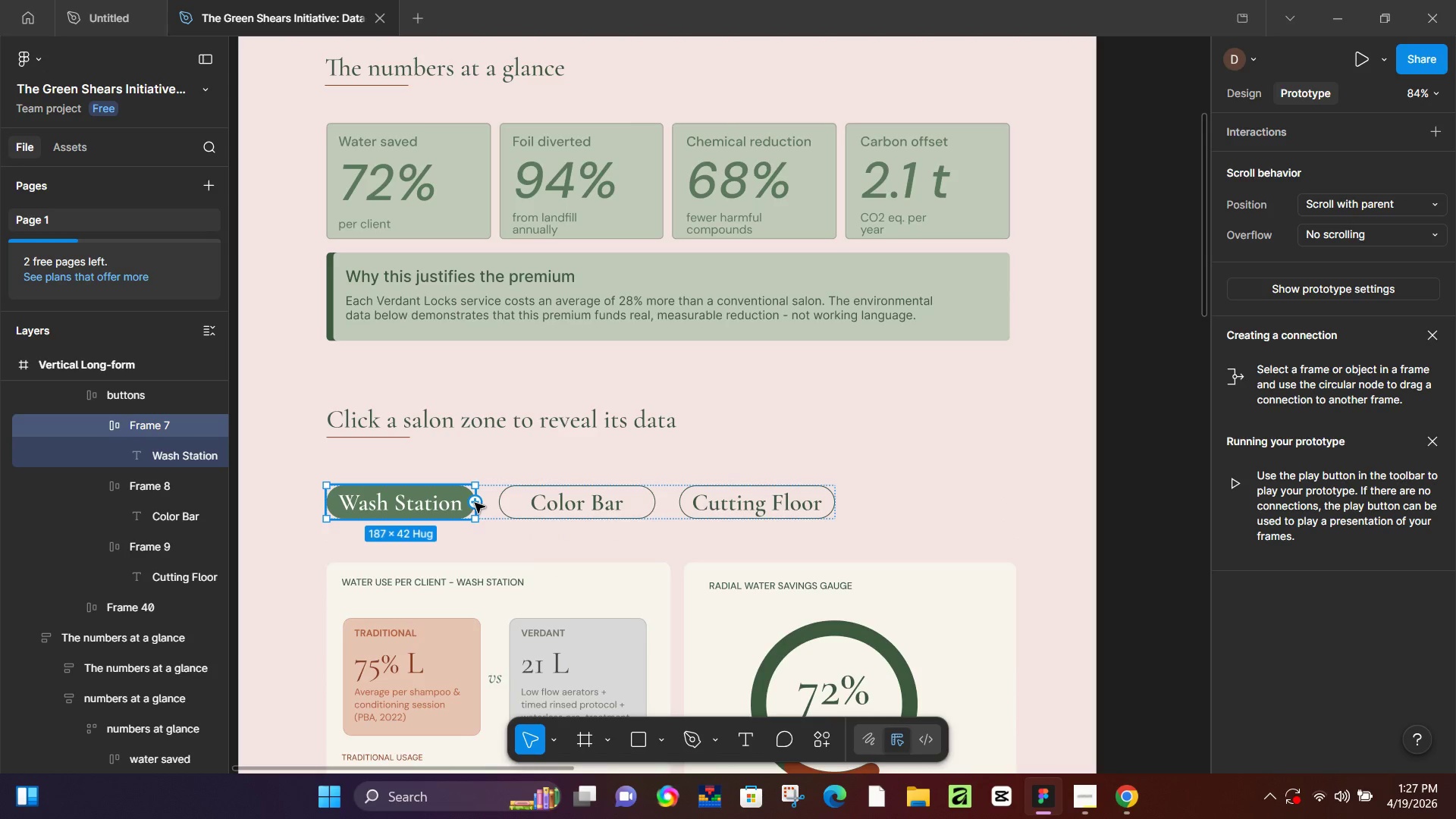 
left_click_drag(start_coordinate=[475, 503], to_coordinate=[684, 564])
 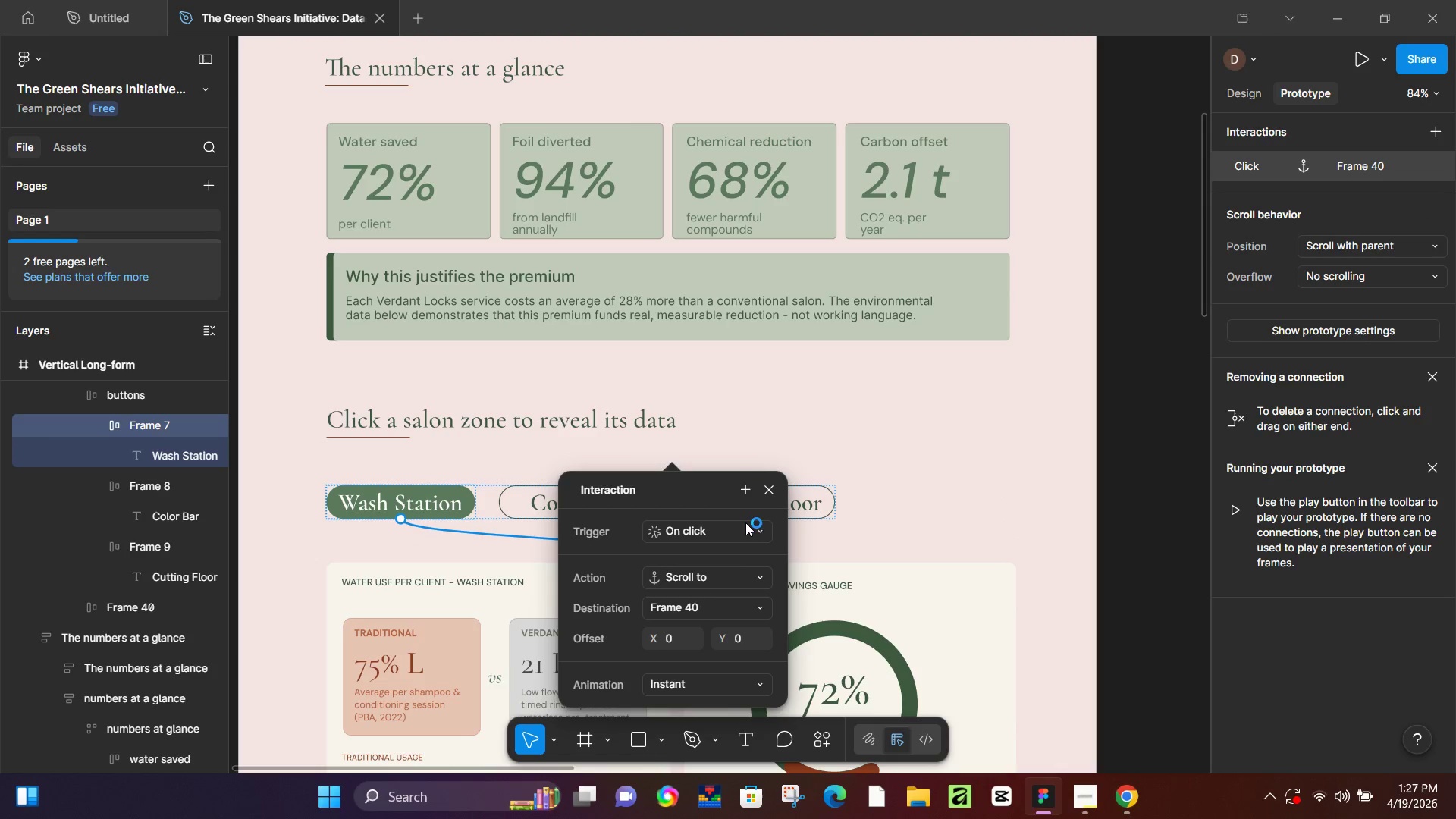 
left_click([727, 579])
 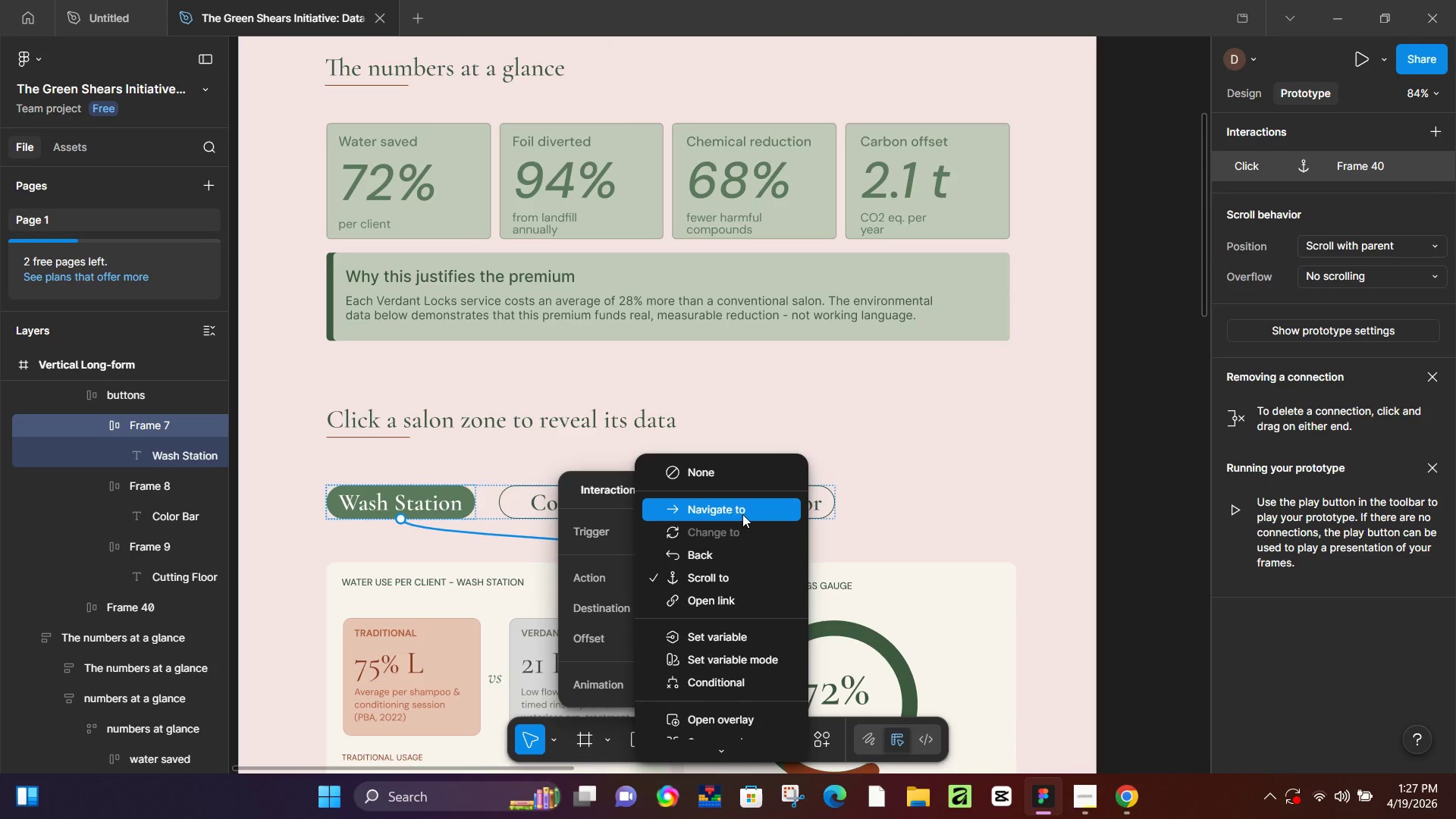 
left_click([742, 514])
 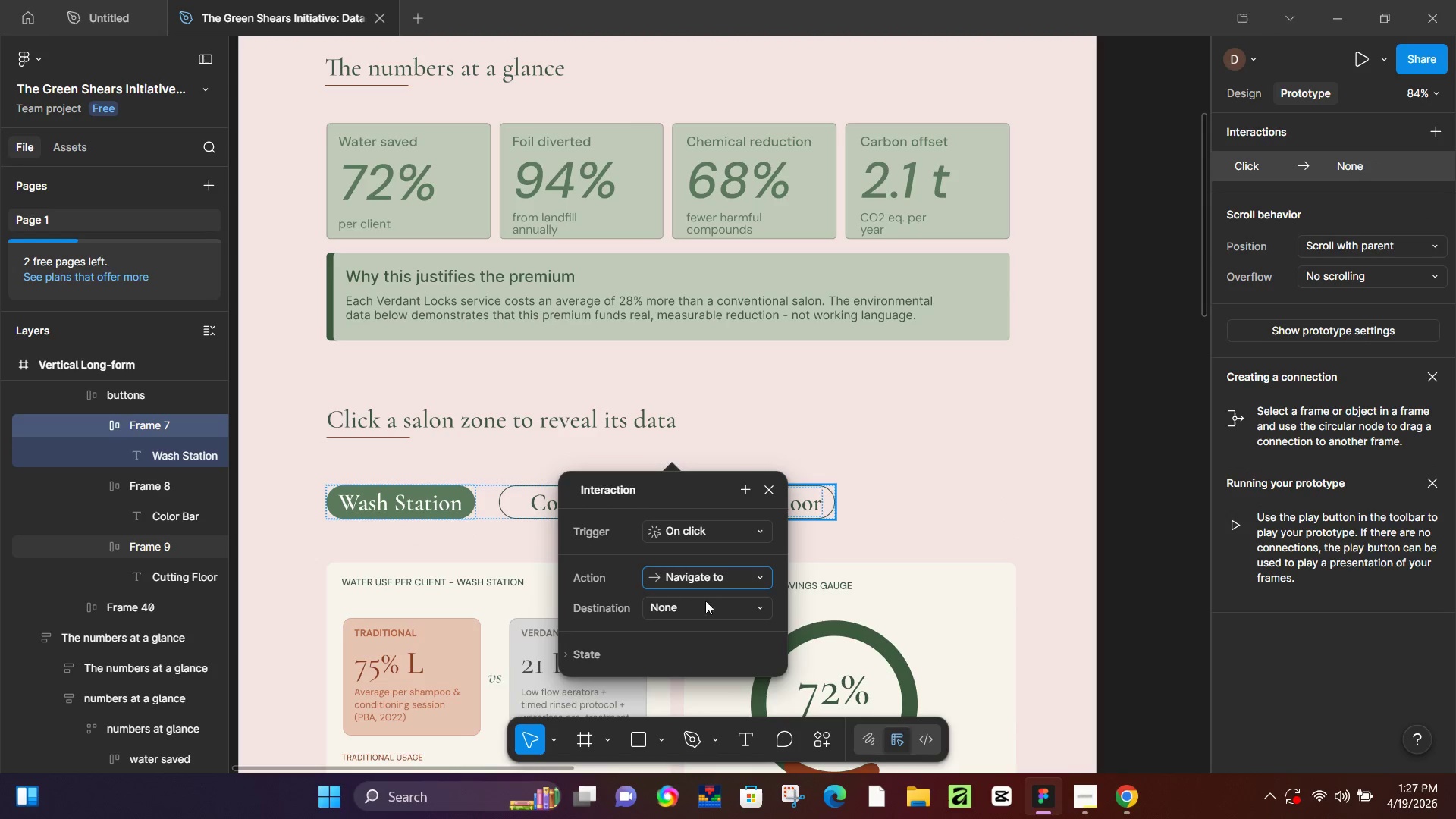 
left_click([693, 616])
 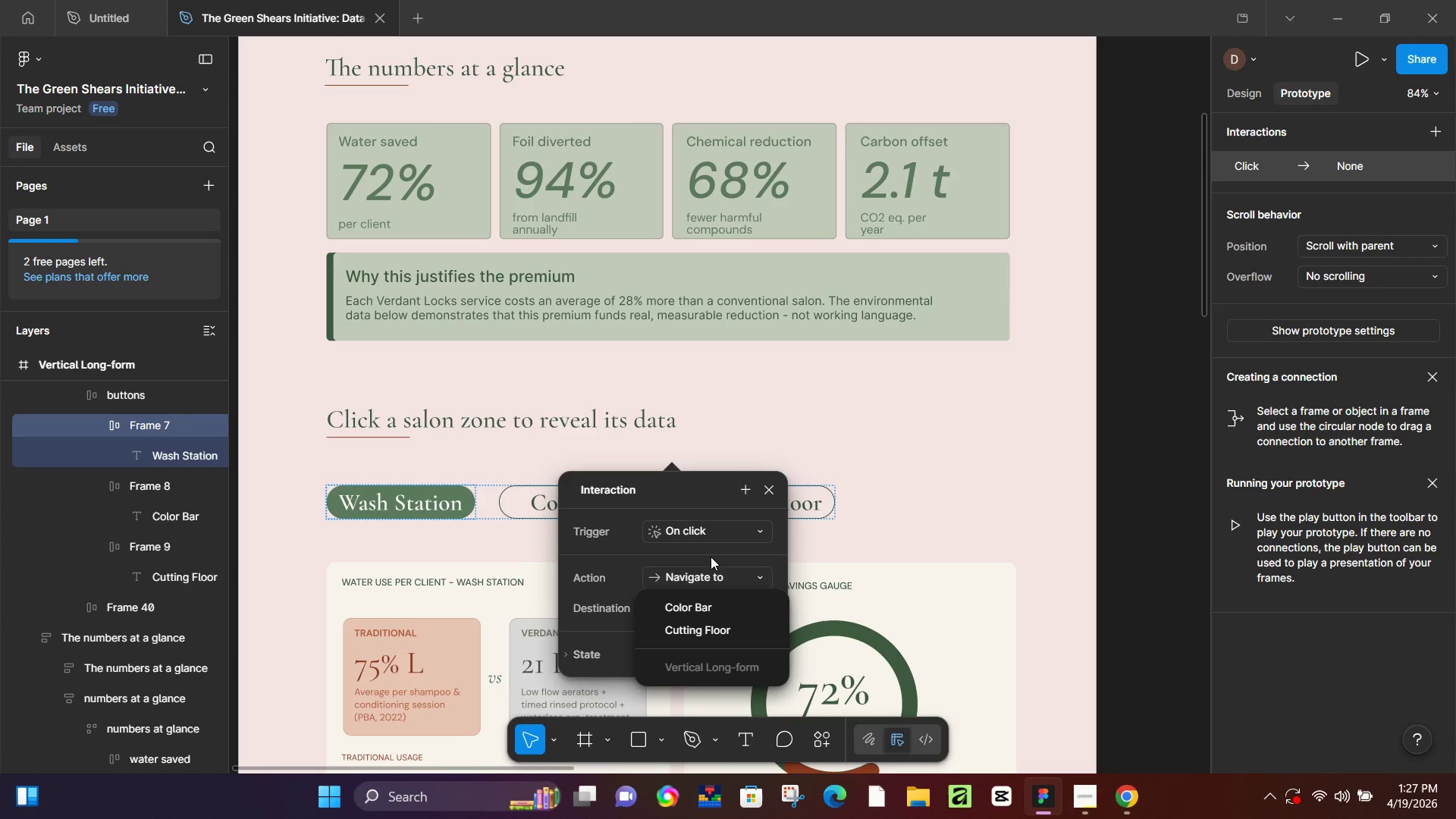 
left_click([711, 567])
 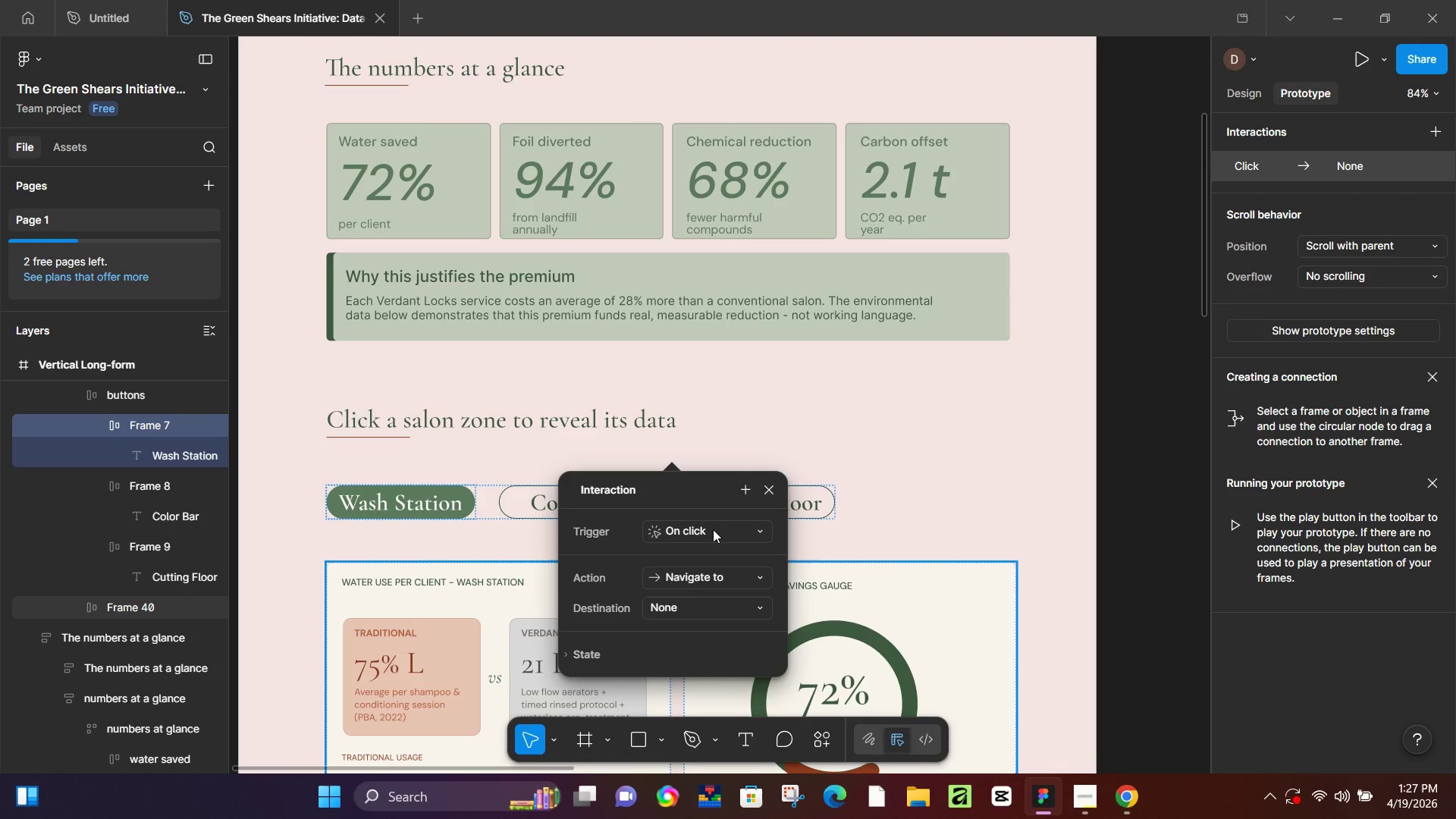 
left_click([713, 529])
 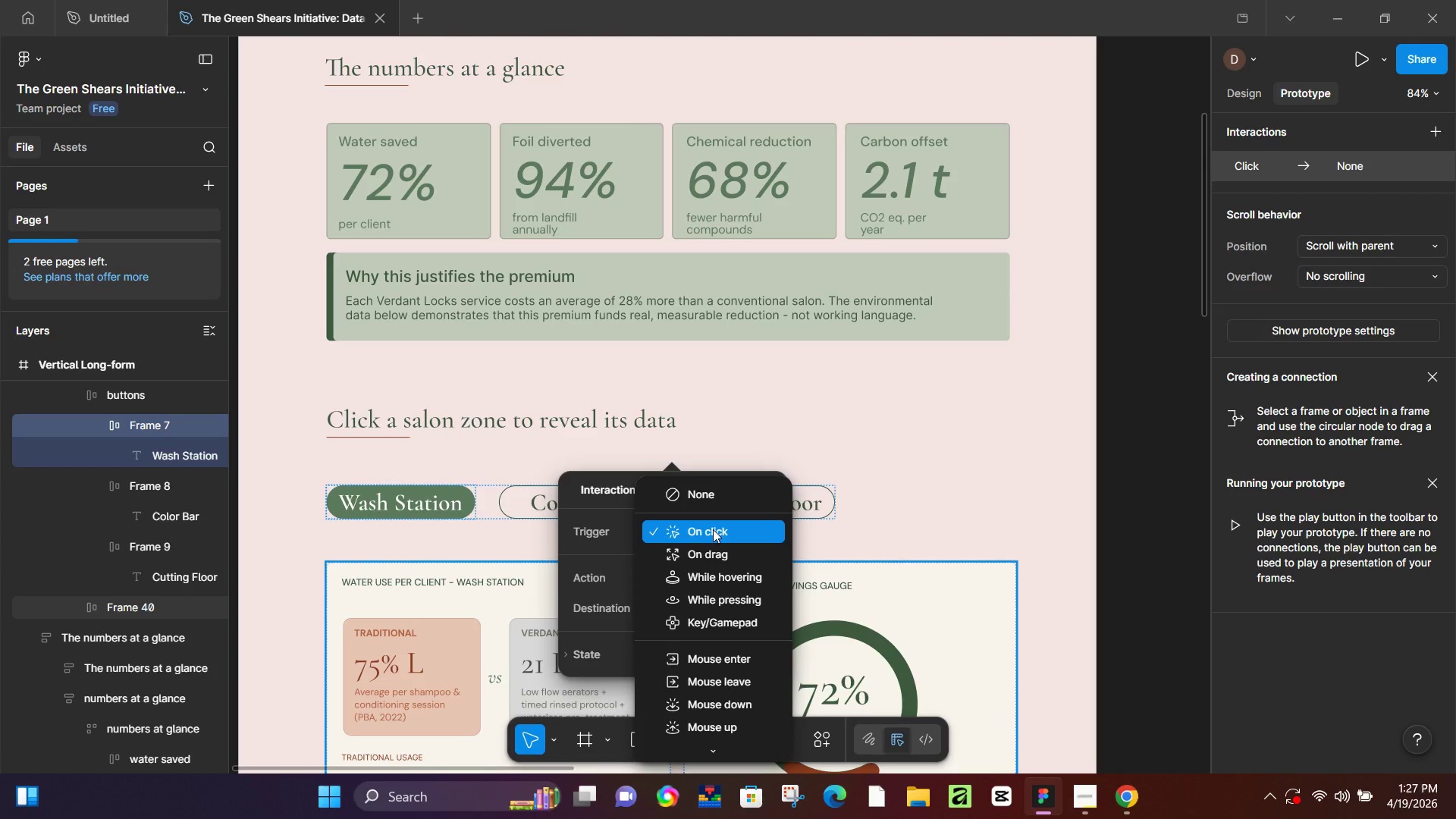 
left_click([713, 529])
 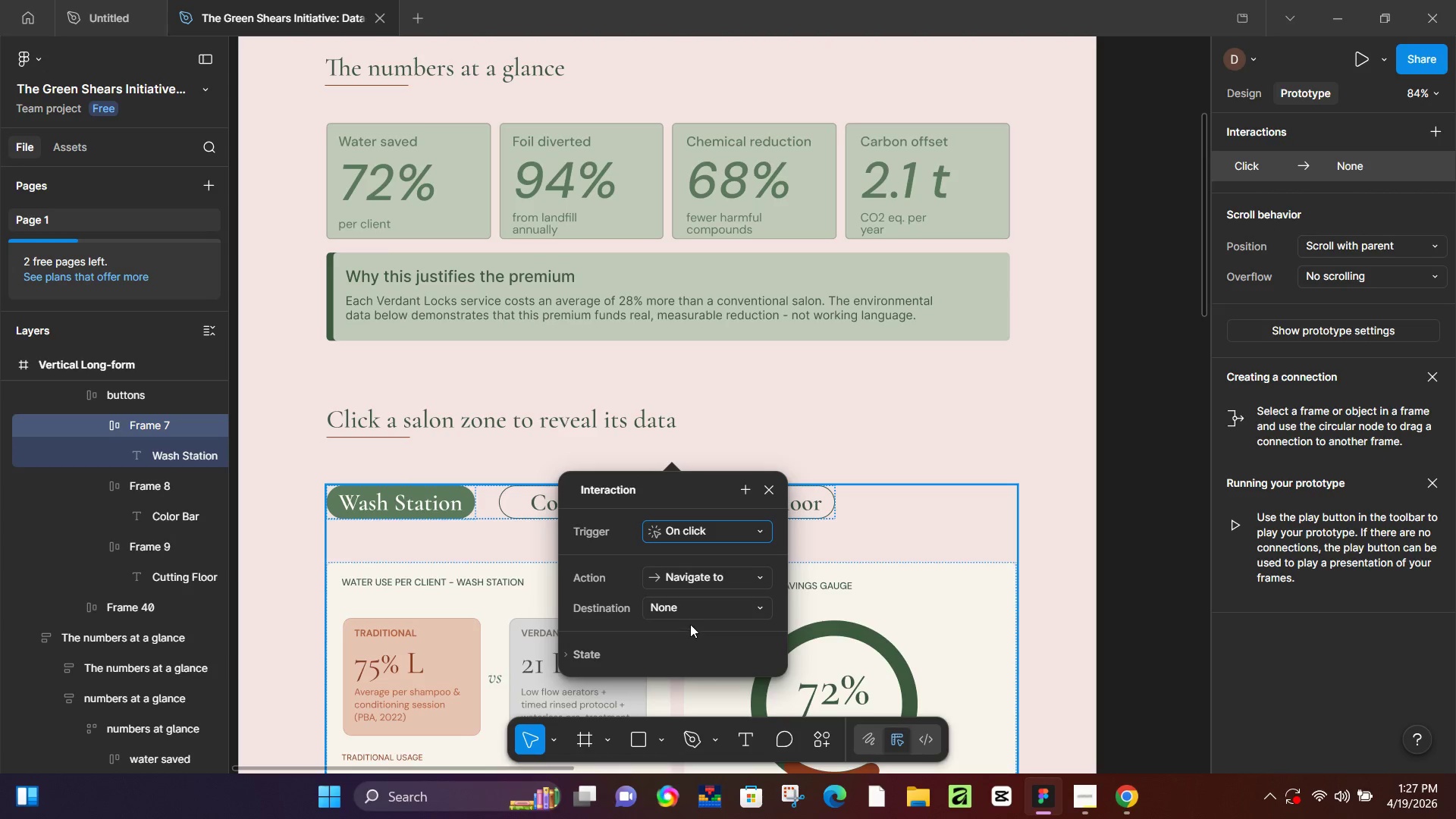 
left_click([696, 609])
 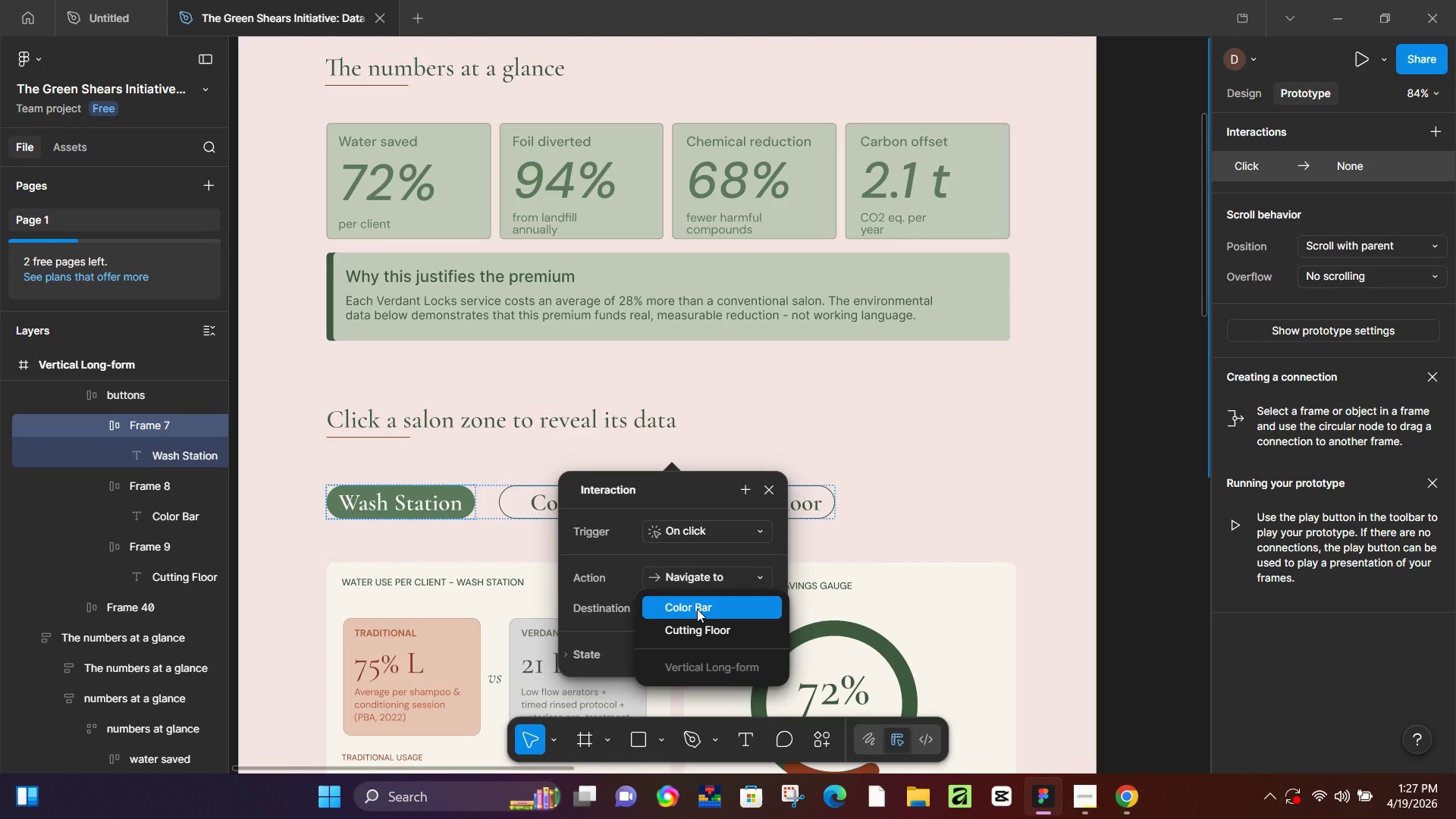 
left_click([697, 609])
 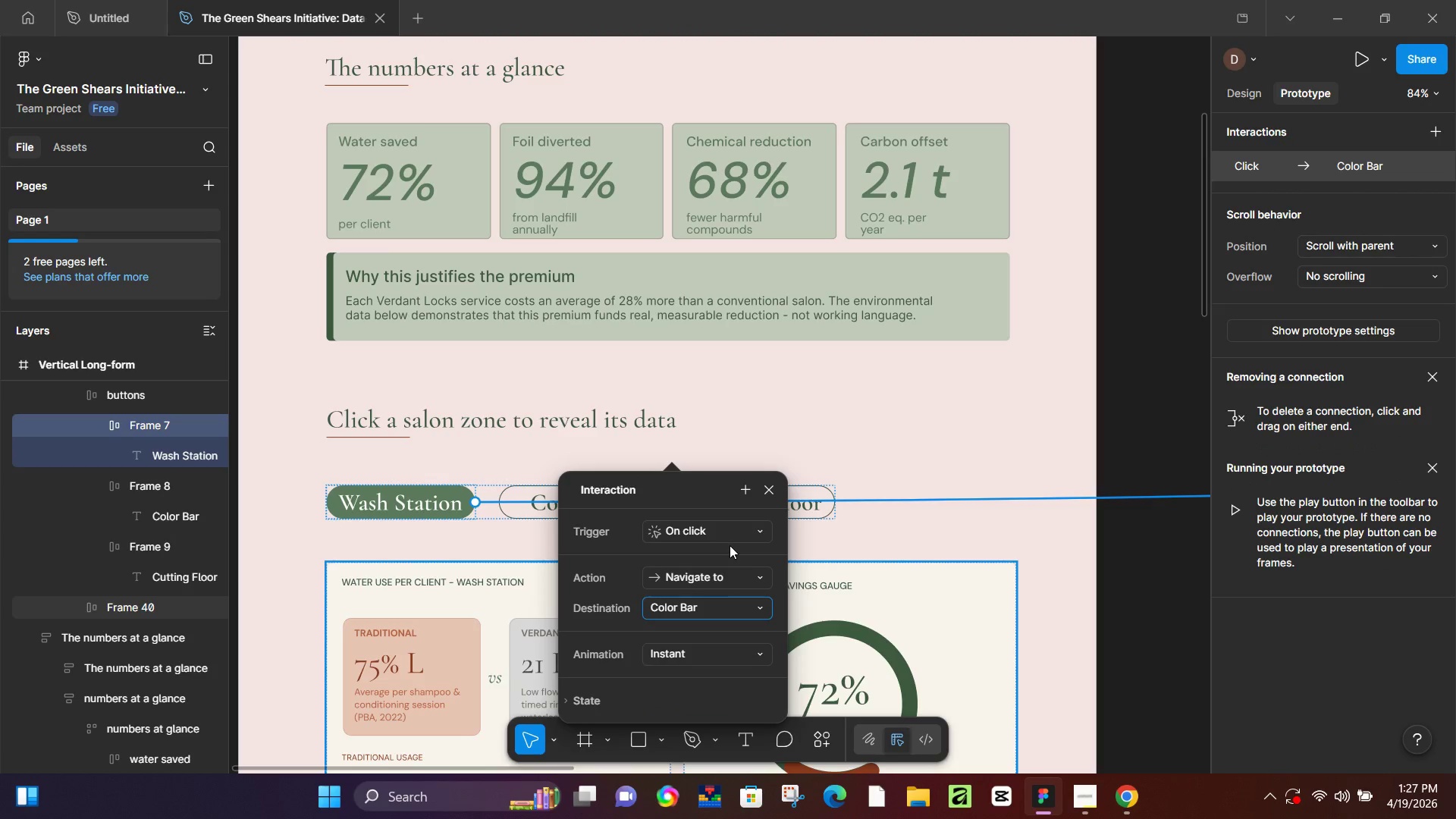 
left_click([711, 608])
 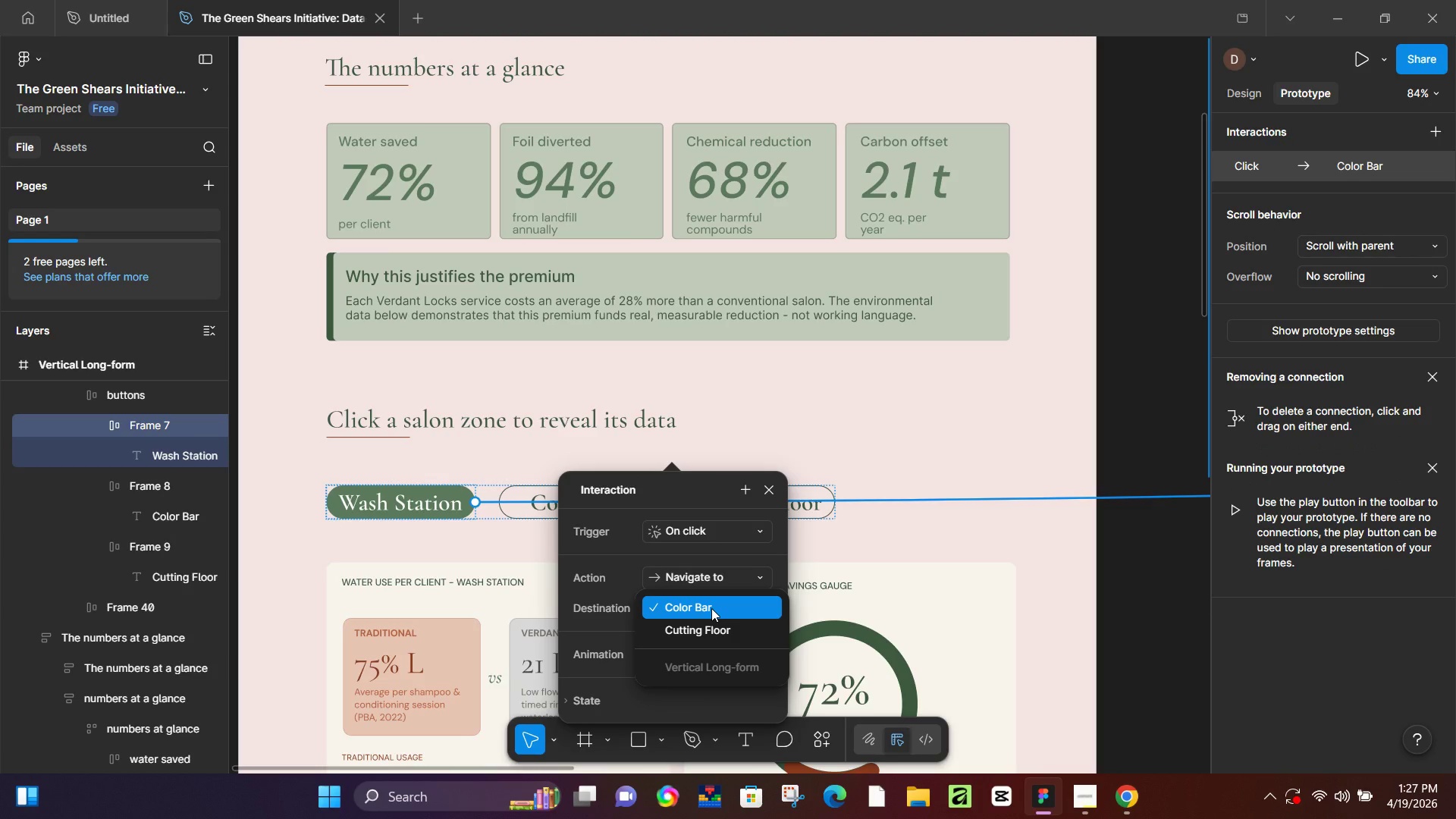 
left_click([711, 608])
 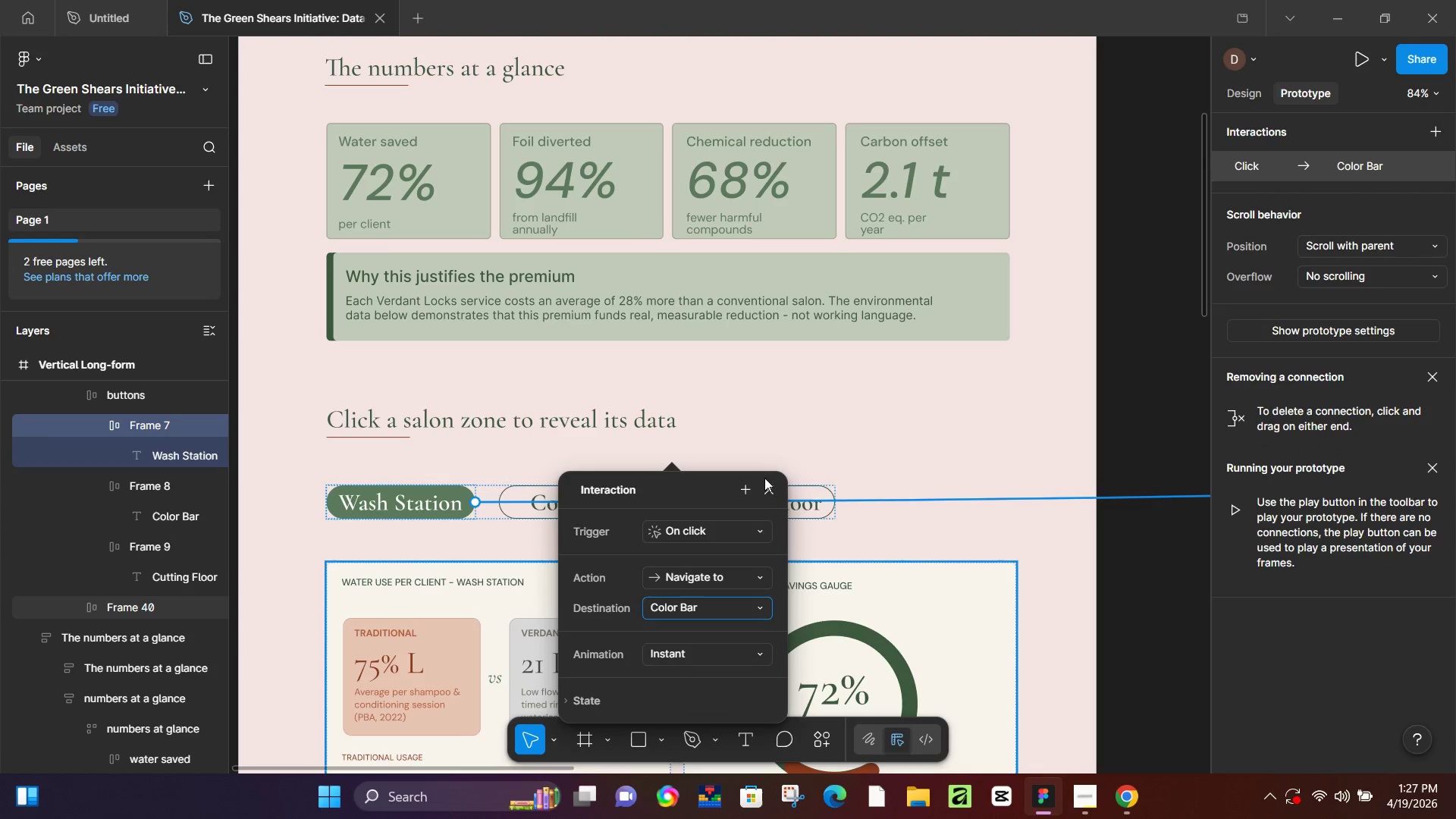 
left_click([765, 482])
 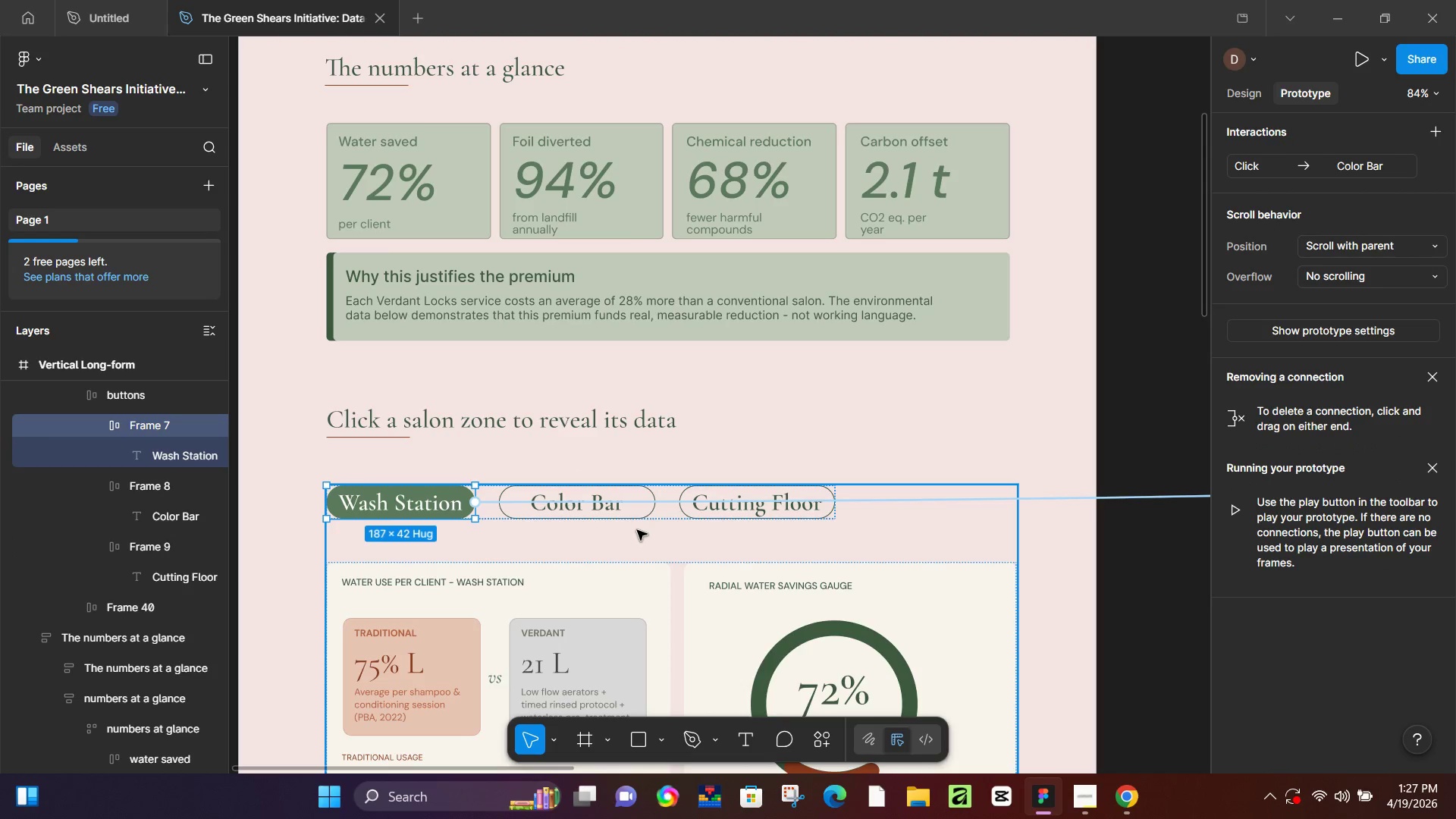 
scroll: coordinate [635, 523], scroll_direction: down, amount: 6.0
 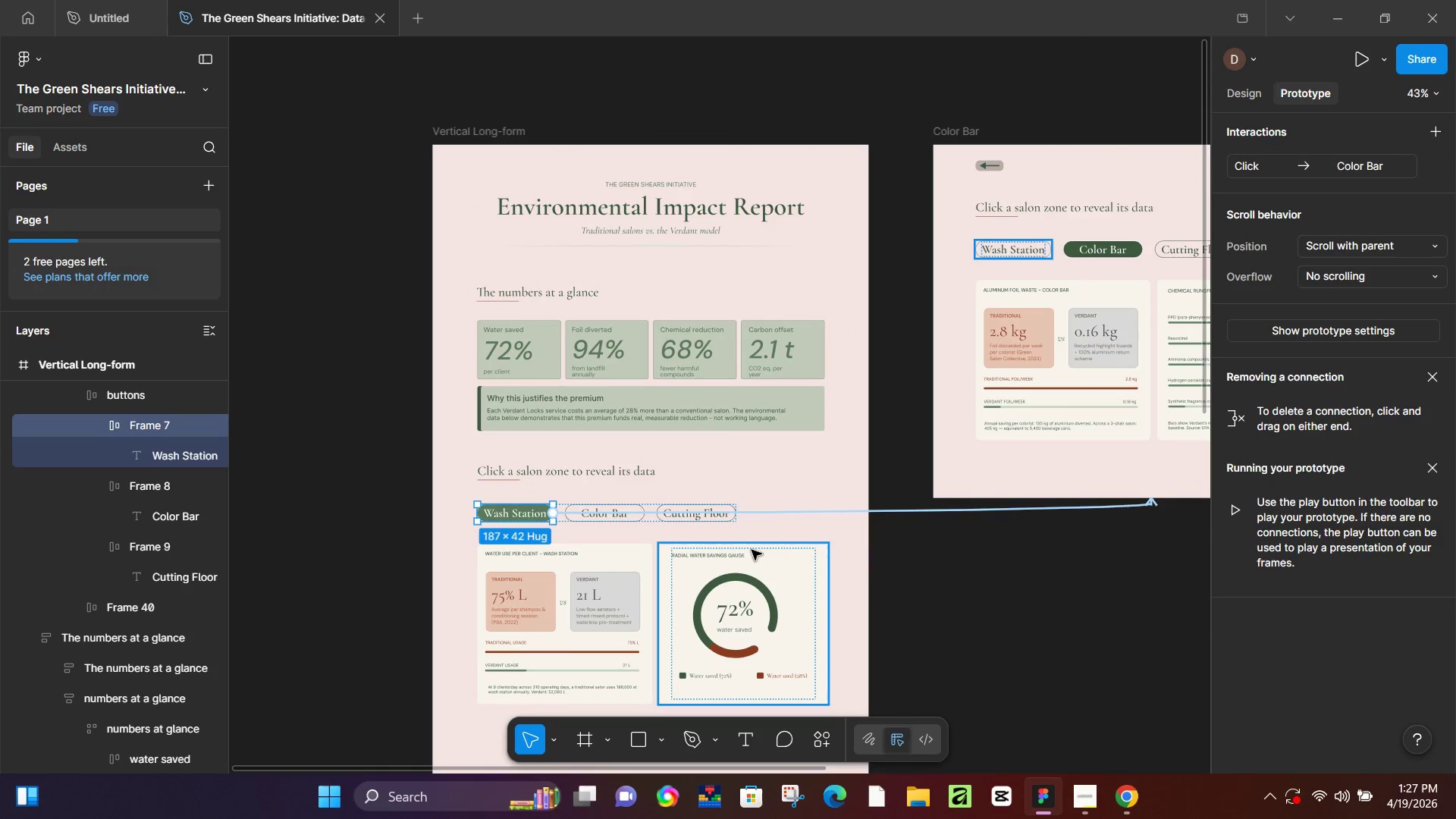 
key(Control+Z)
 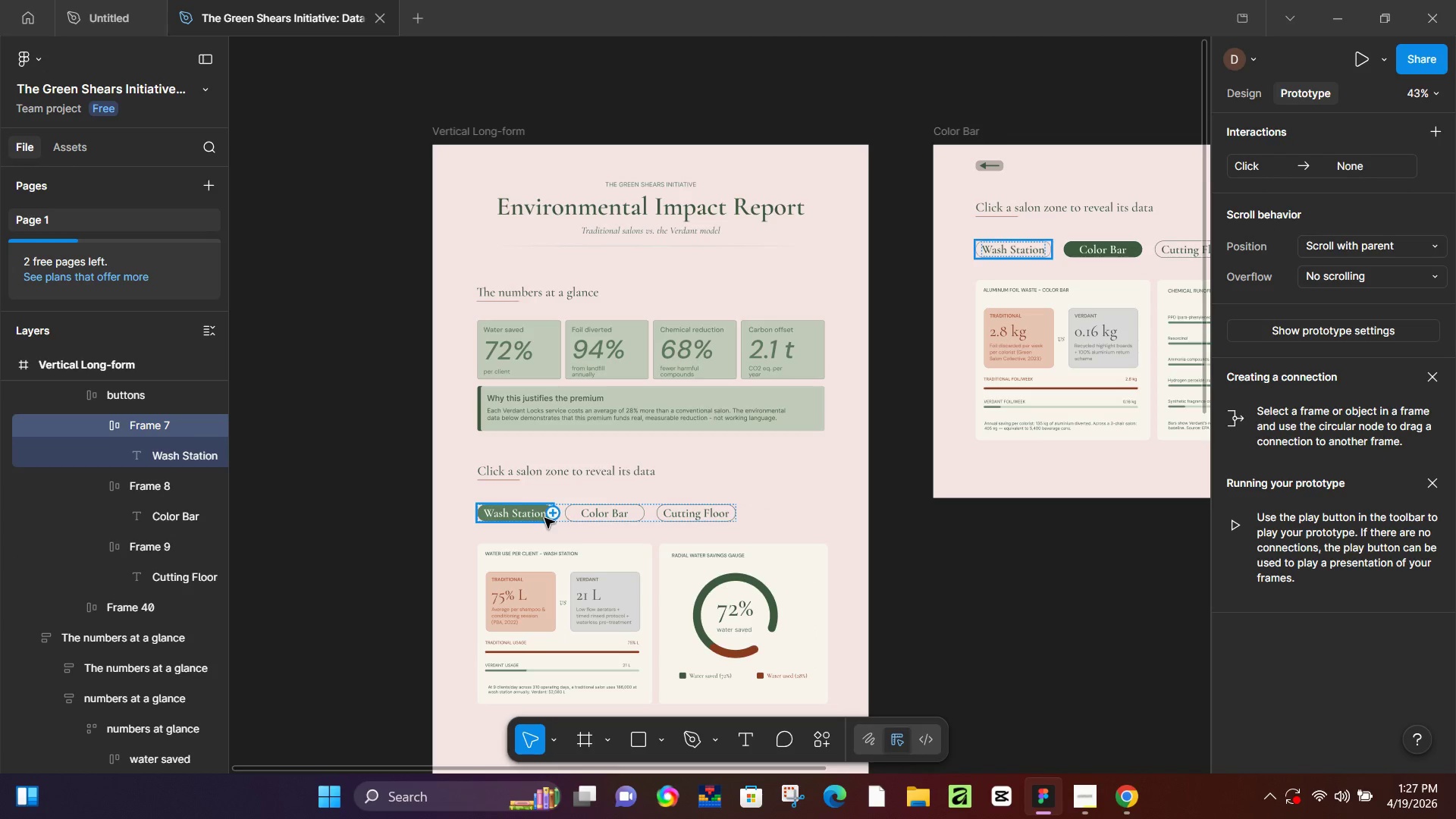 
key(Control+ControlLeft)
 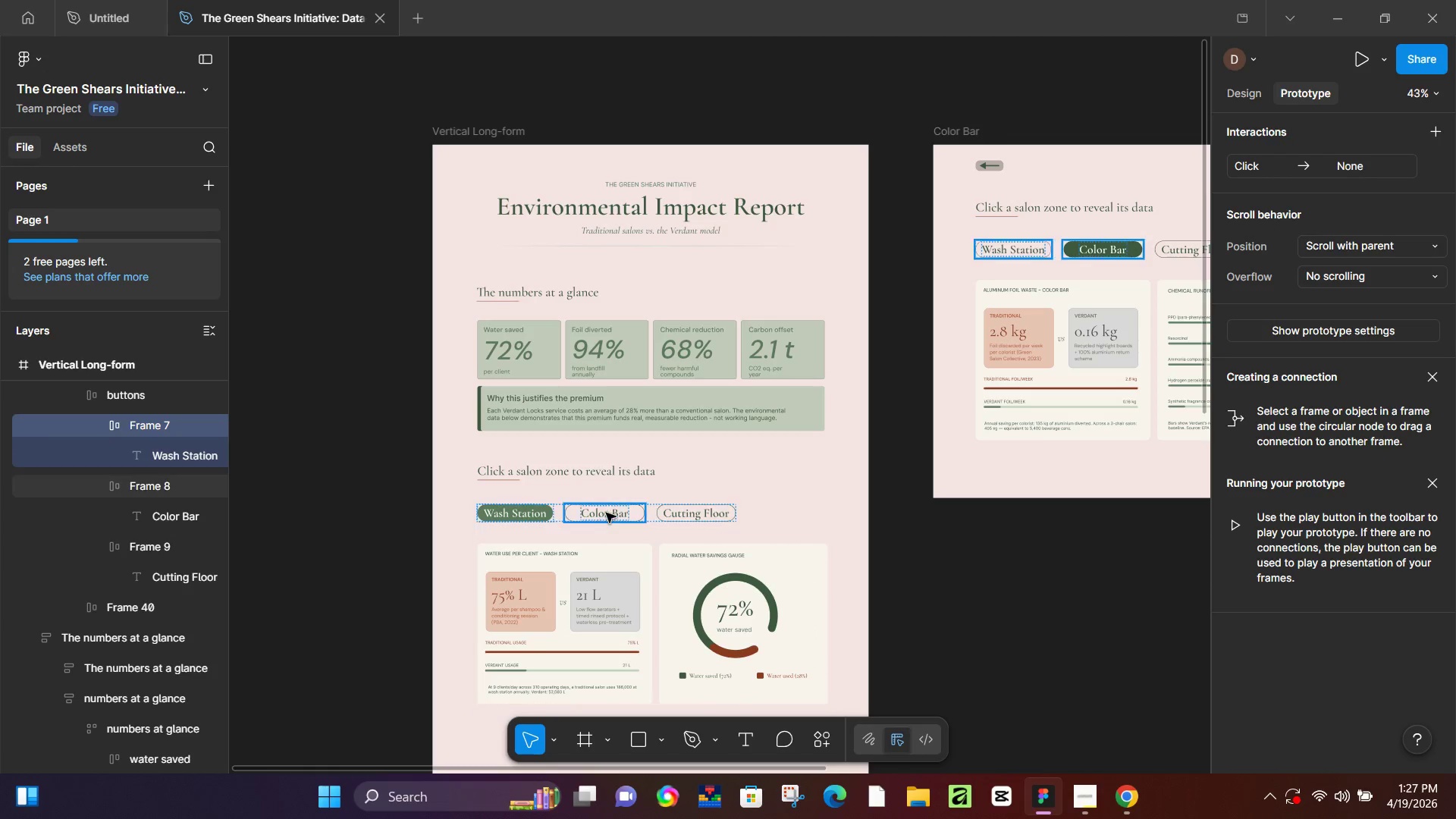 
left_click([607, 510])
 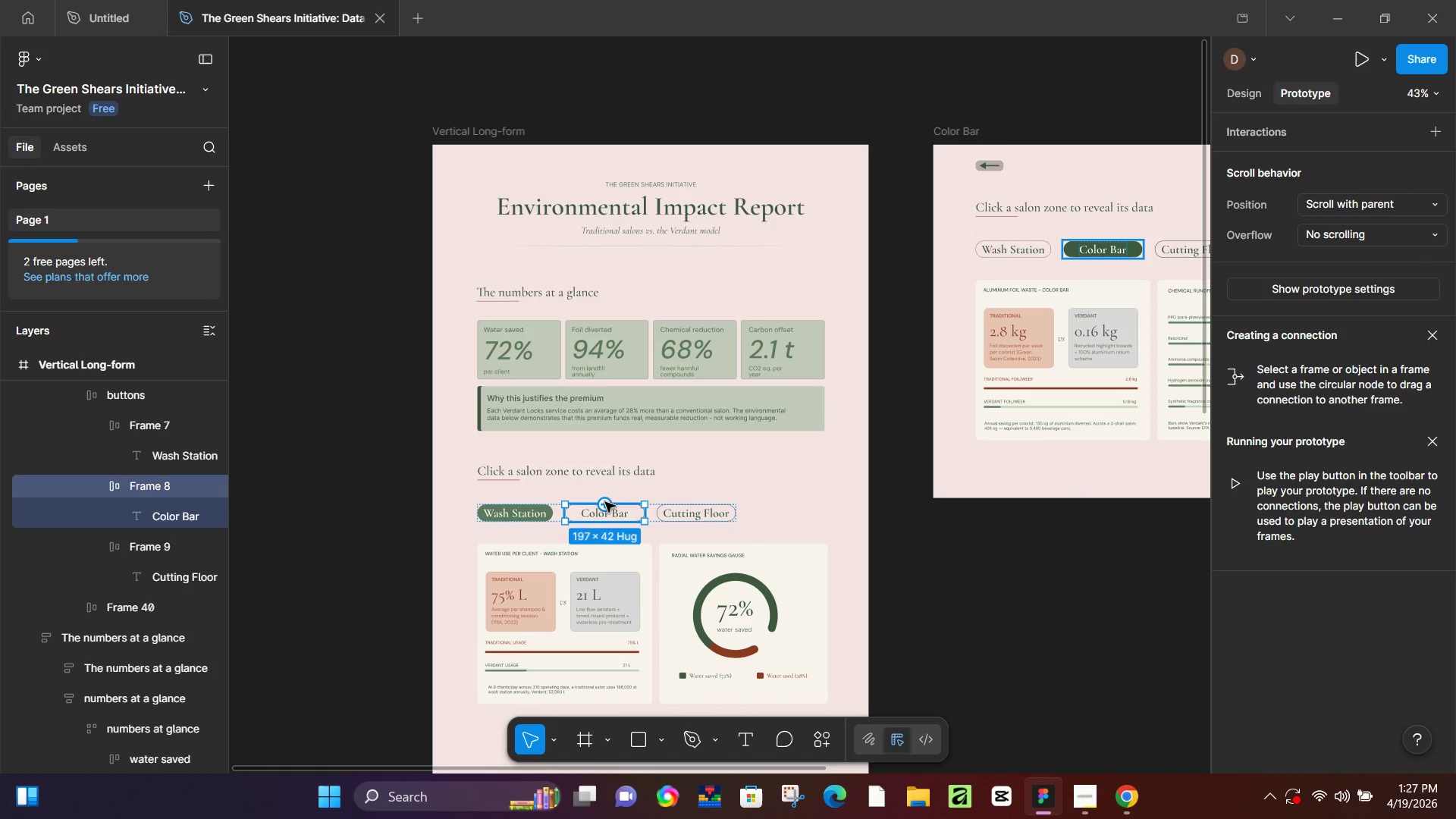 
left_click_drag(start_coordinate=[605, 502], to_coordinate=[989, 420])
 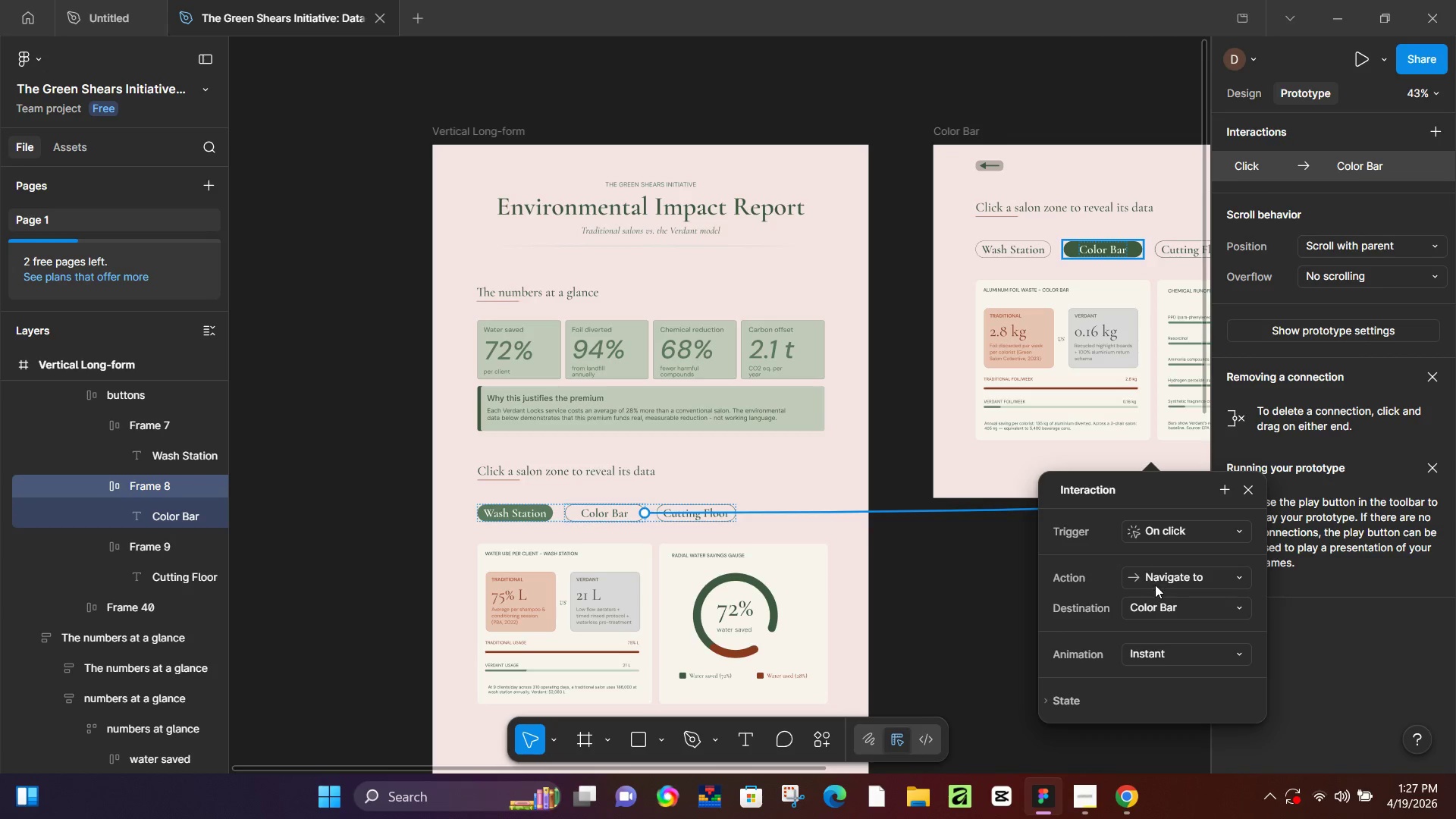 
left_click([1146, 653])
 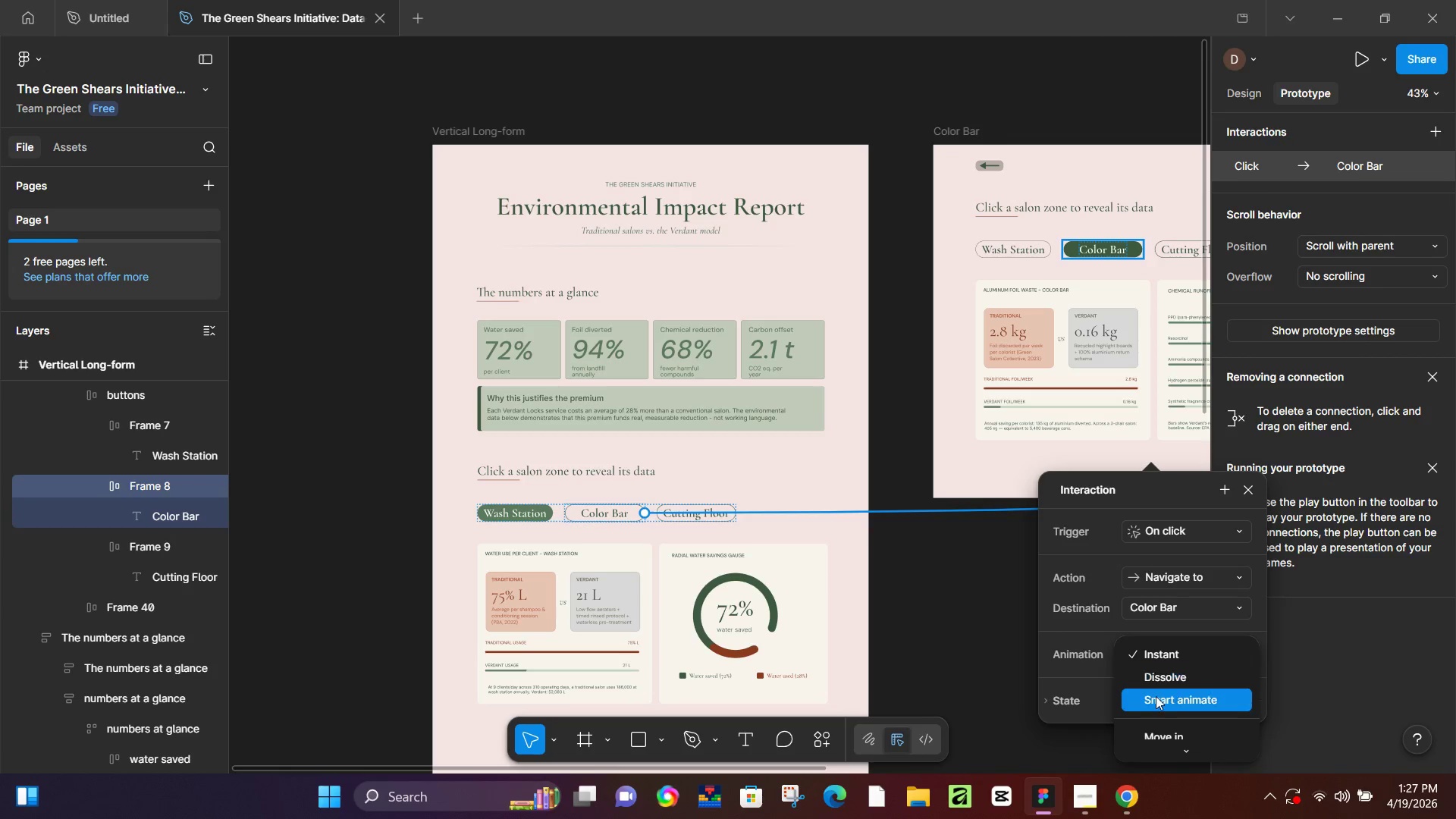 
left_click([1156, 697])
 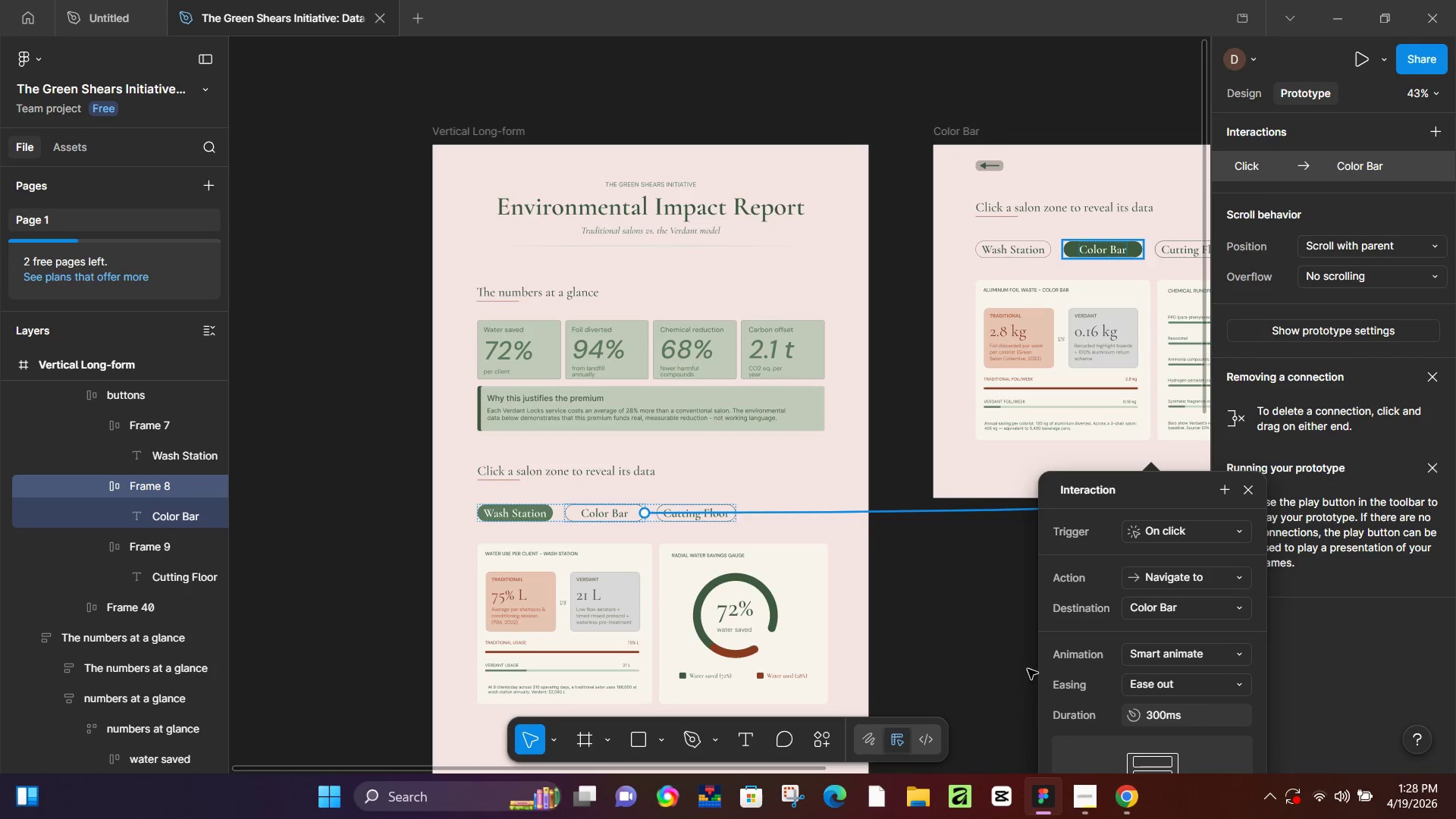 
wait(5.5)
 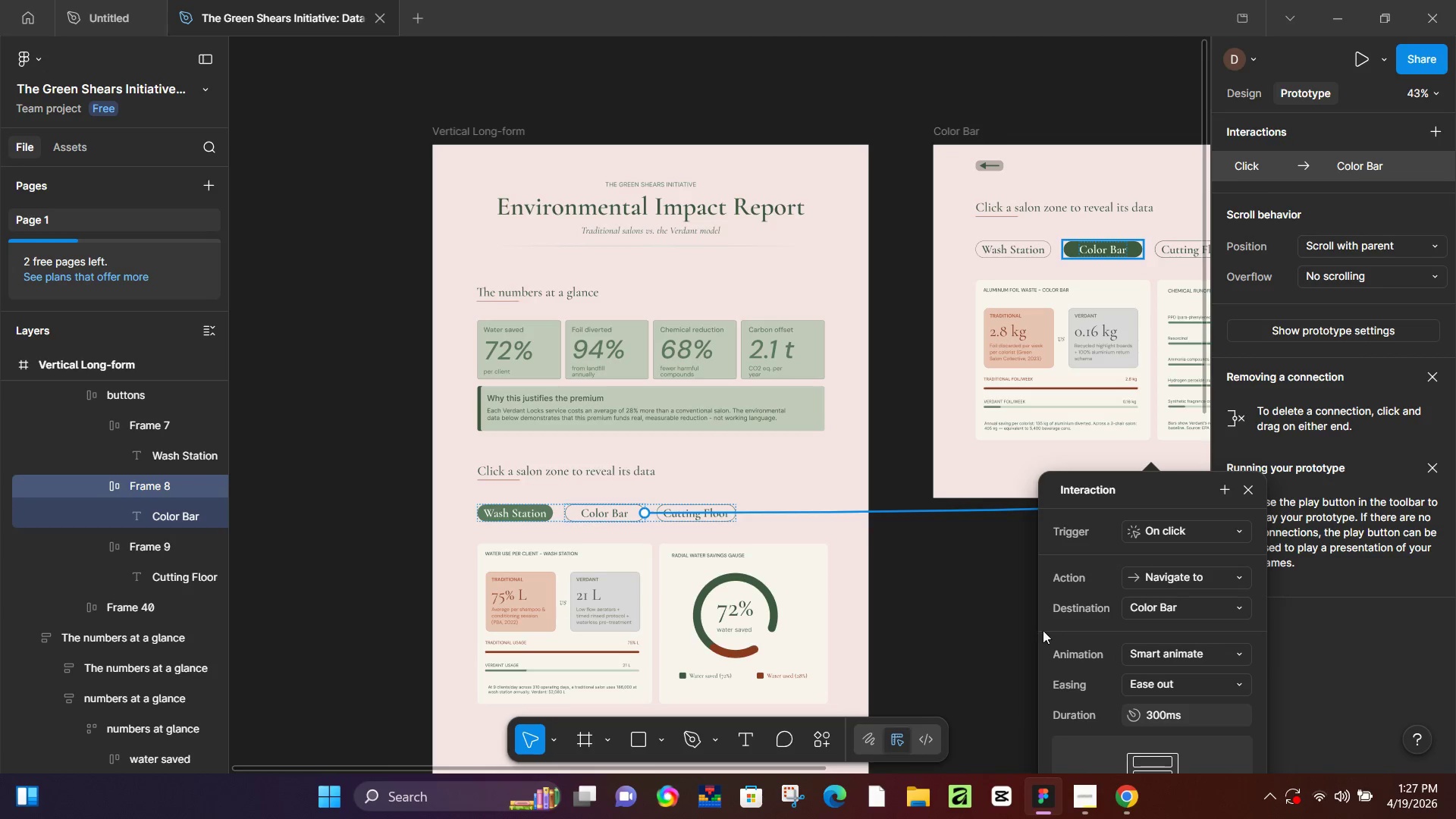 
left_click([953, 608])
 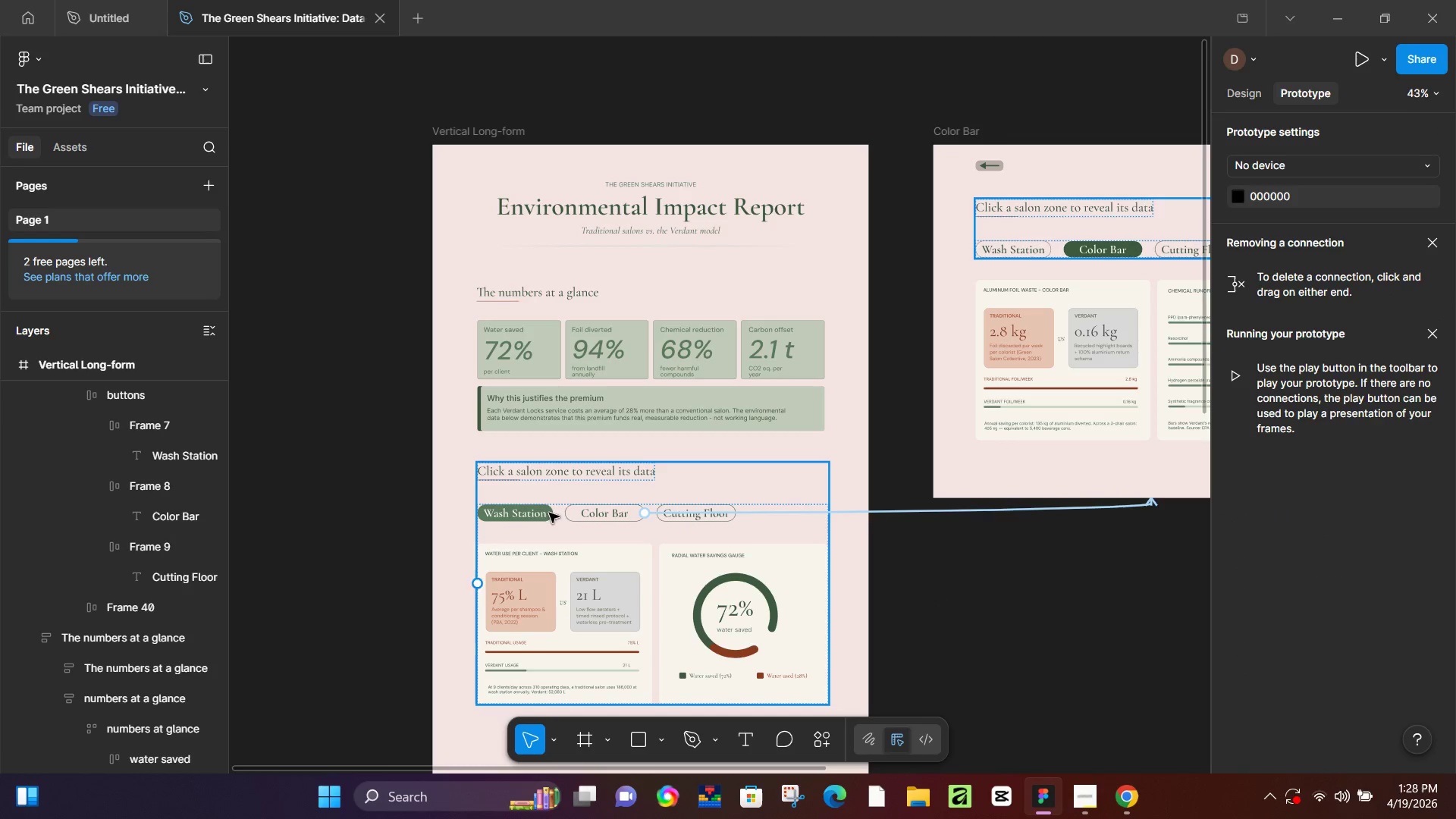 
left_click([999, 603])
 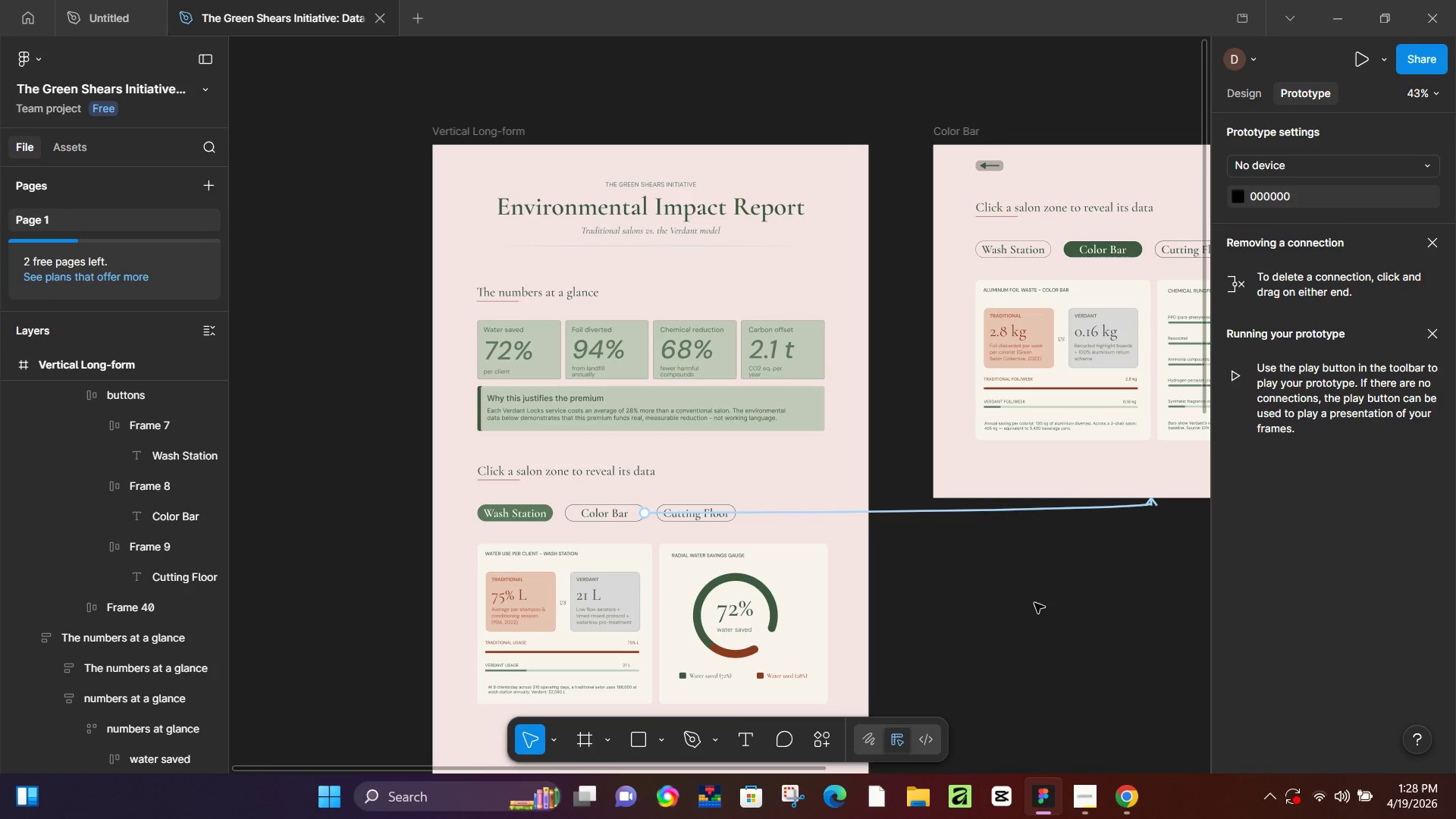 
hold_key(key=Space, duration=0.83)
 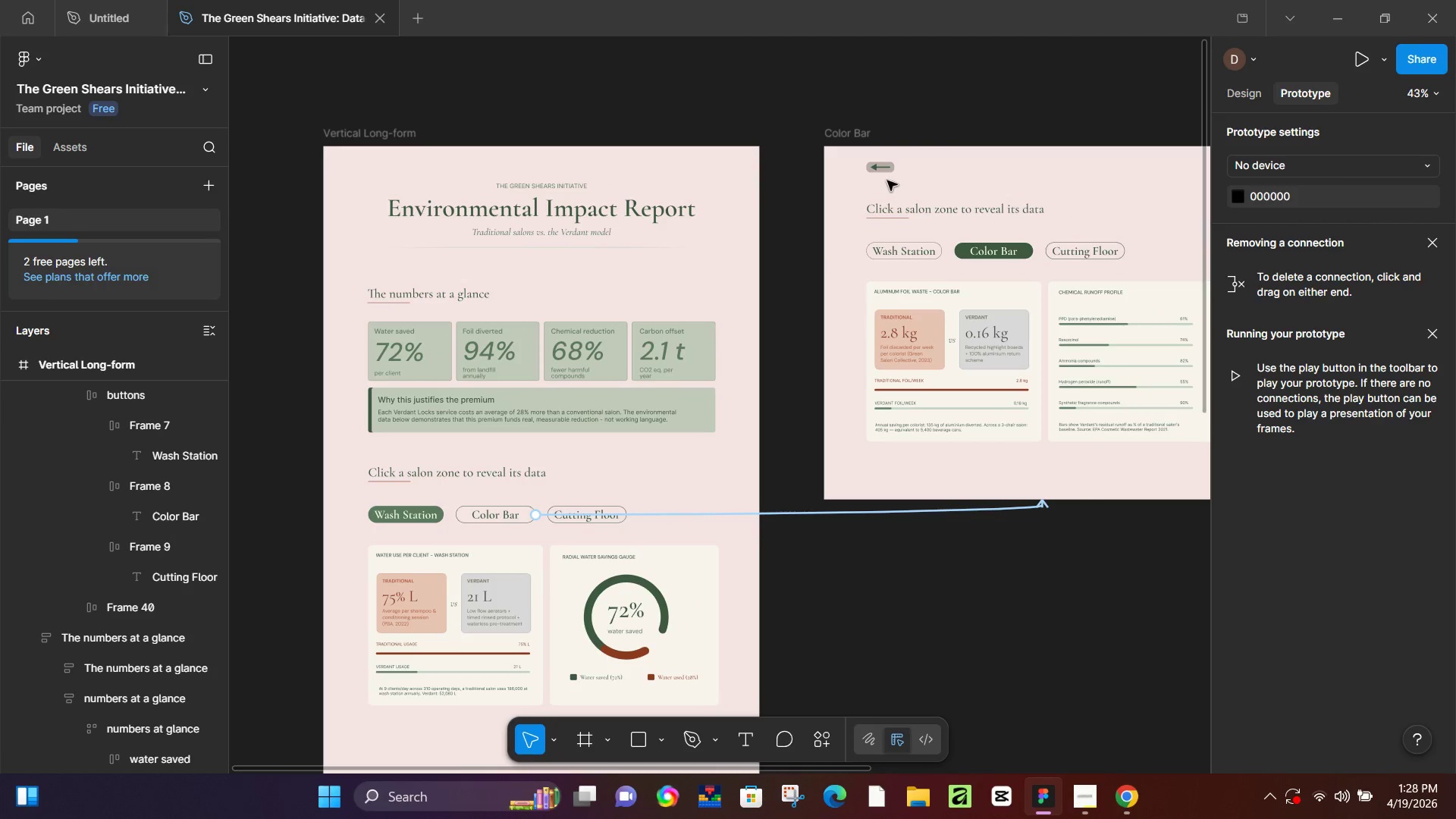 
left_click_drag(start_coordinate=[1040, 603], to_coordinate=[931, 605])
 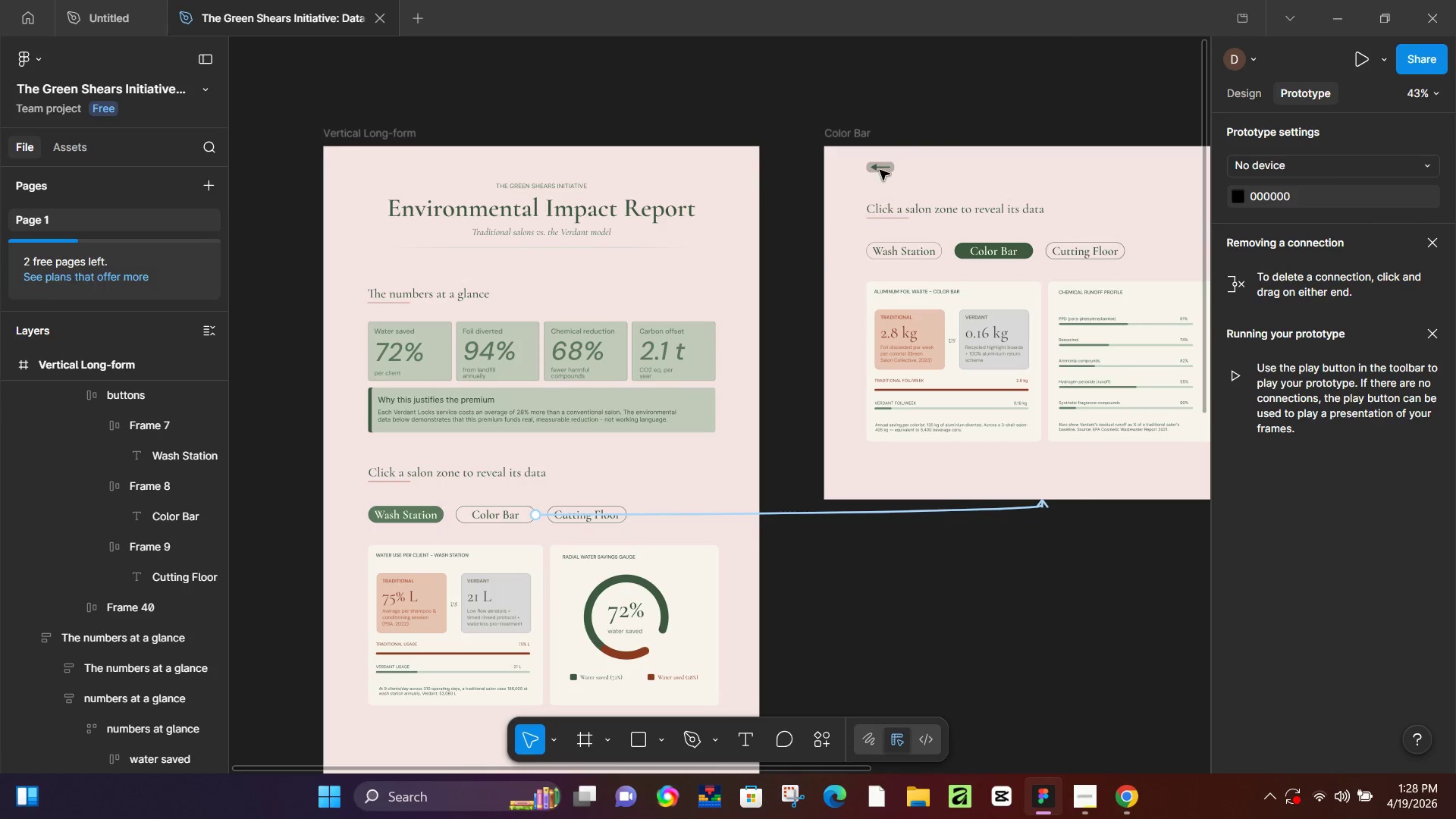 
left_click([878, 168])
 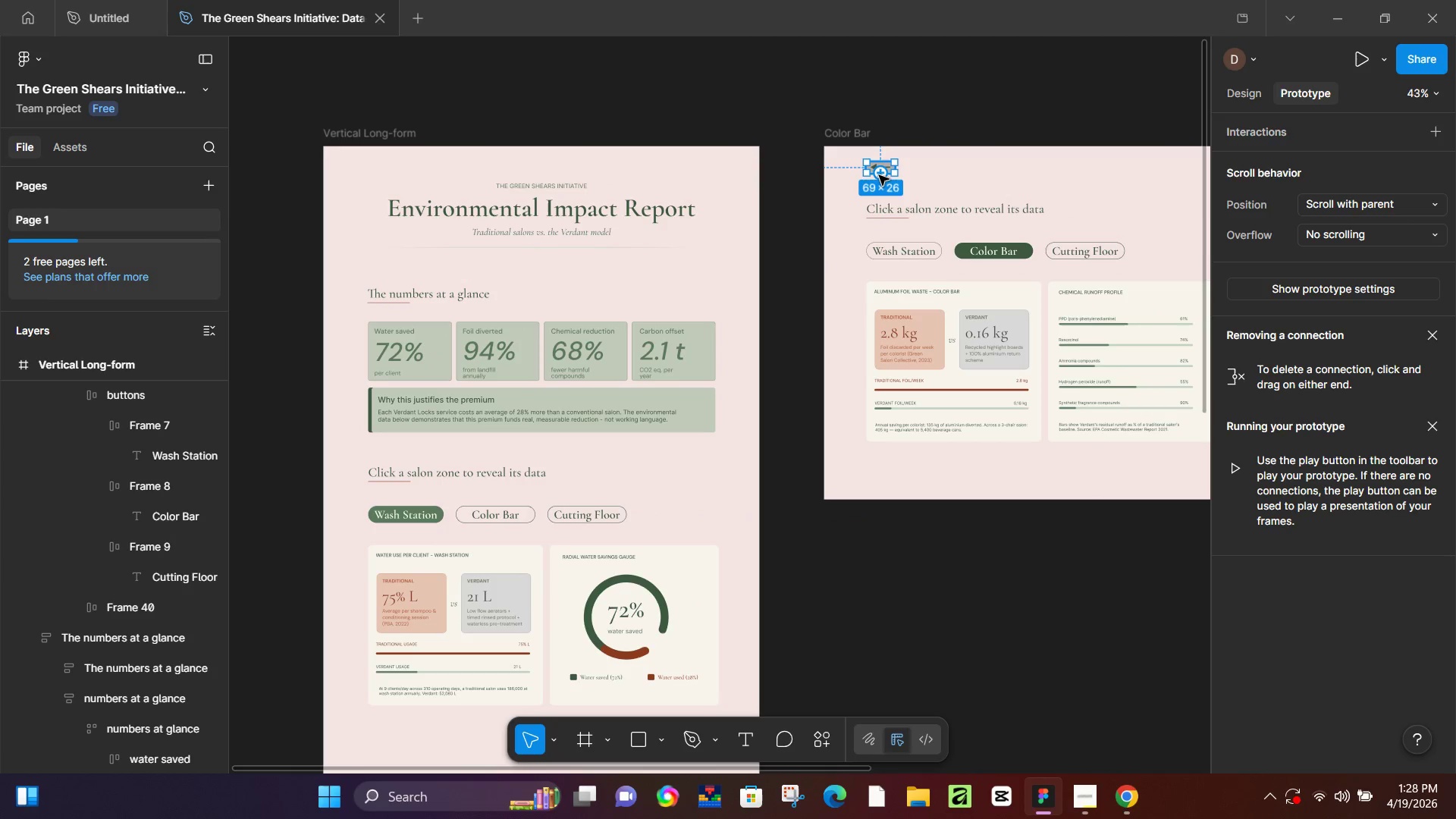 
left_click_drag(start_coordinate=[879, 175], to_coordinate=[836, 566])
 